 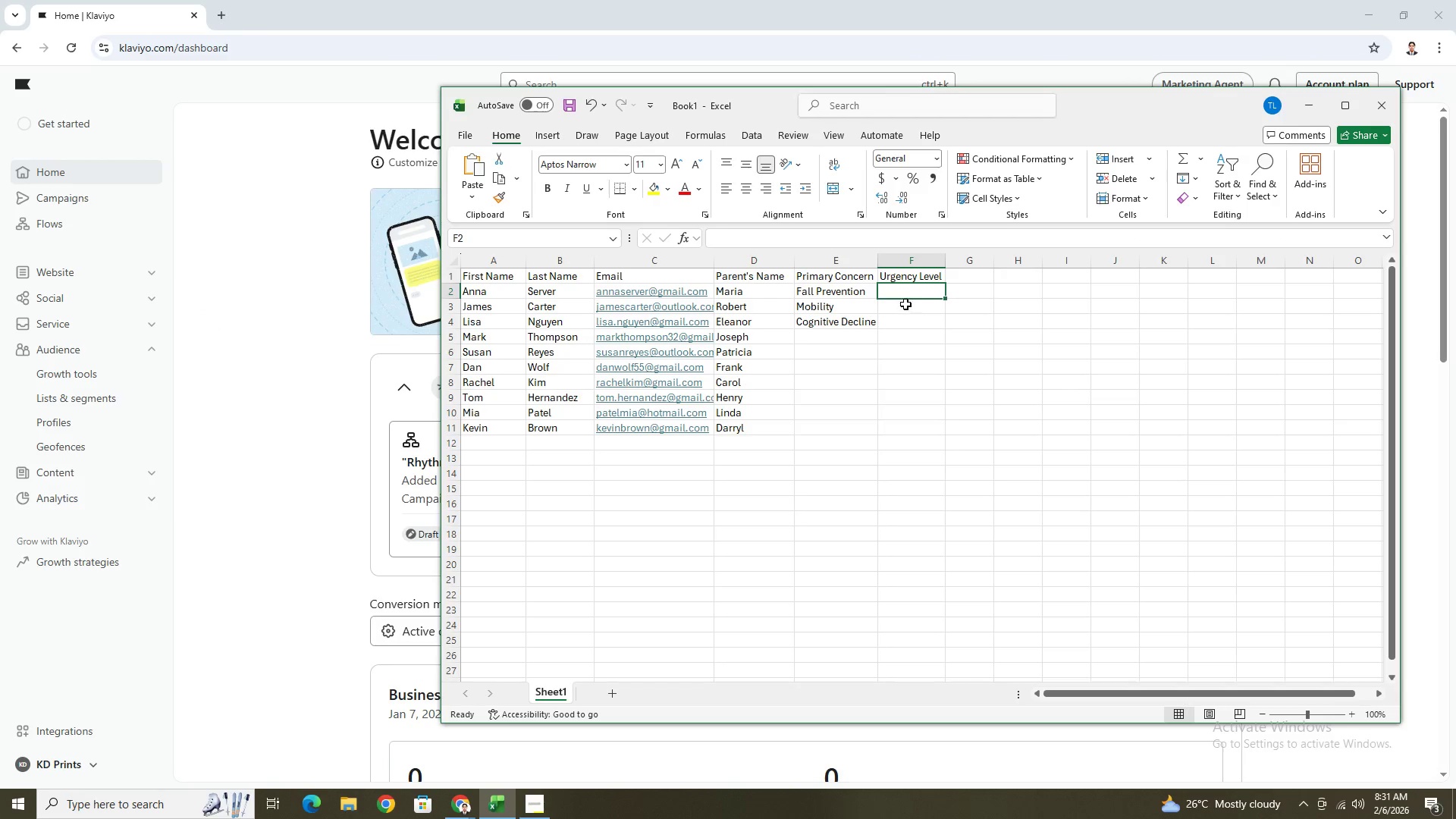 
key(Control+Shift+V)
 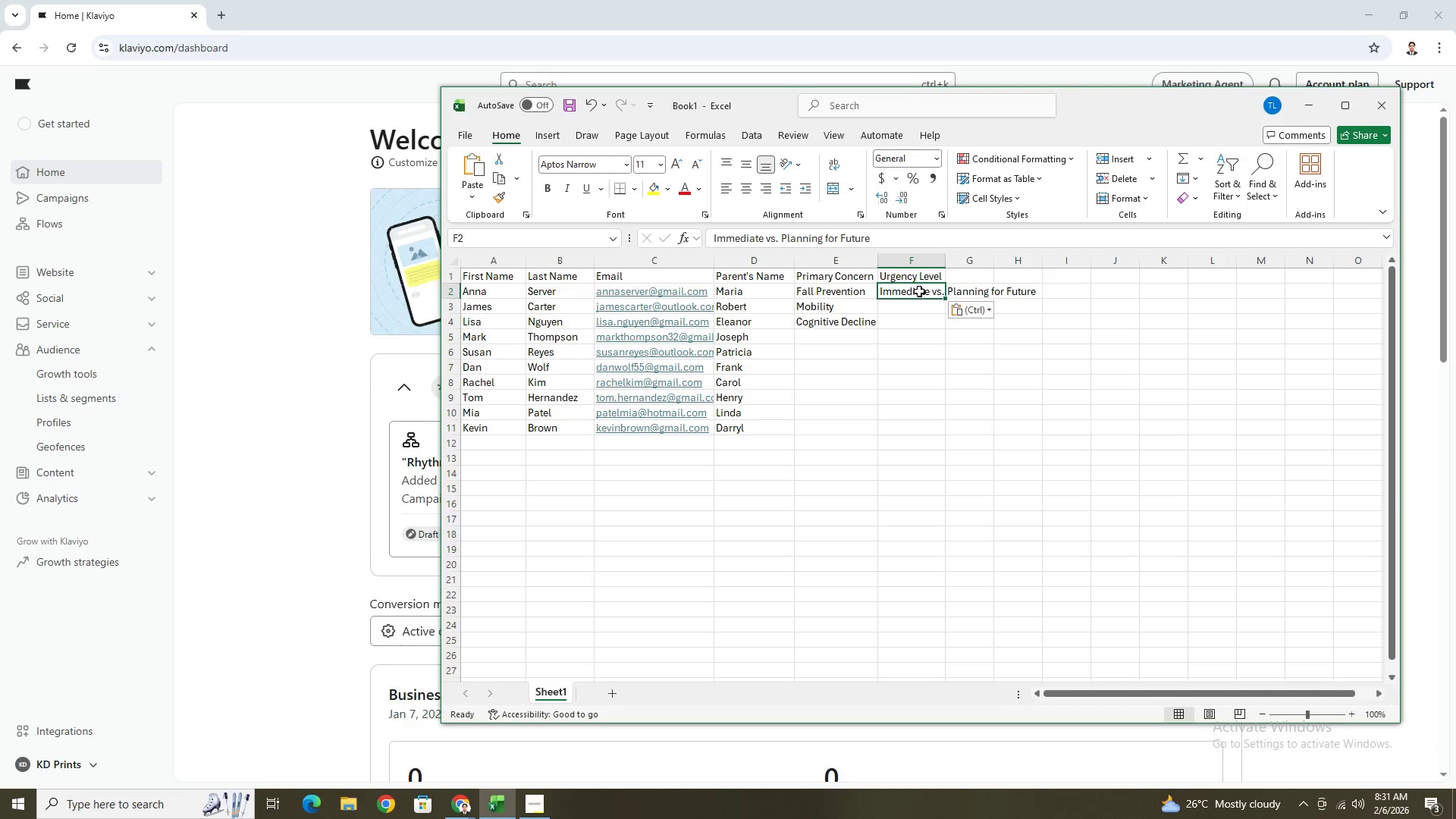 
double_click([919, 291])
 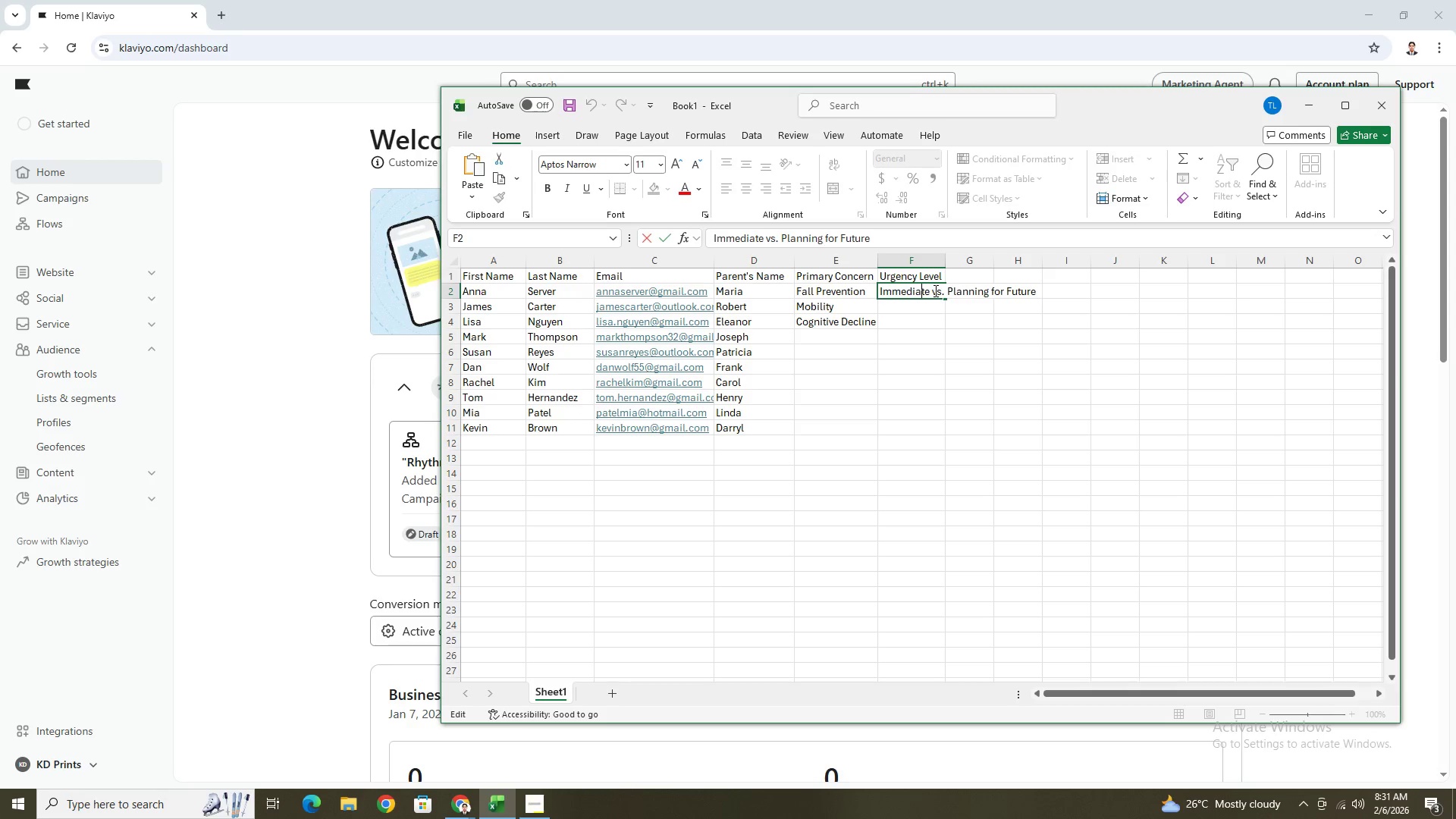 
left_click_drag(start_coordinate=[932, 291], to_coordinate=[943, 291])
 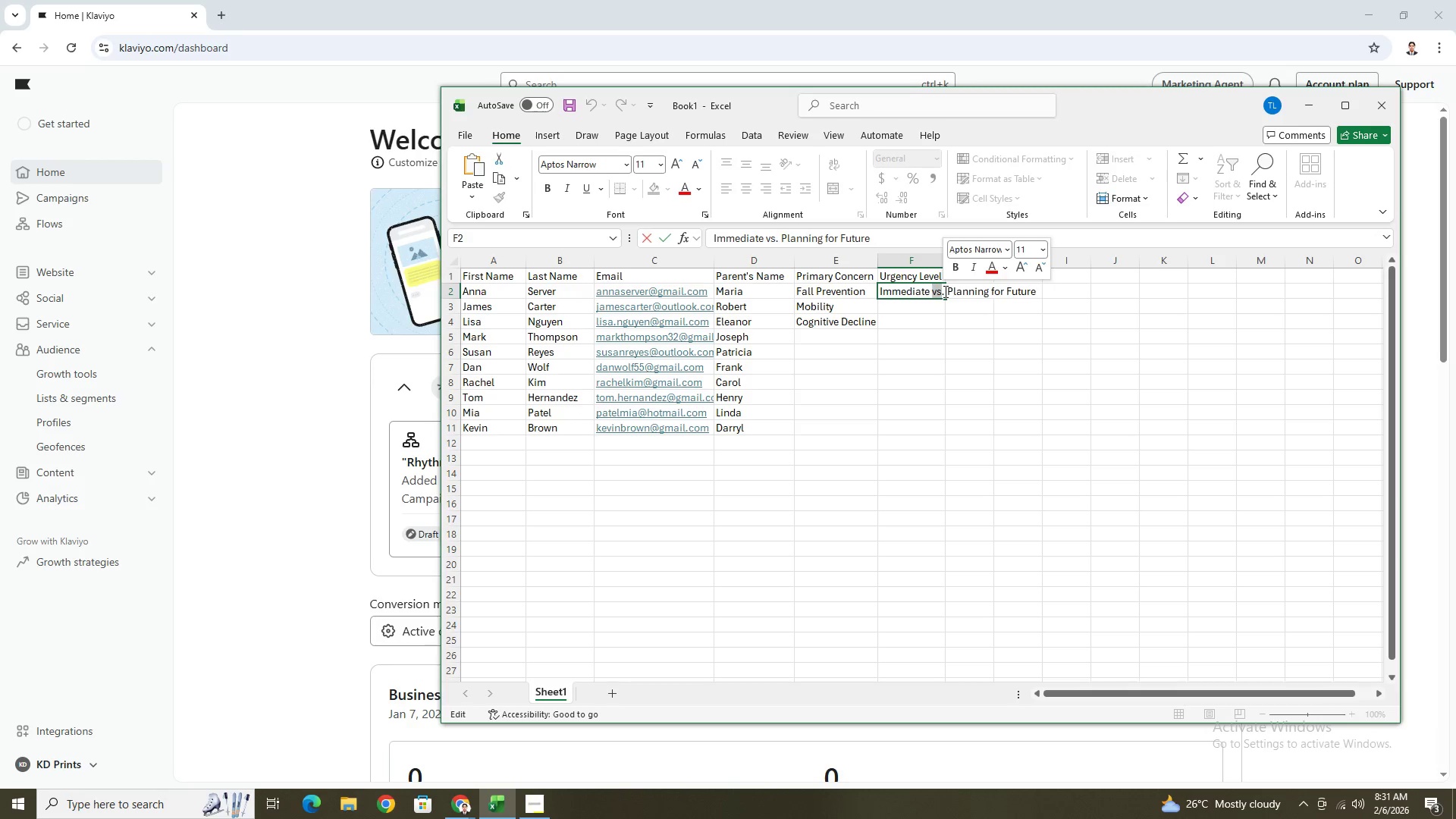 
key(Backspace)
 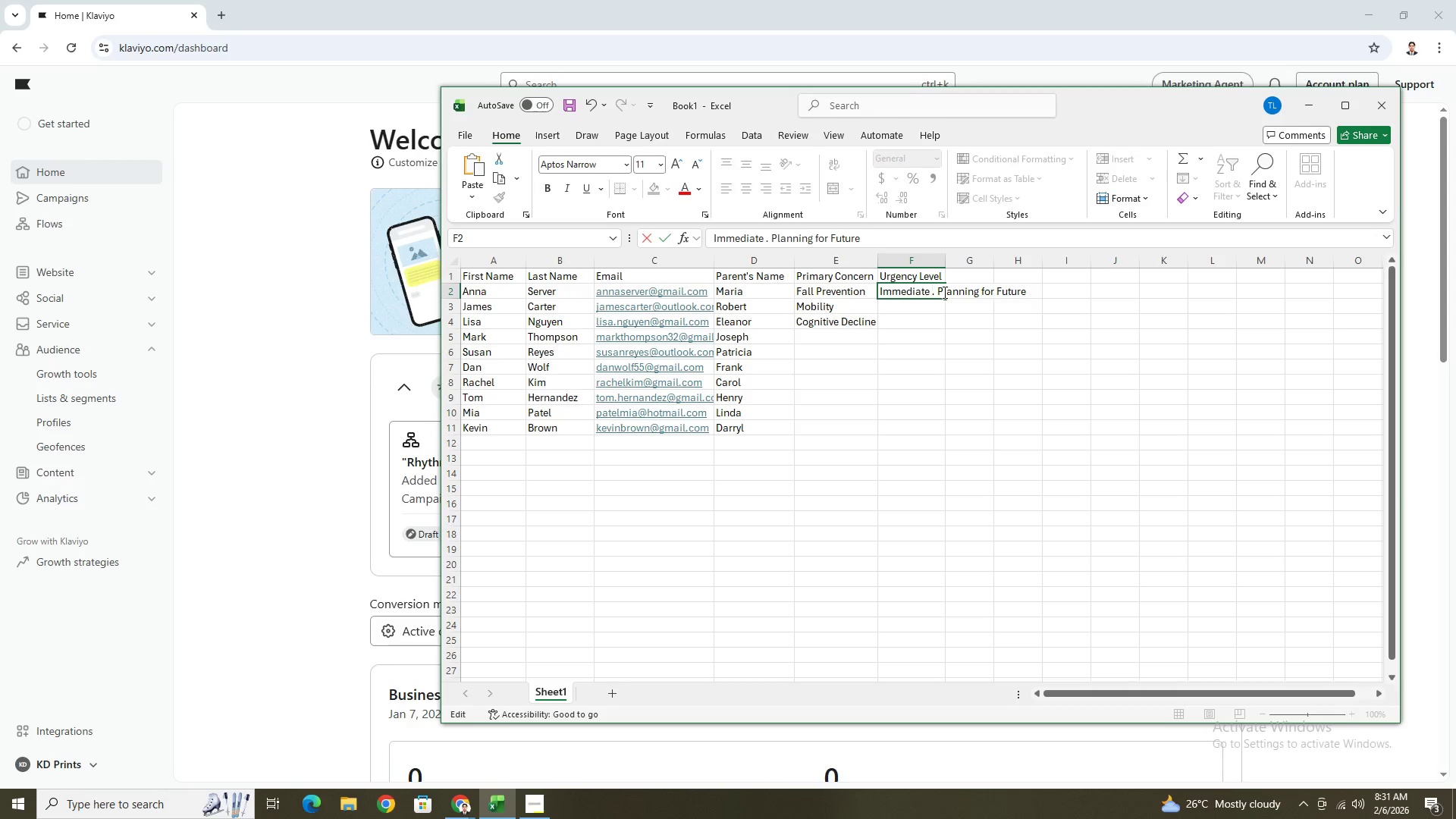 
key(Delete)
 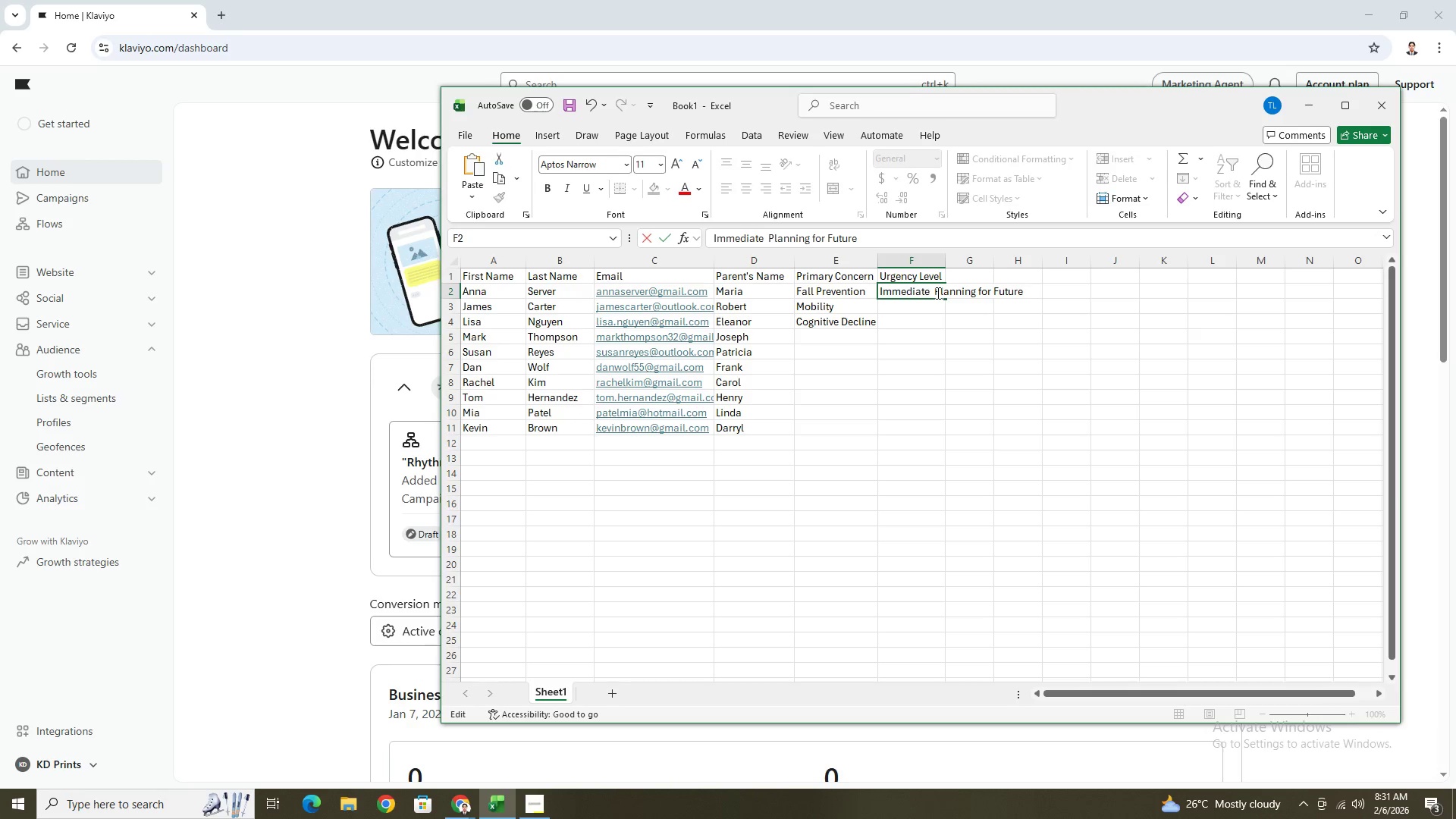 
key(Delete)
 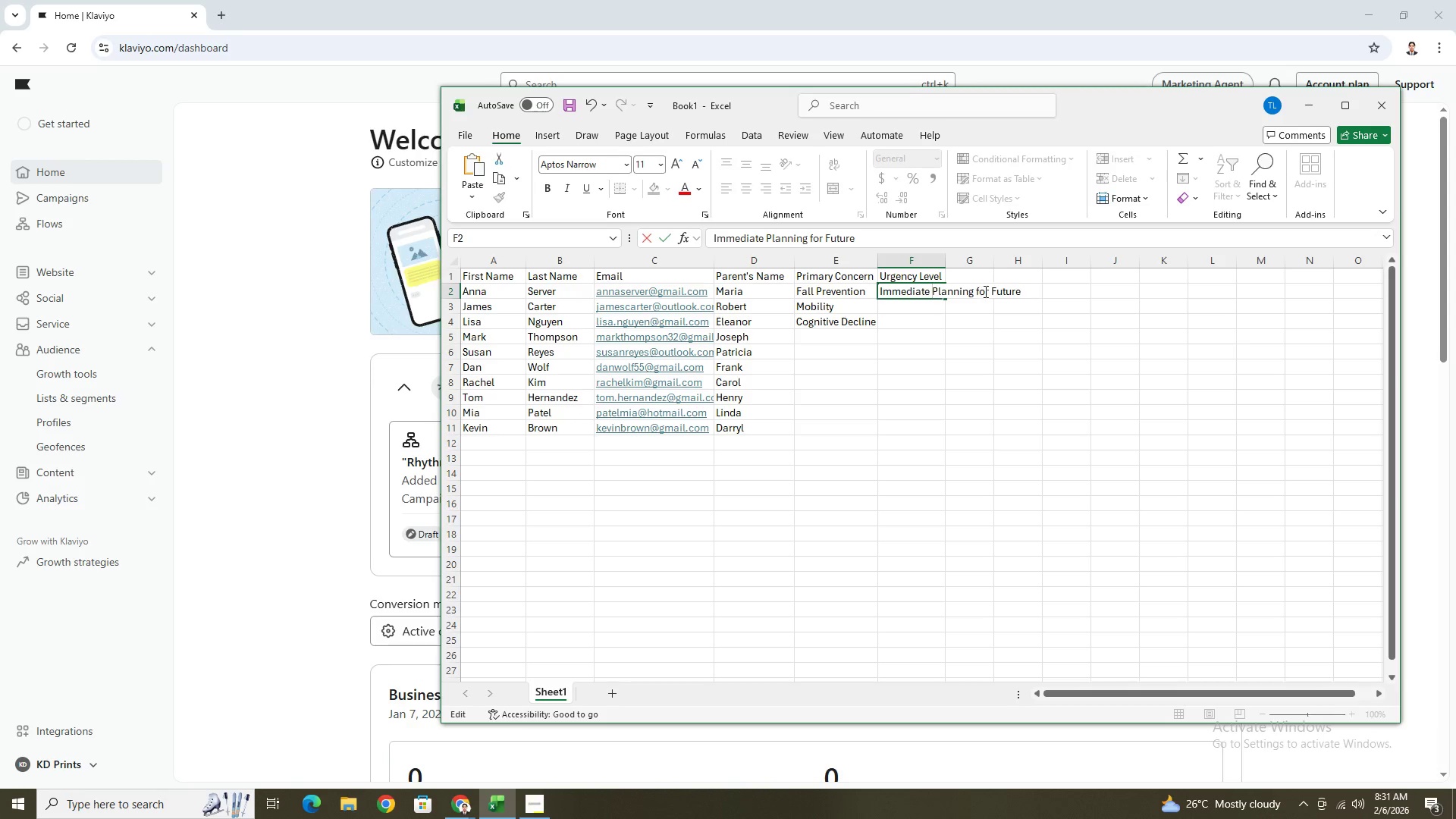 
hold_key(key=ShiftLeft, duration=0.59)
left_click([1026, 293])
 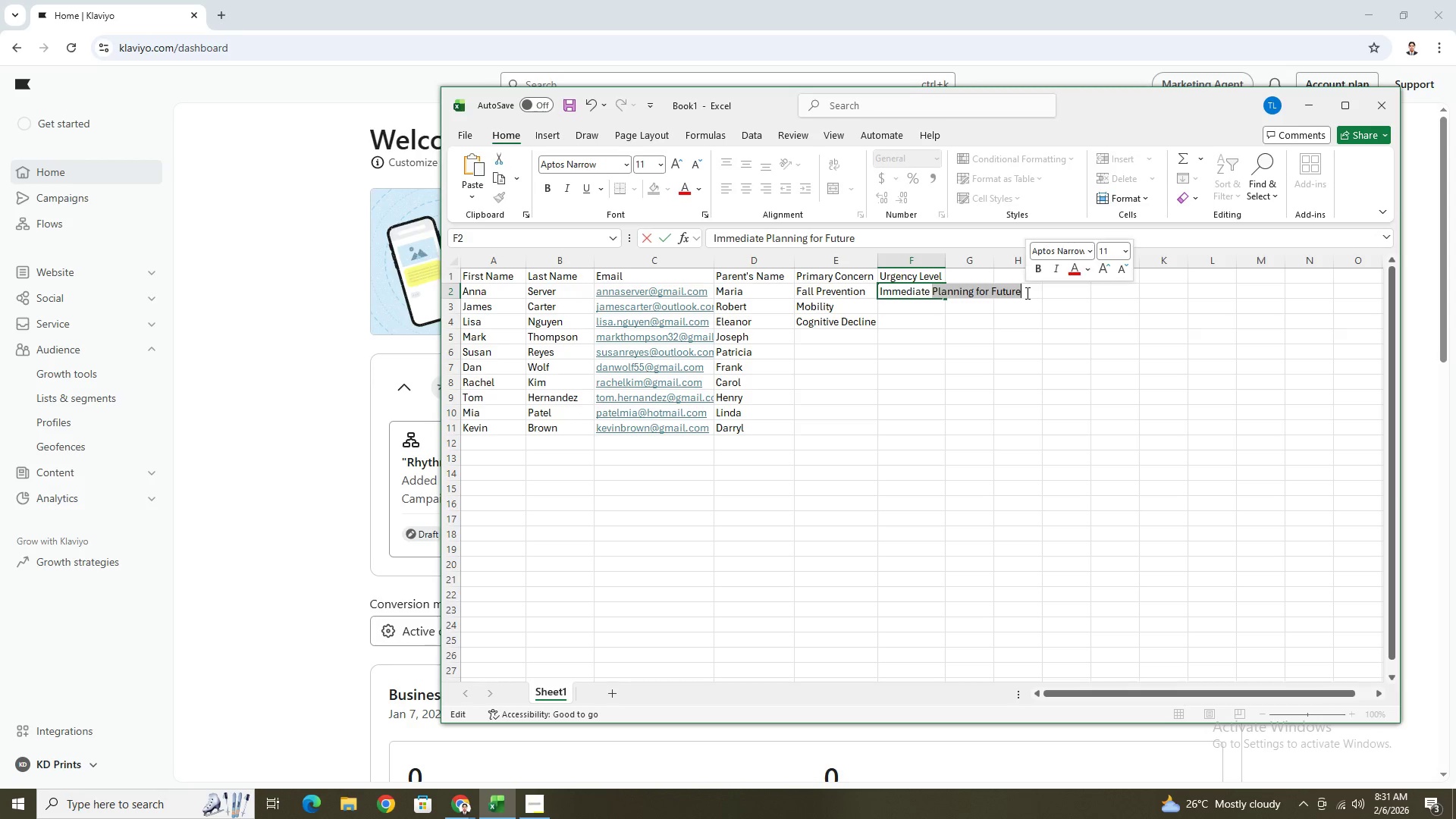 
key(Control+X)
 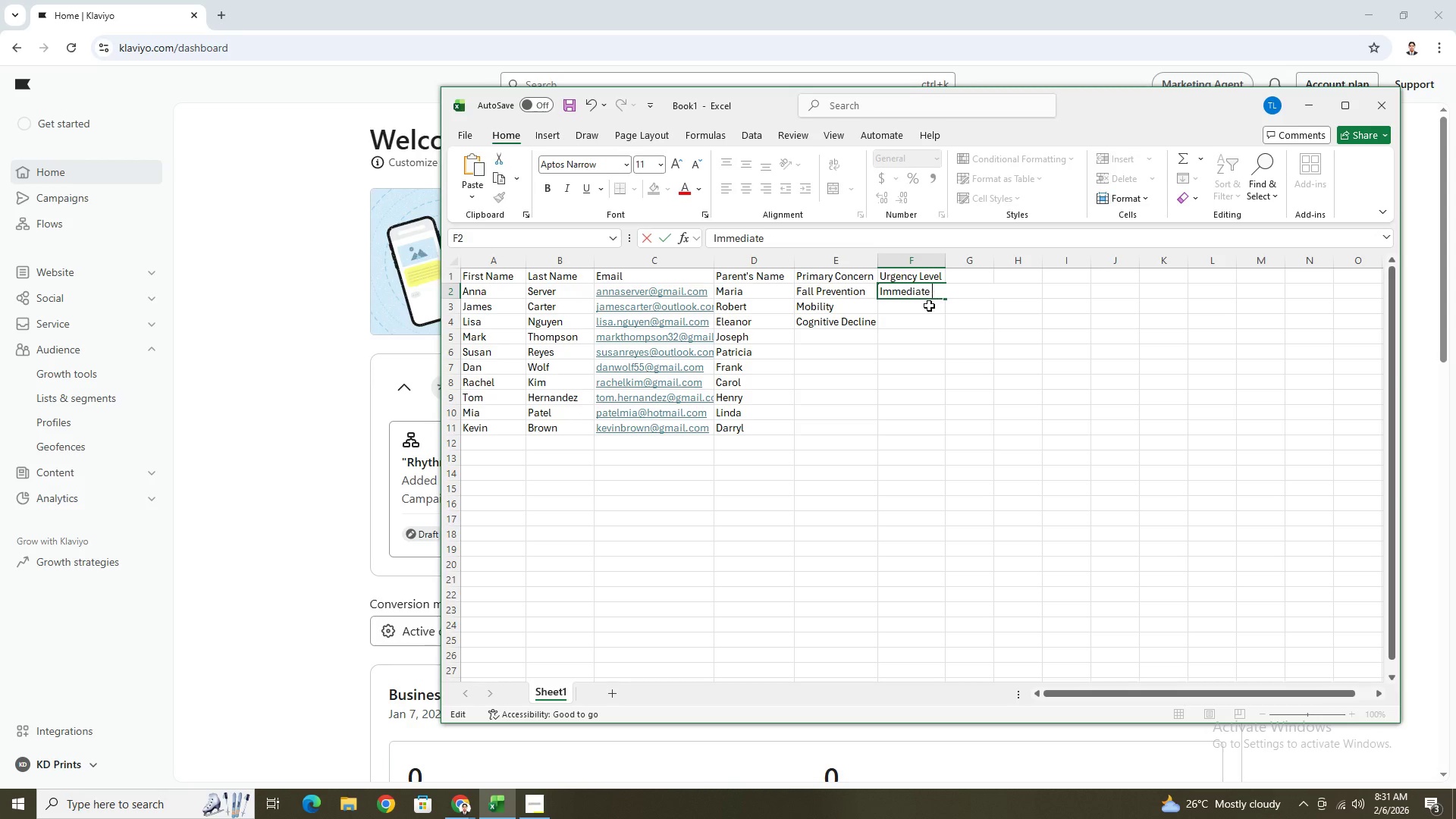 
key(Backspace)
 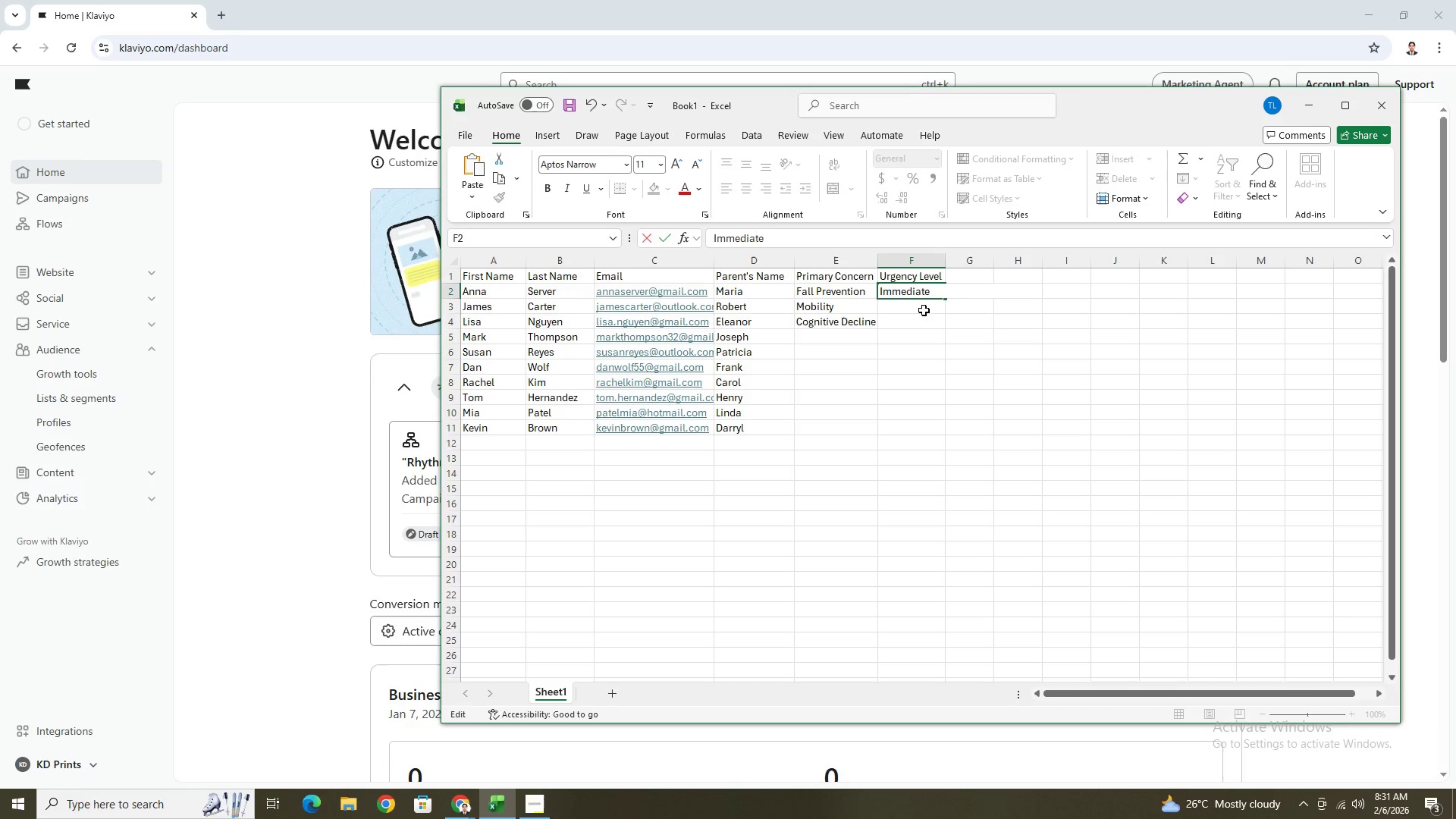 
left_click([923, 309])
 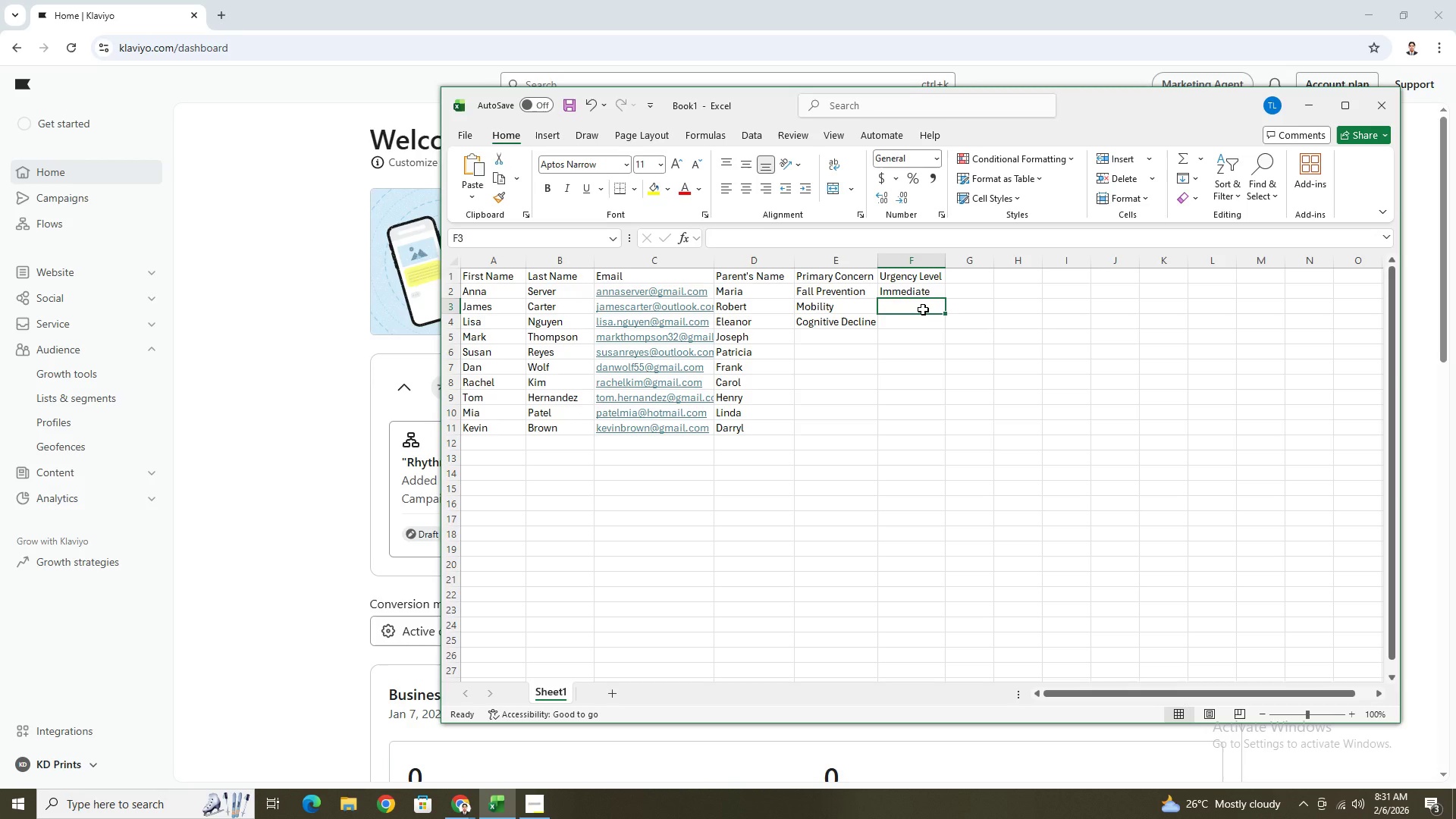 
key(Control+Shift+V)
 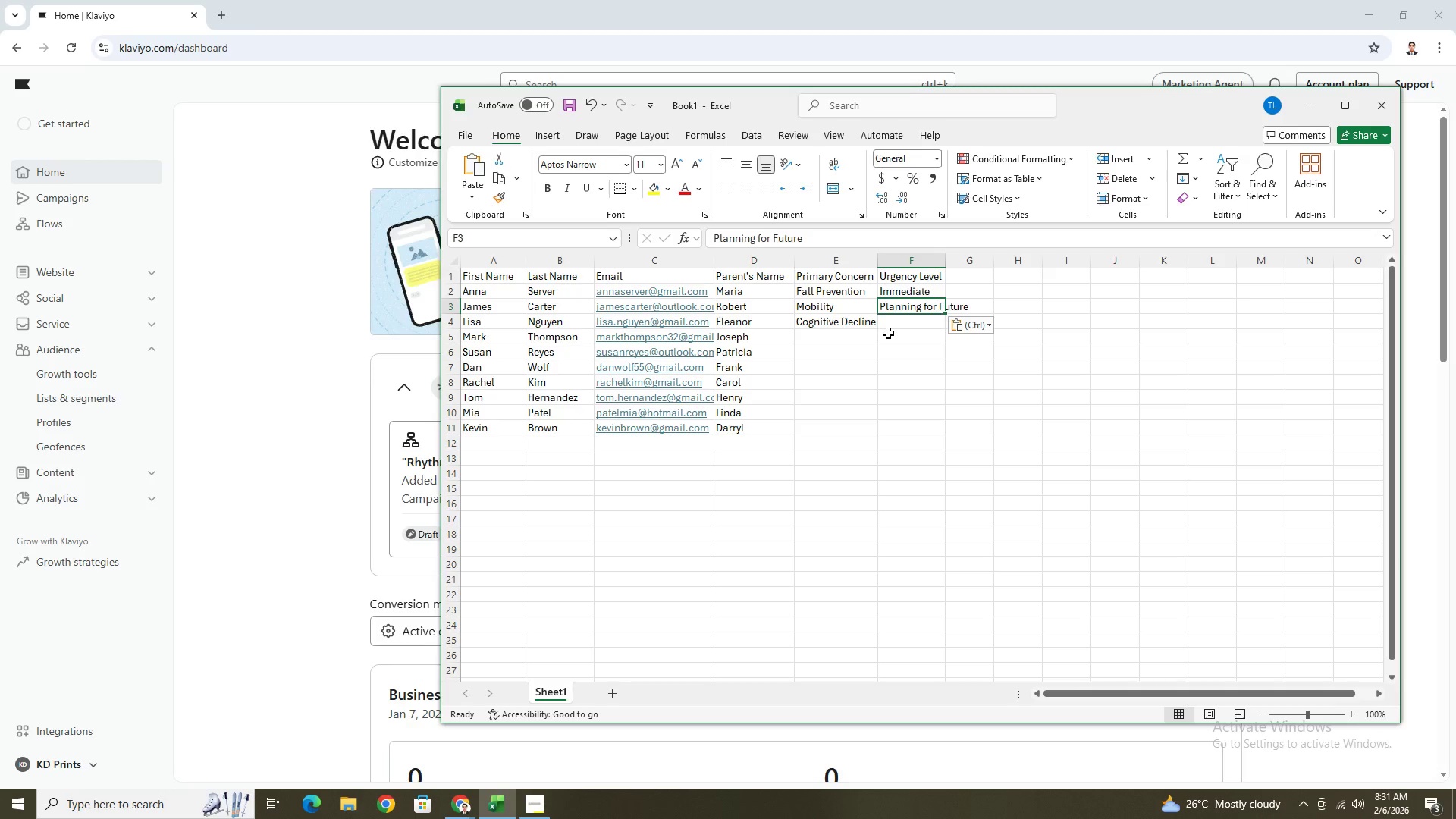 
left_click([888, 333])
 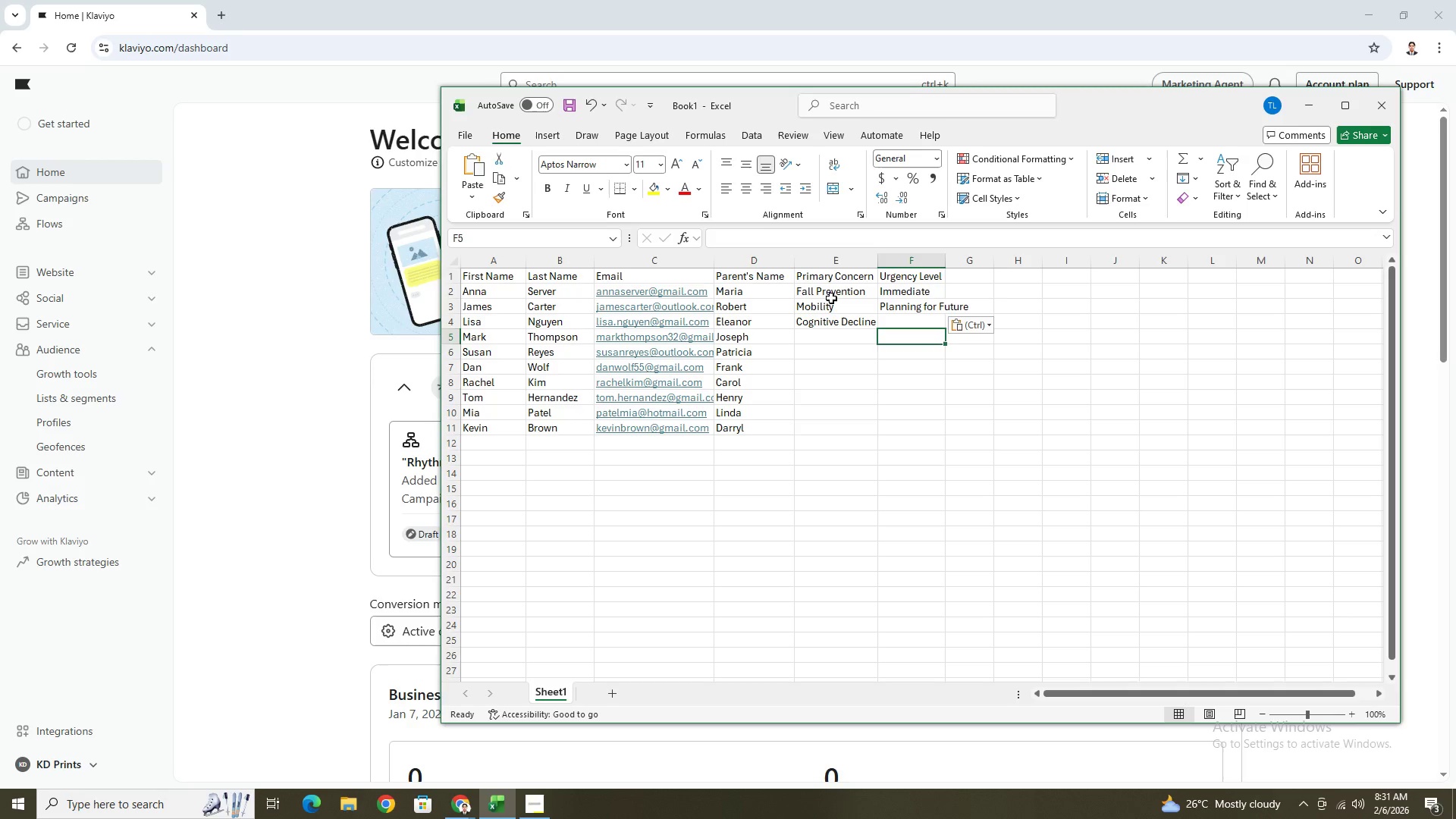 
left_click([833, 293])
 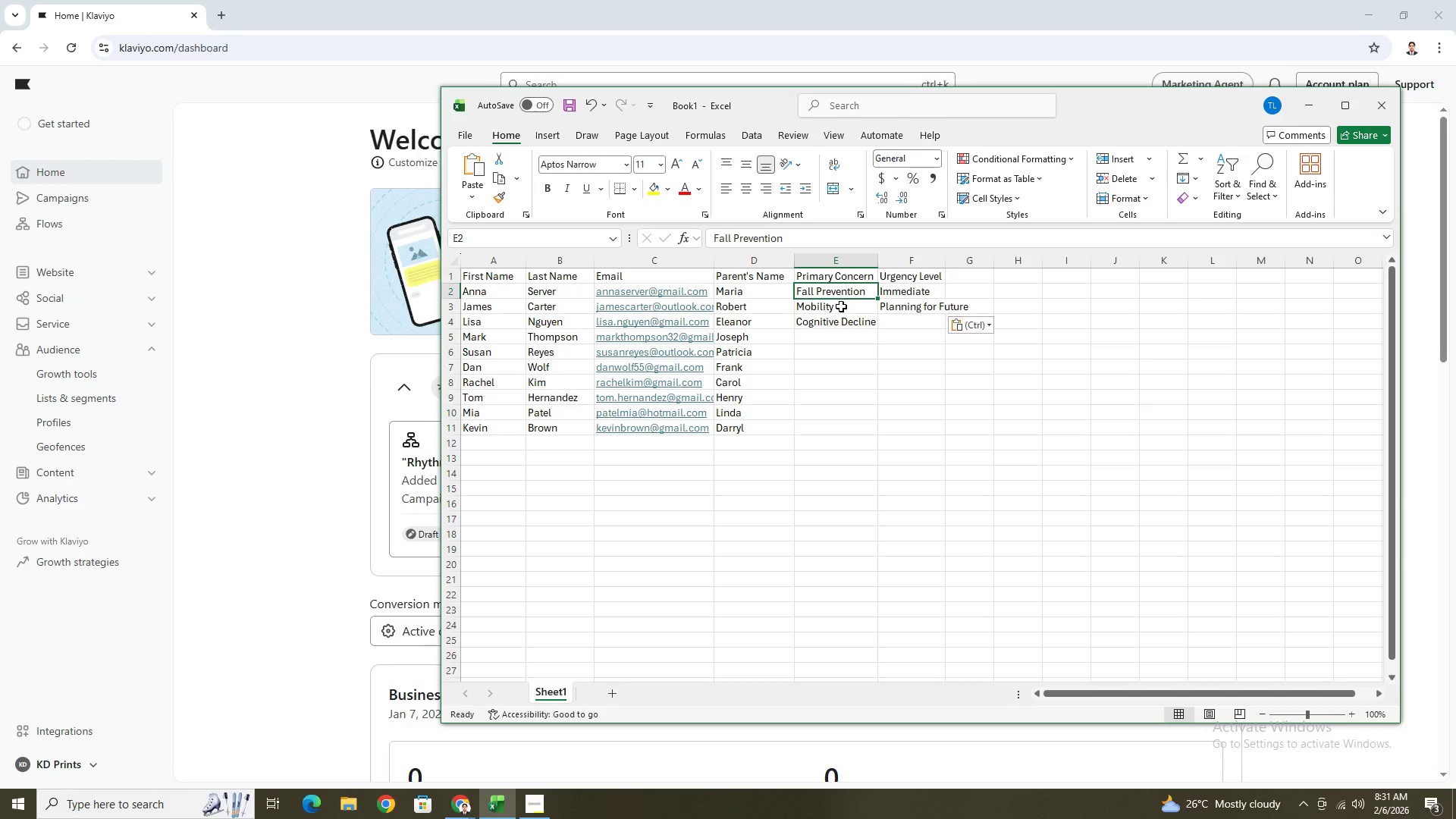 
hold_key(key=ShiftLeft, duration=0.67)
left_click([845, 318])
 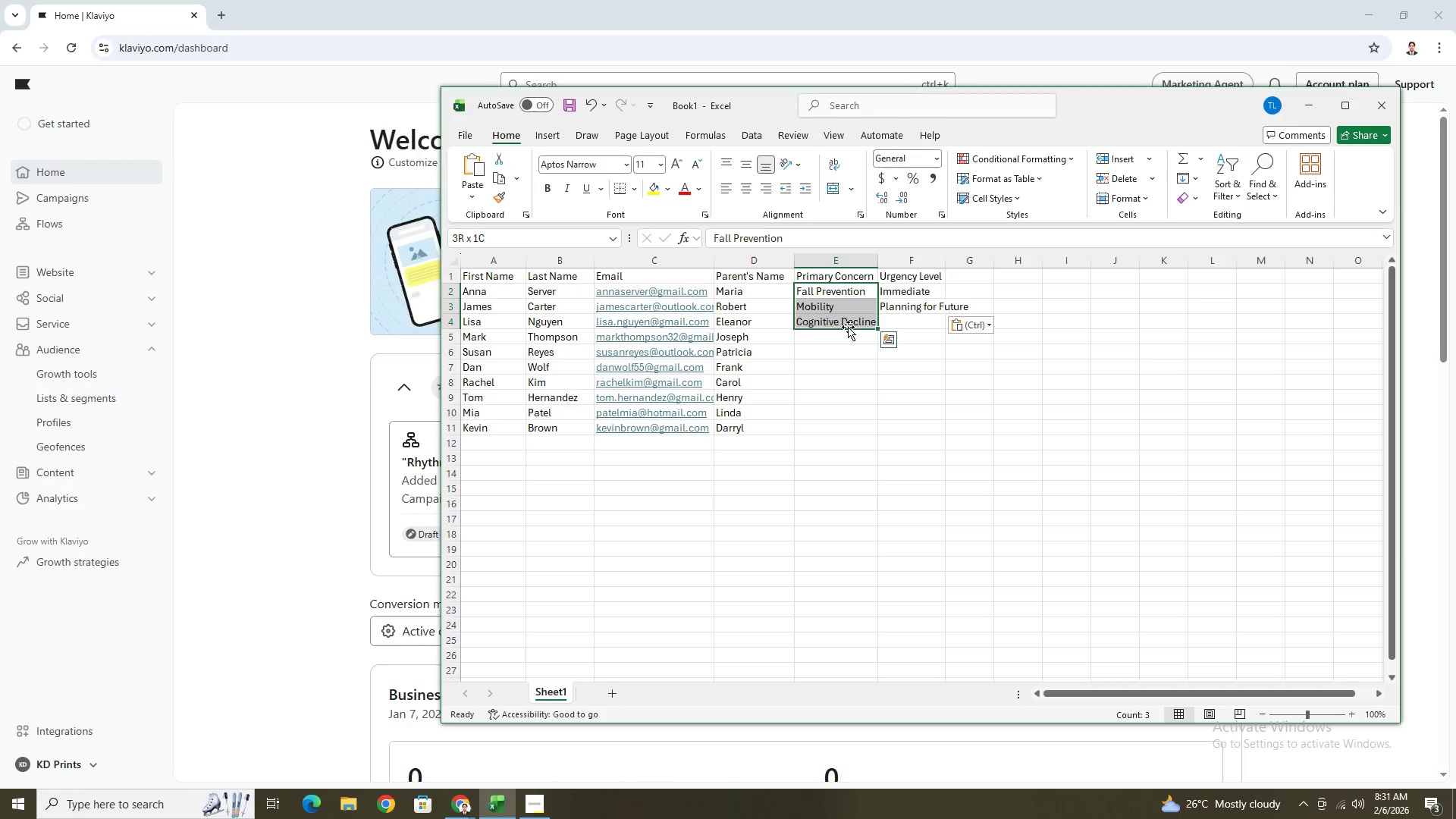 
key(Control+C)
 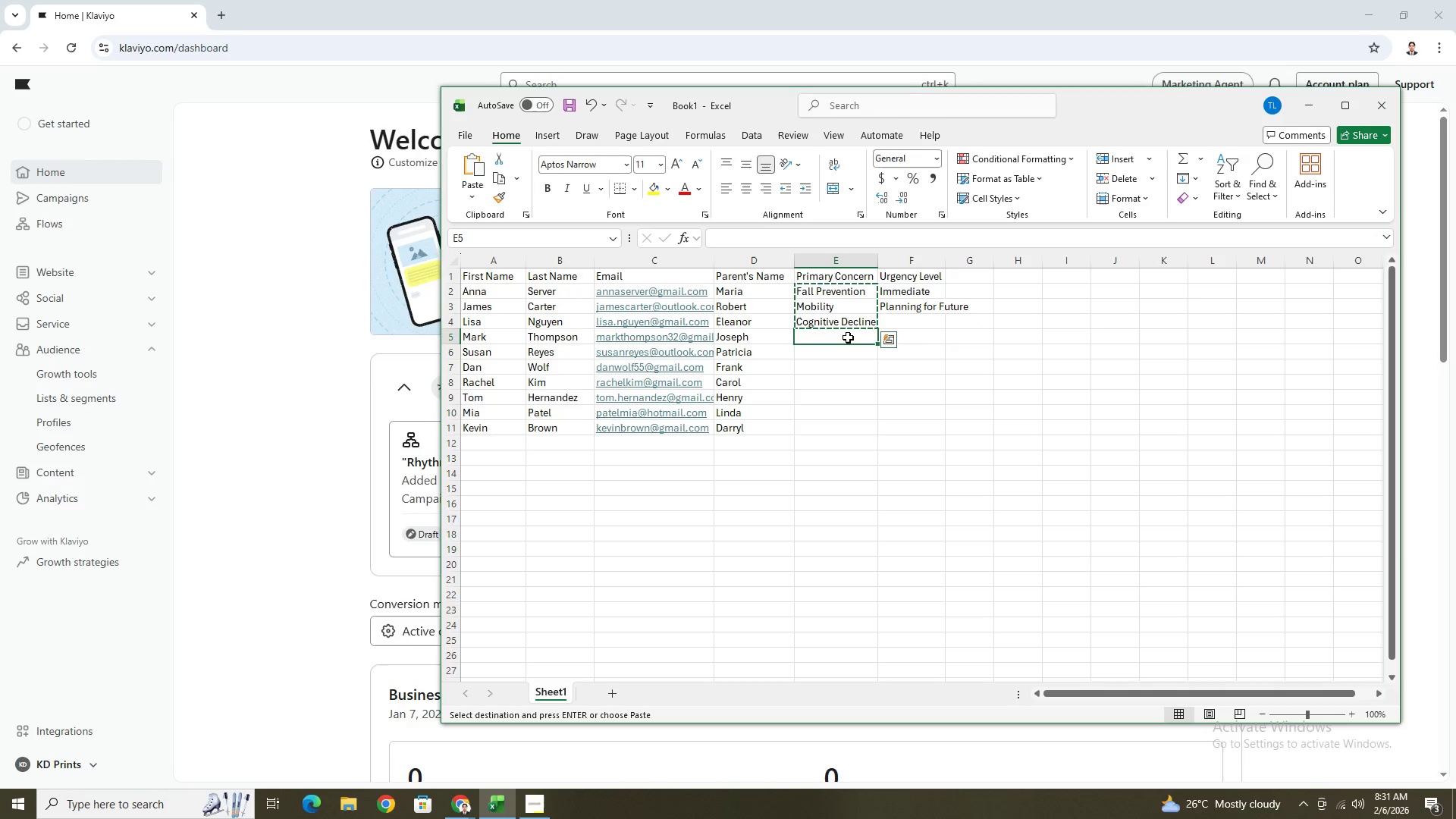 
key(Control+V)
 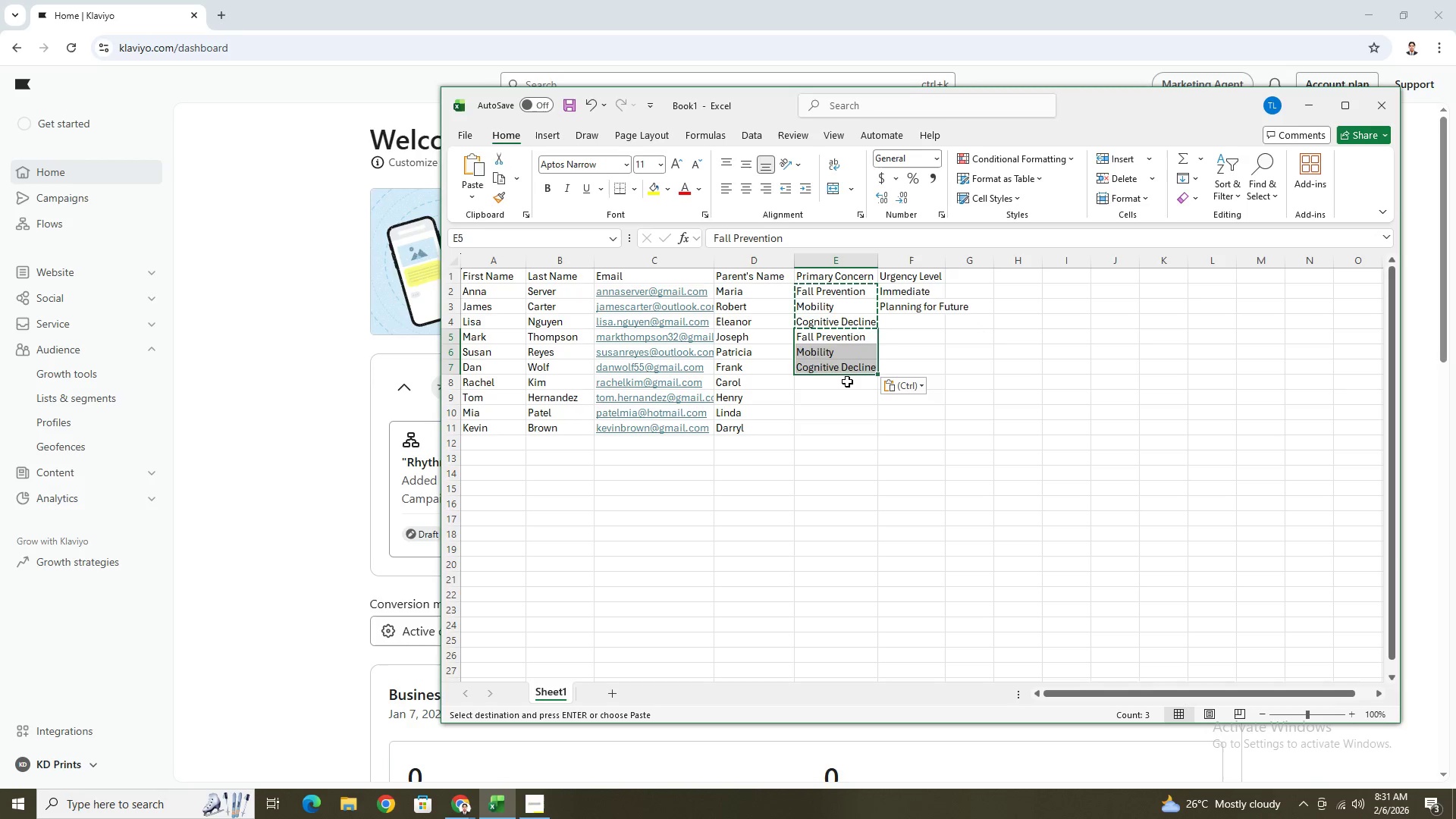 
key(Control+ControlLeft)
 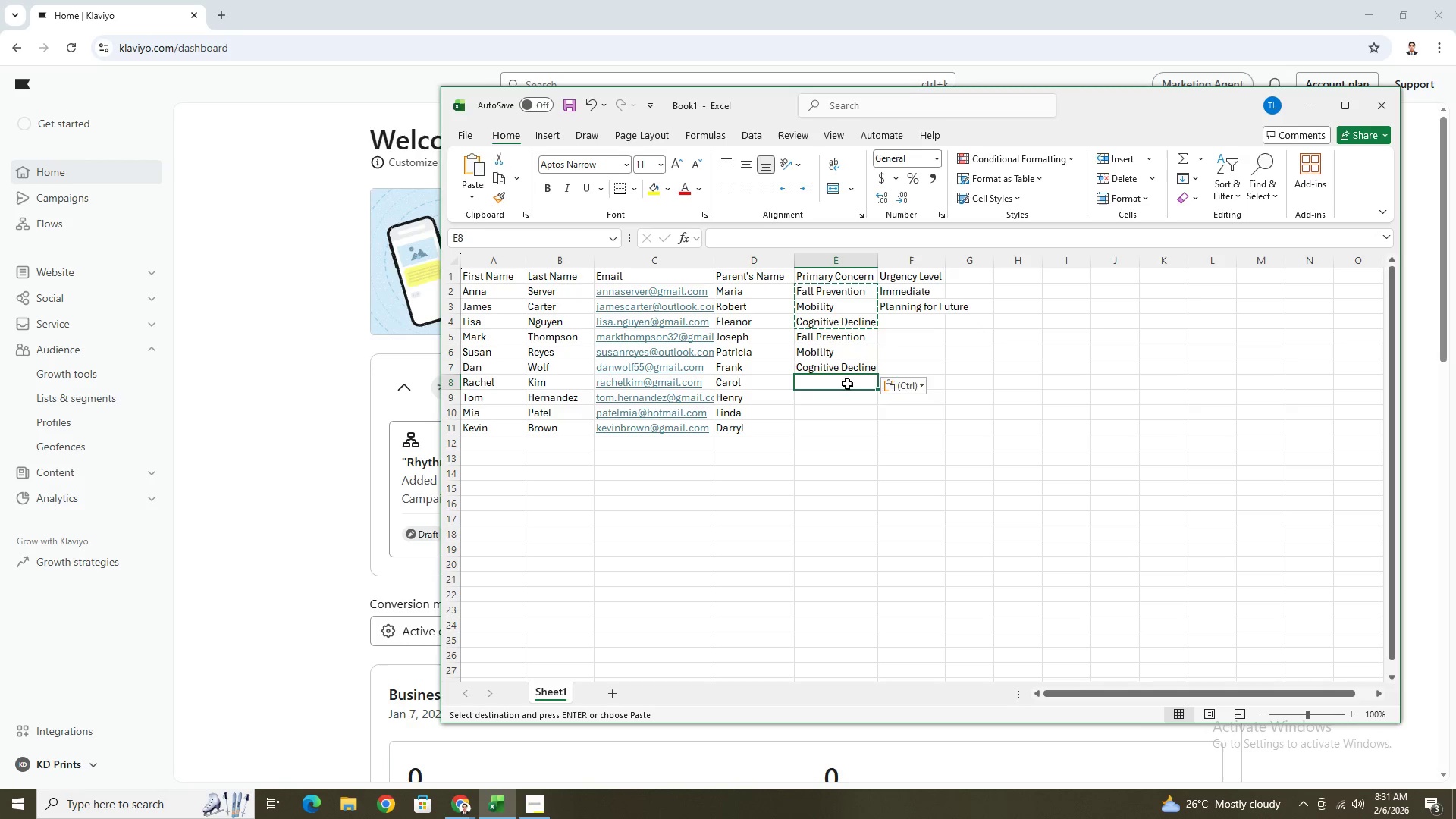 
key(Control+V)
 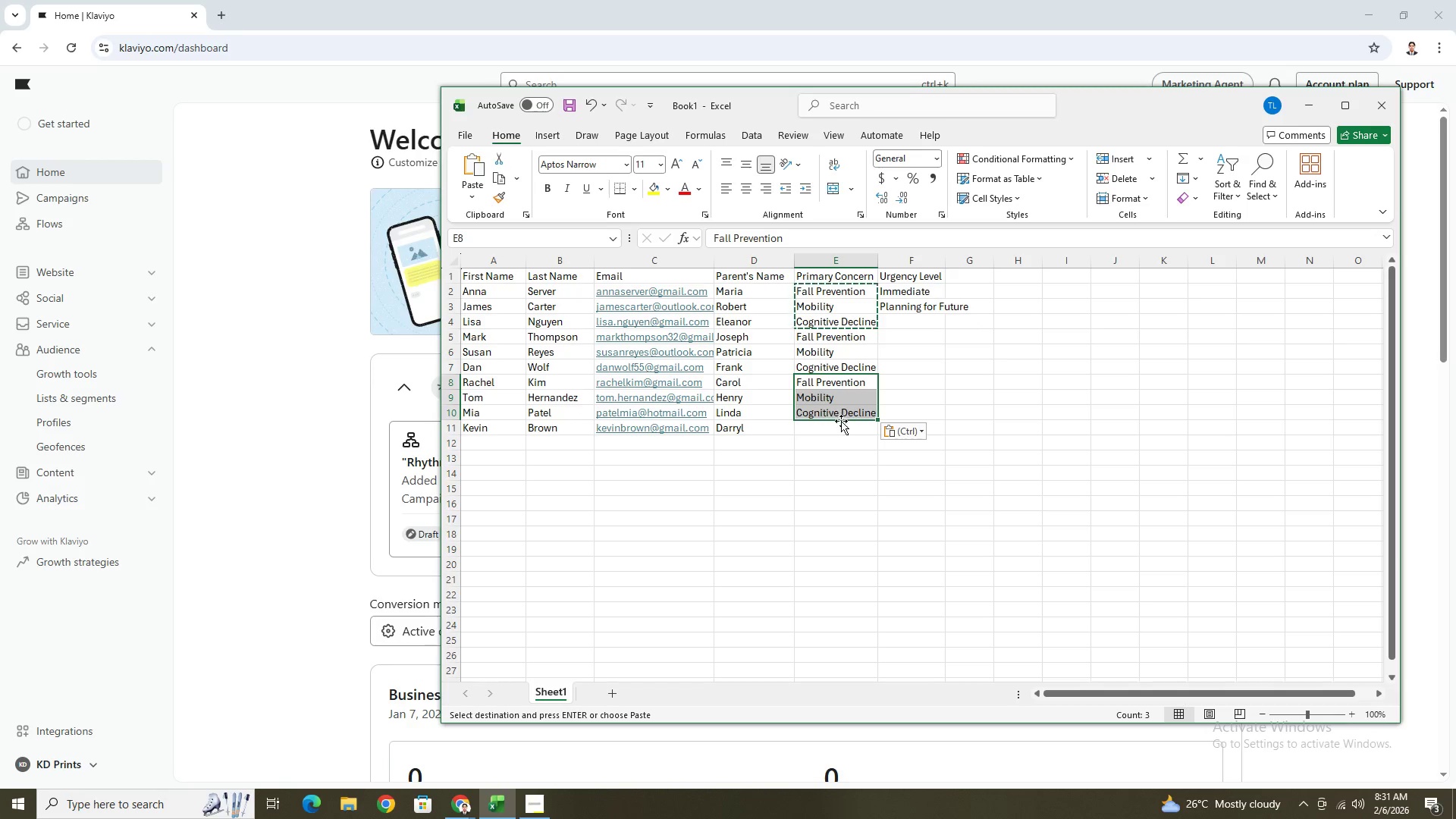 
left_click([843, 429])
 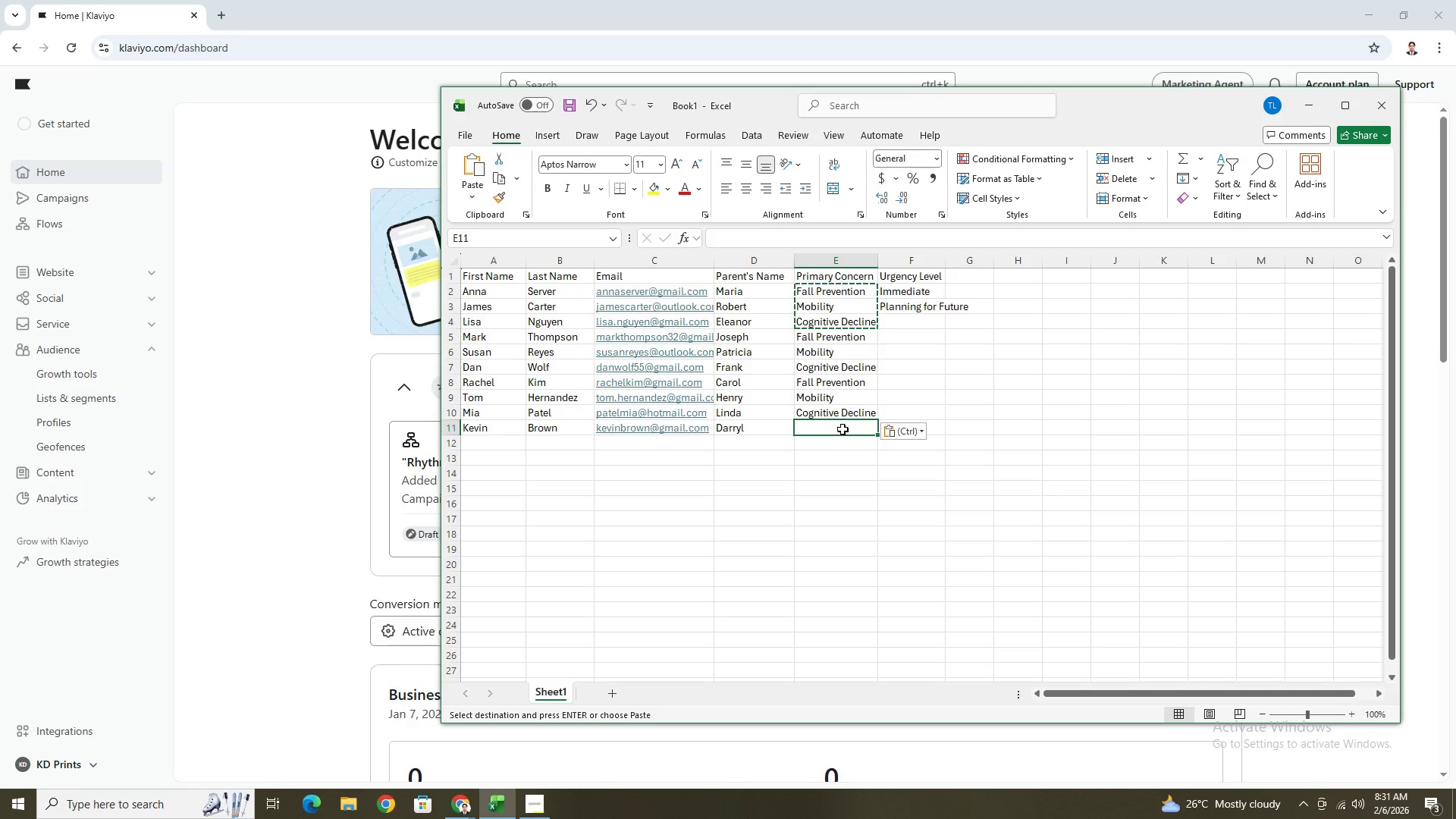 
hold_key(key=ControlLeft, duration=0.78)
 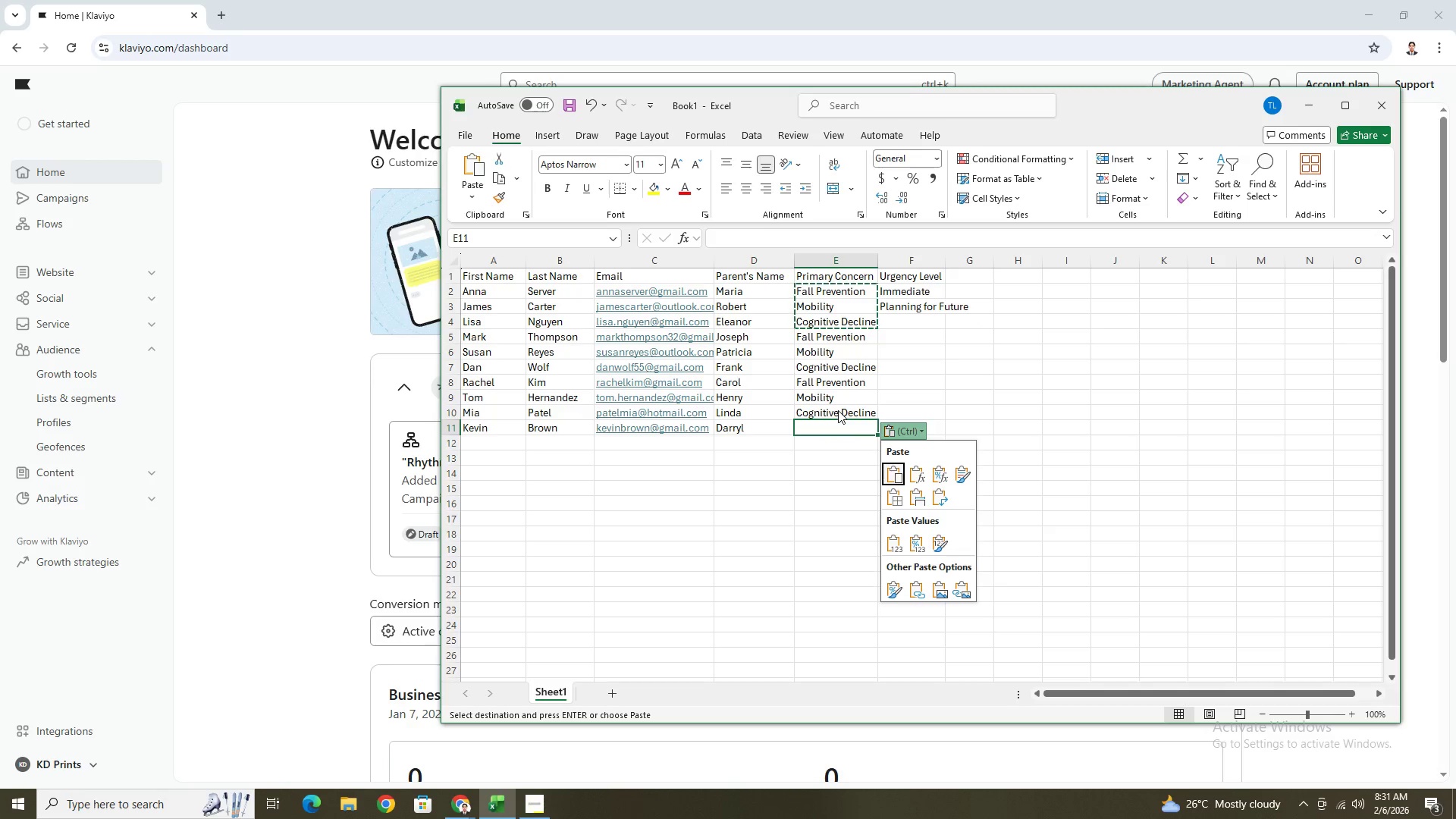 
key(Escape)
 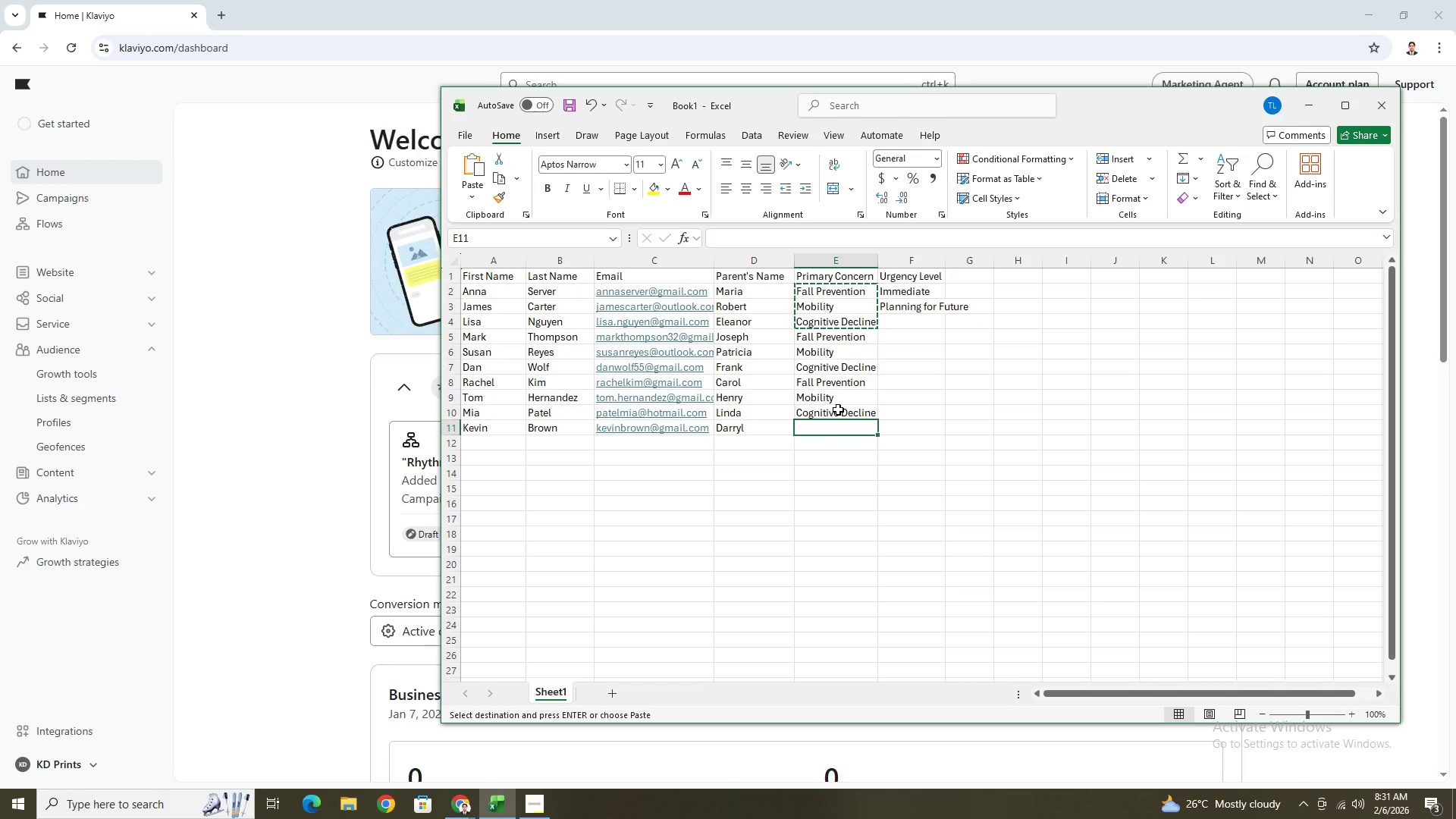 
left_click([838, 410])
 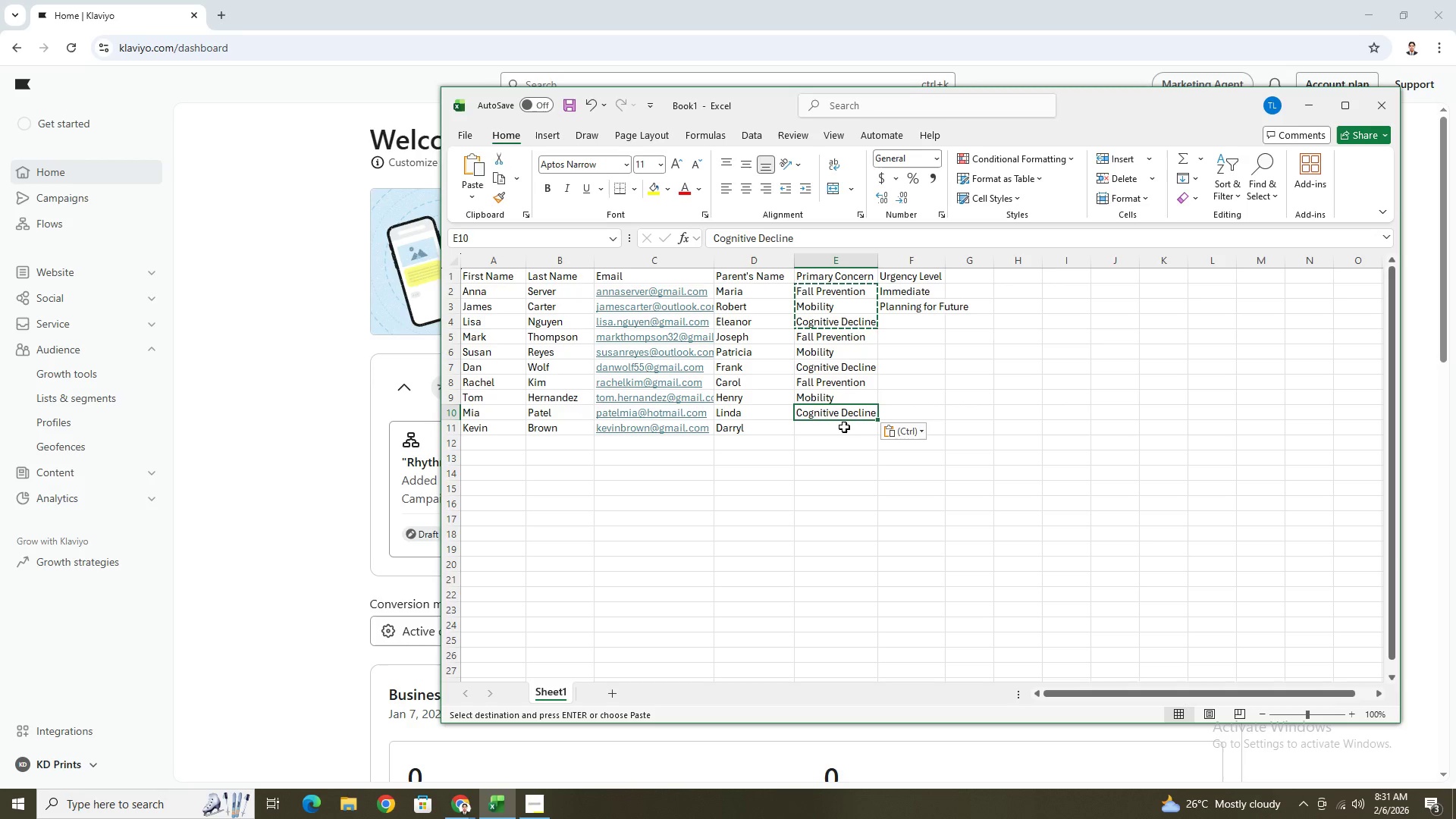 
key(Control+C)
 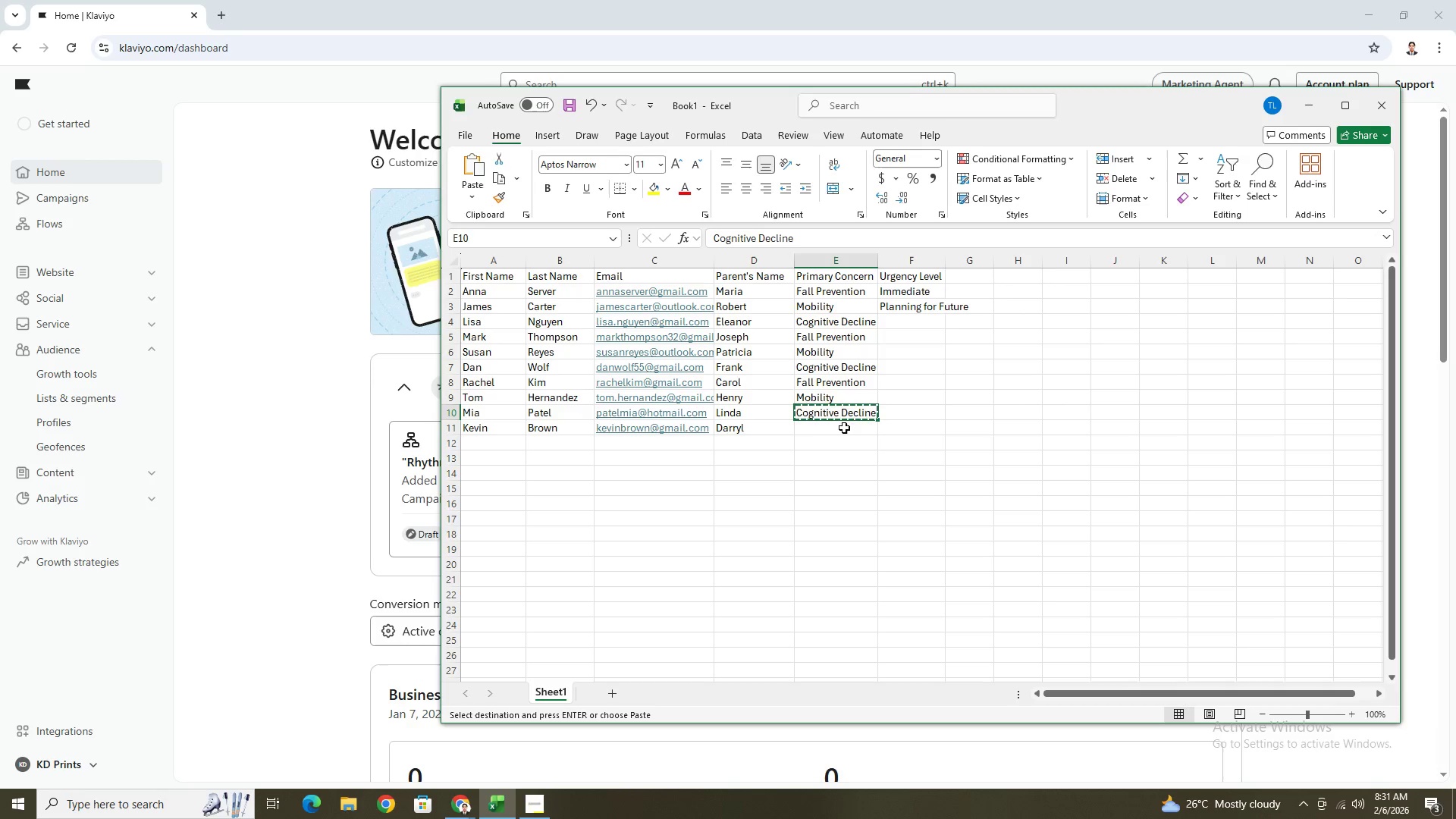 
left_click([844, 428])
 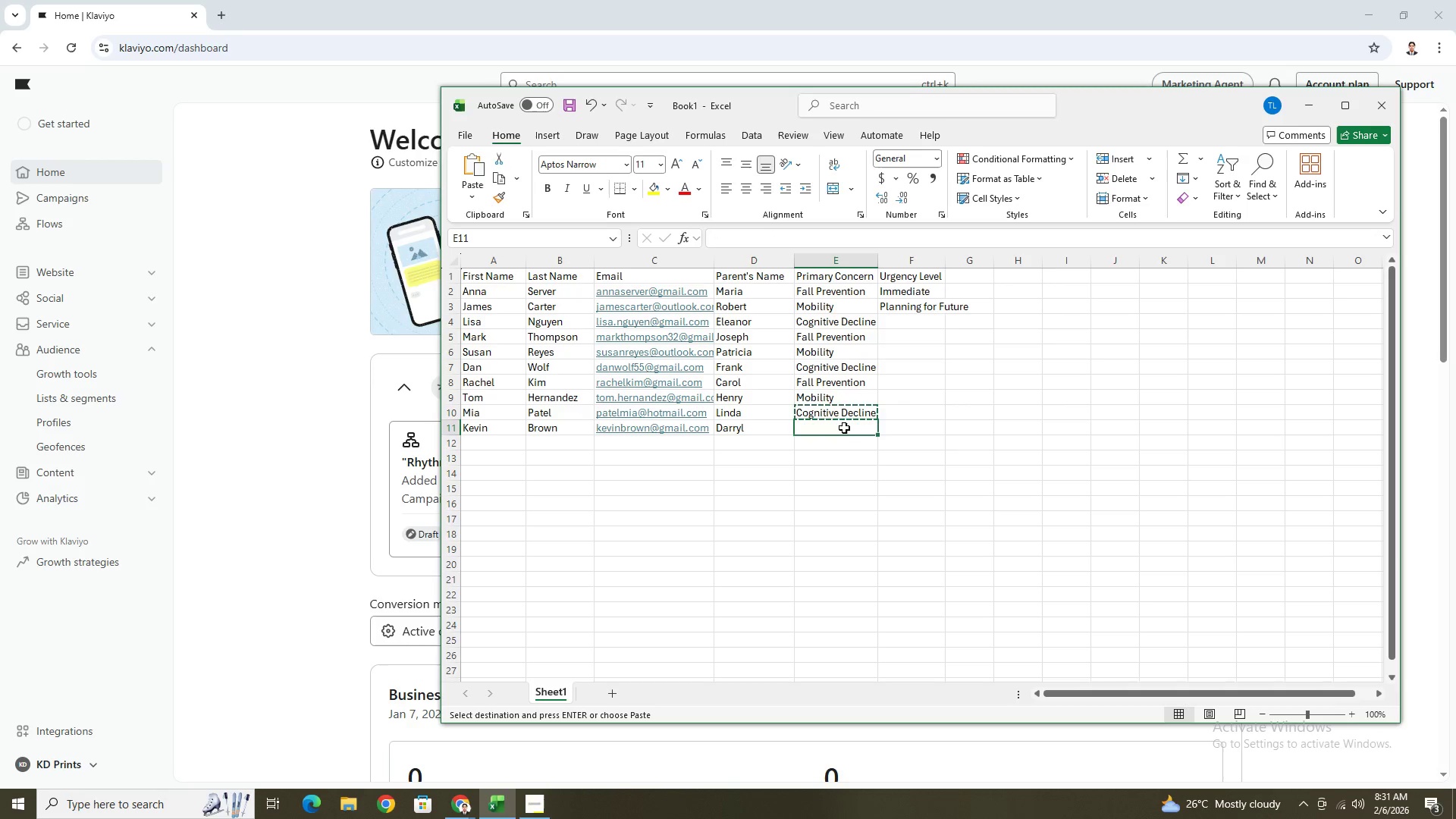 
key(Control+ControlLeft)
 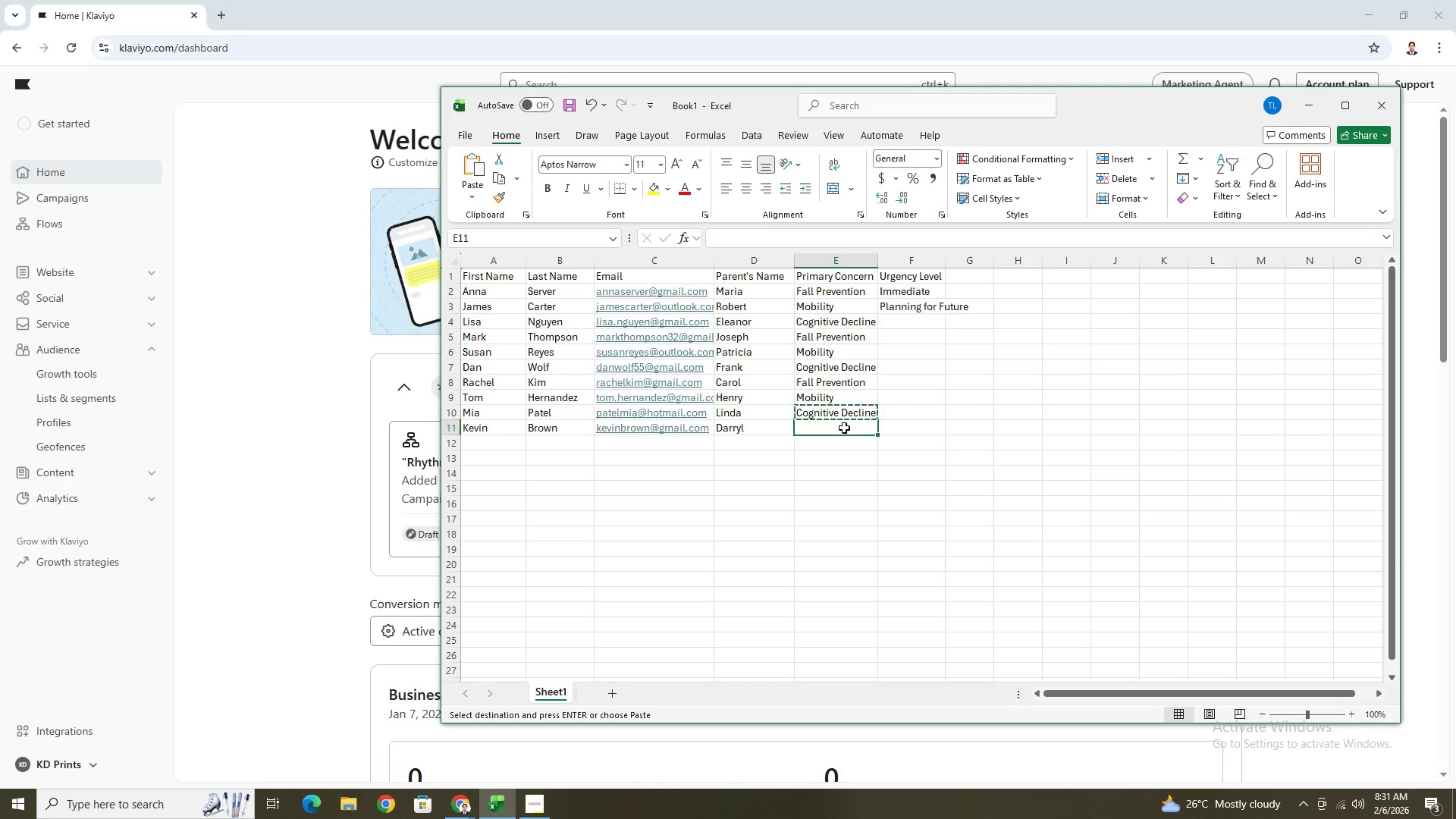 
key(Control+V)
 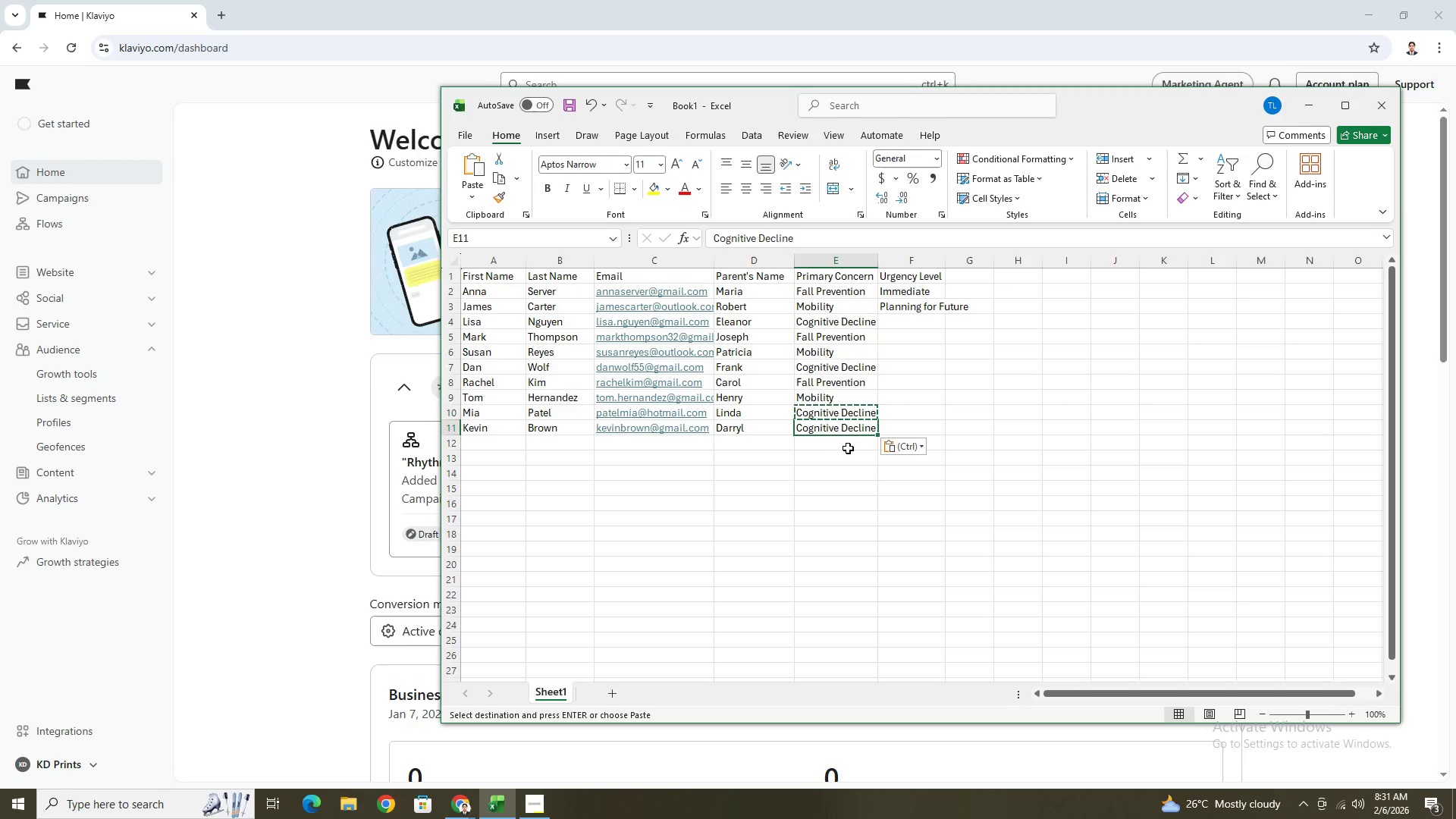 
left_click([849, 452])
 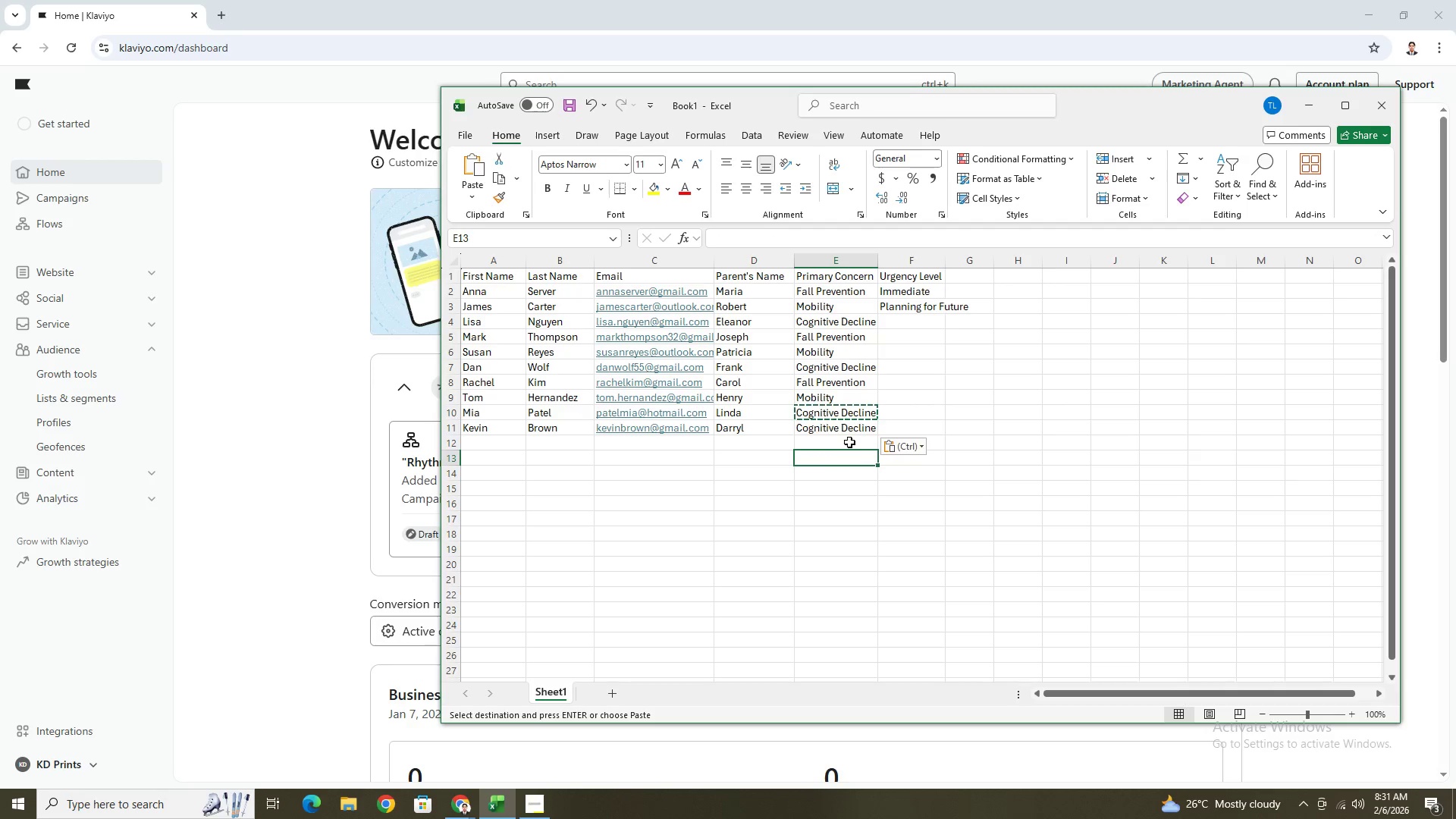 
key(Escape)
 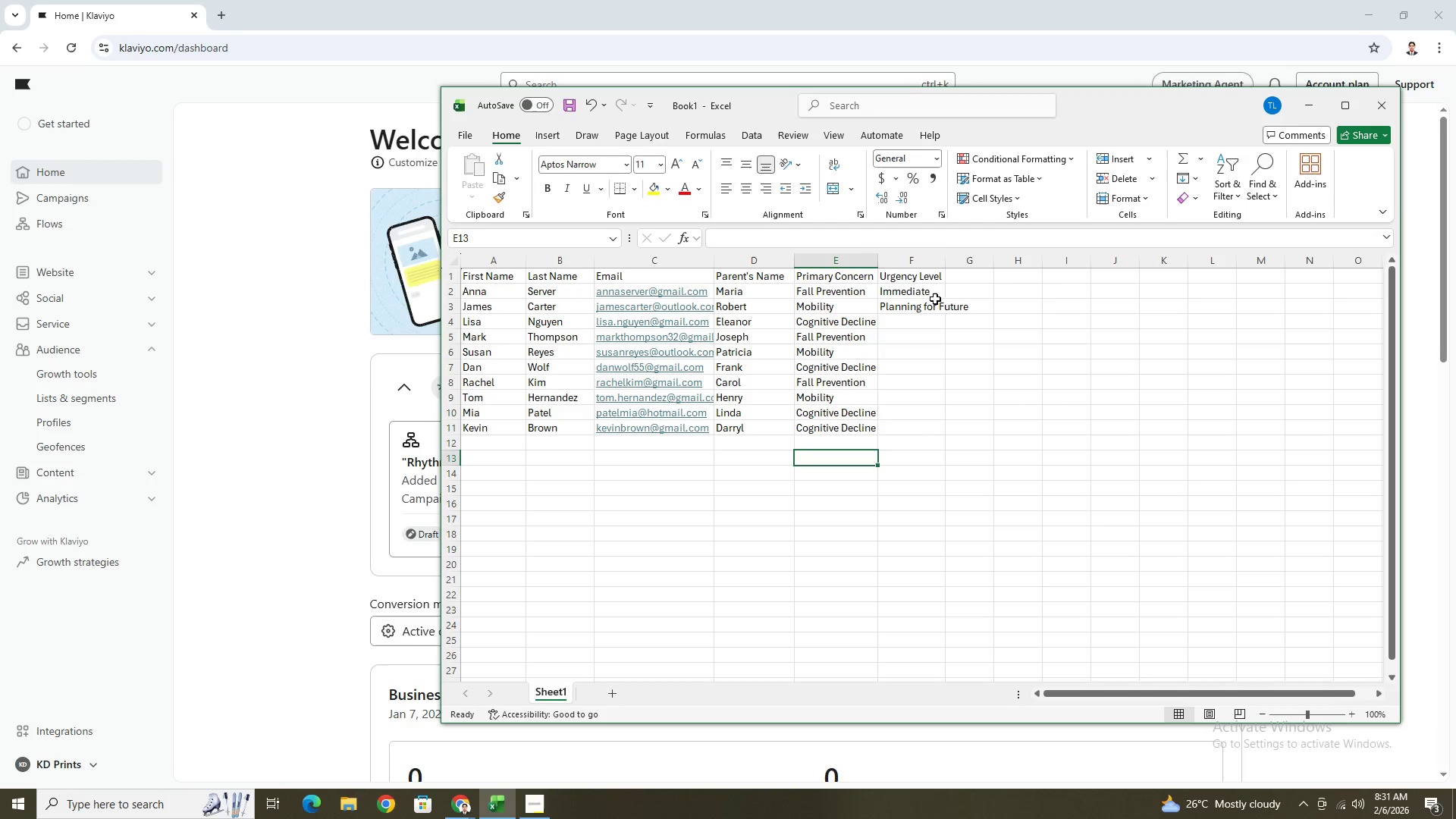 
left_click([934, 298])
 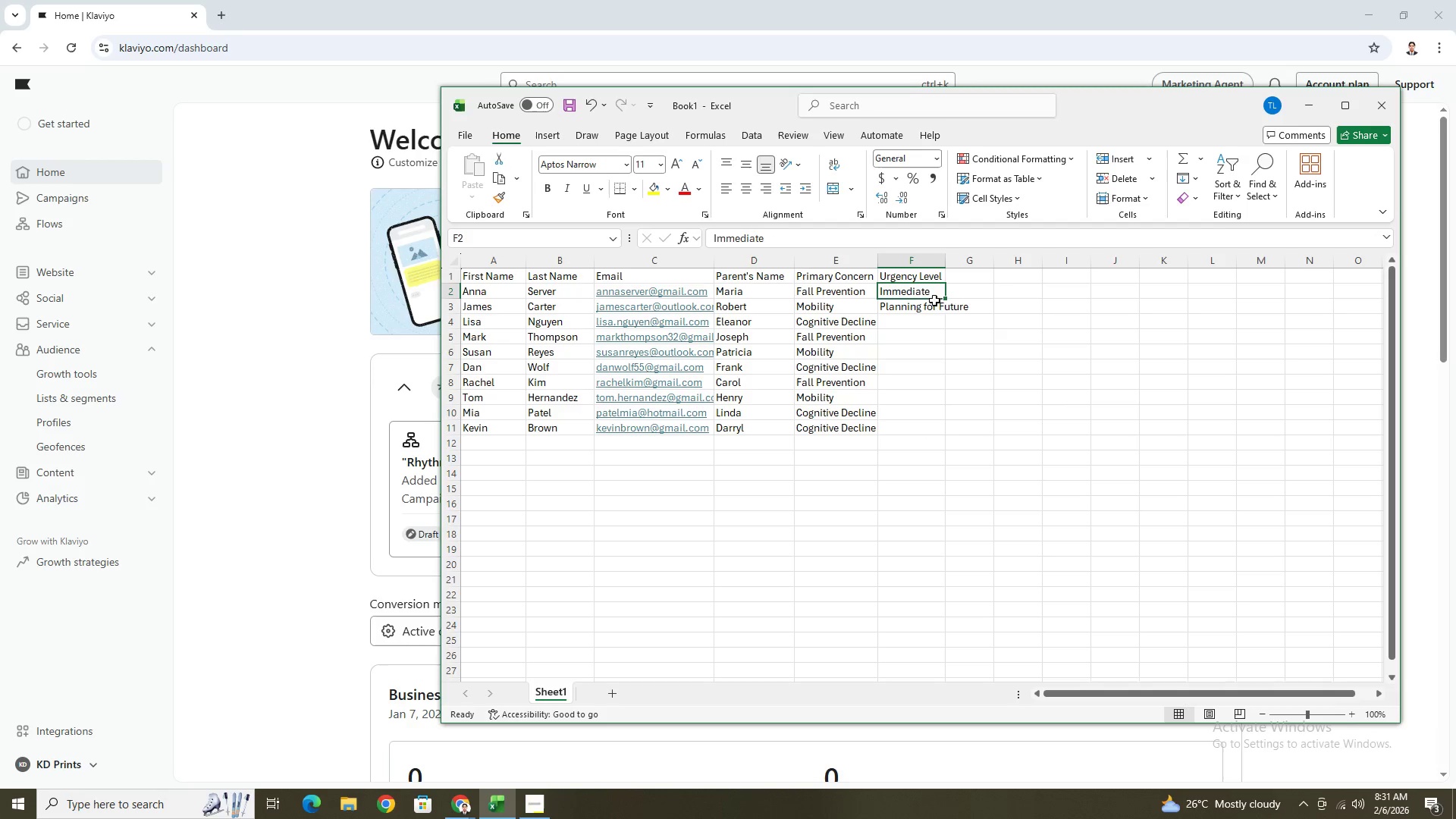 
hold_key(key=ShiftLeft, duration=0.55)
 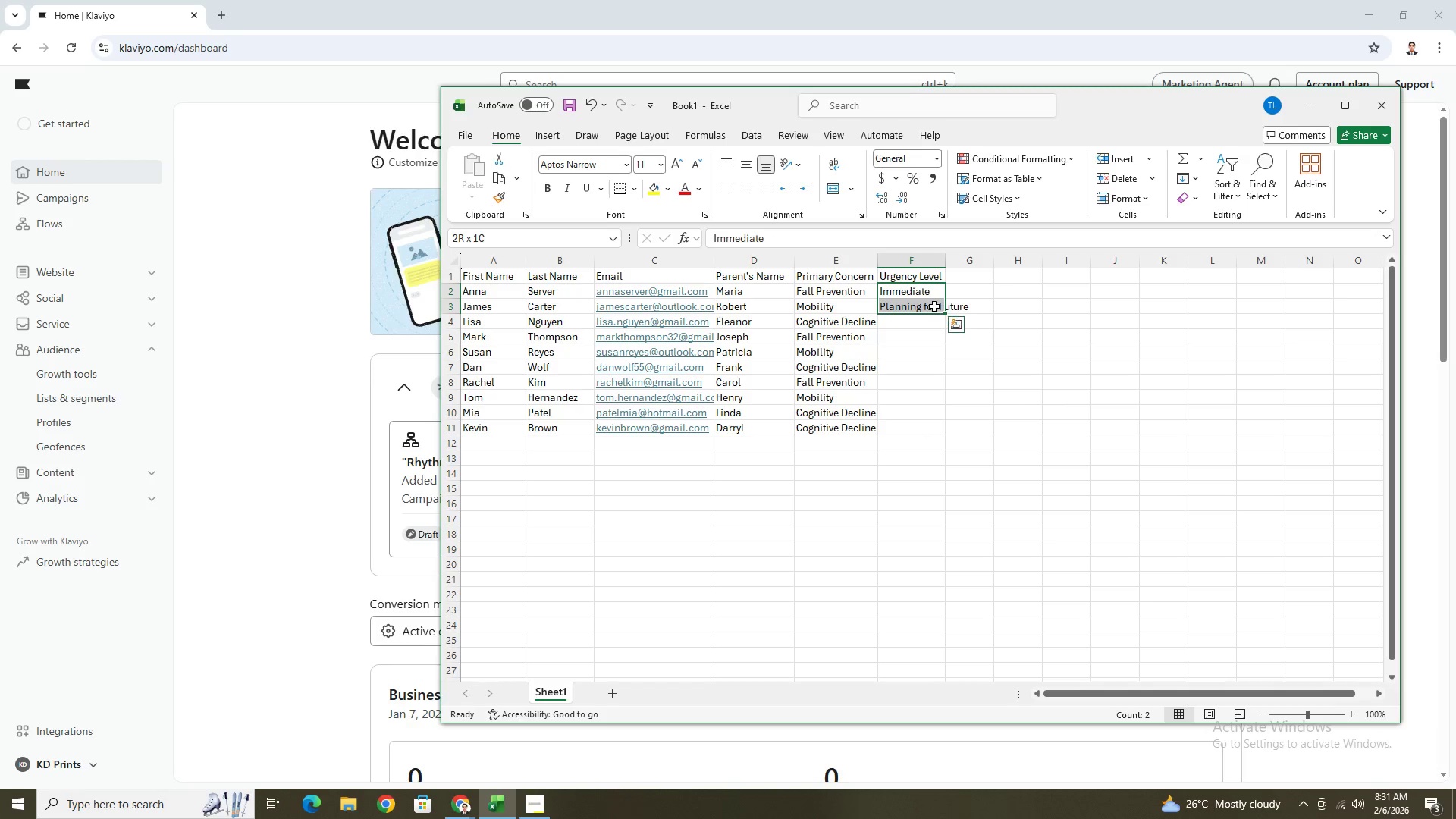 
key(Control+C)
 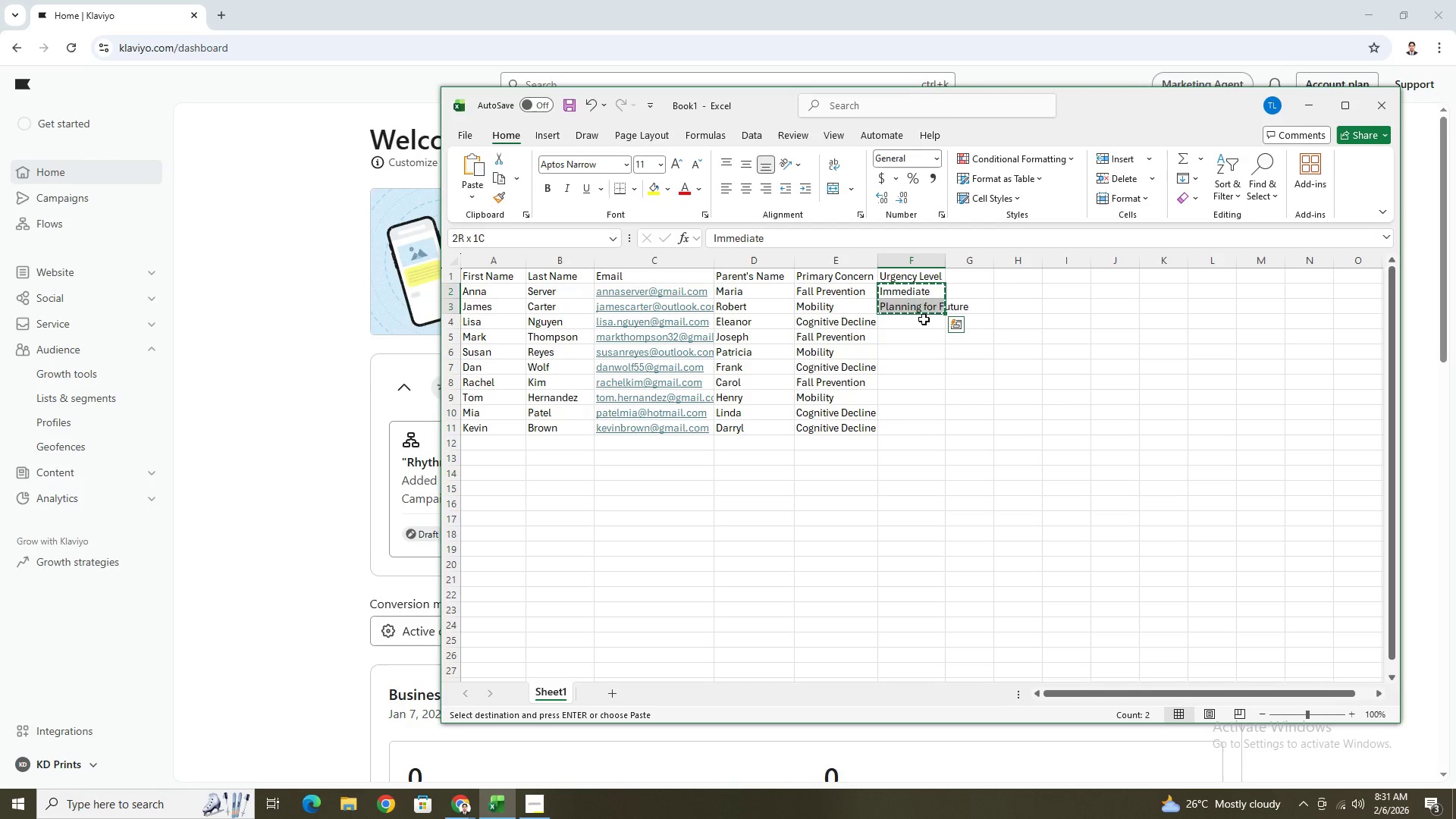 
left_click([924, 319])
 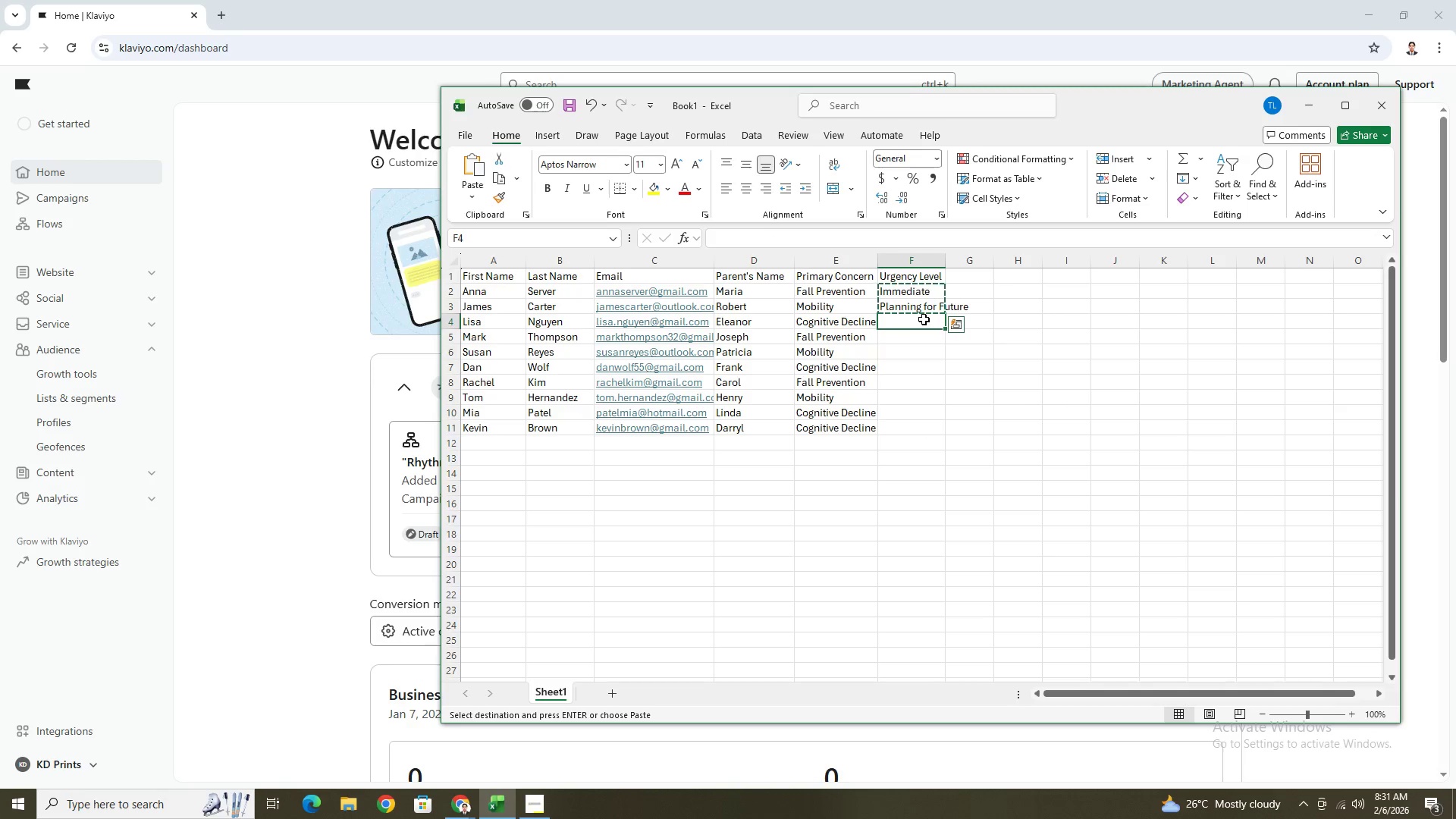 
key(Control+ControlLeft)
 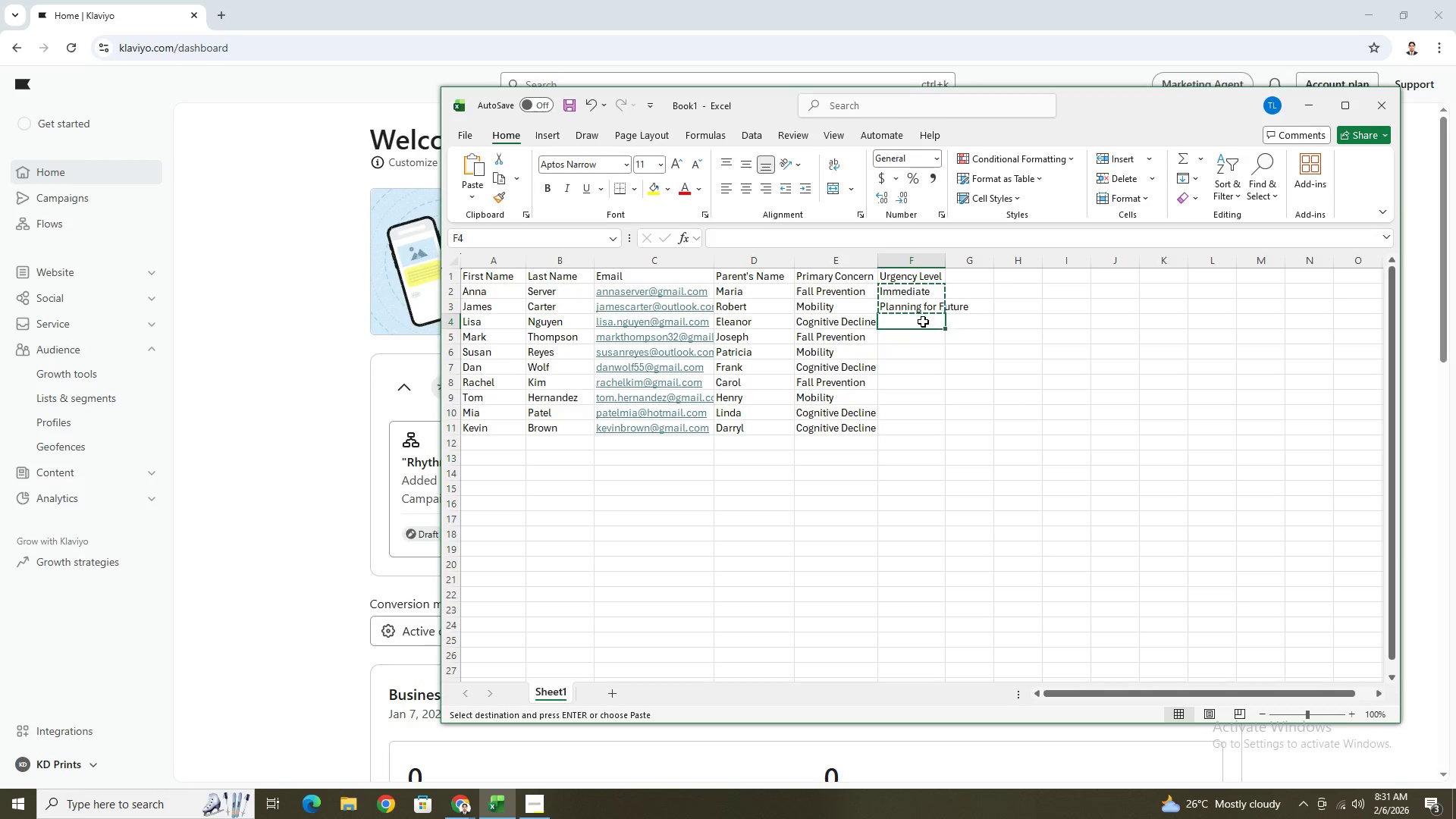 
key(Control+V)
 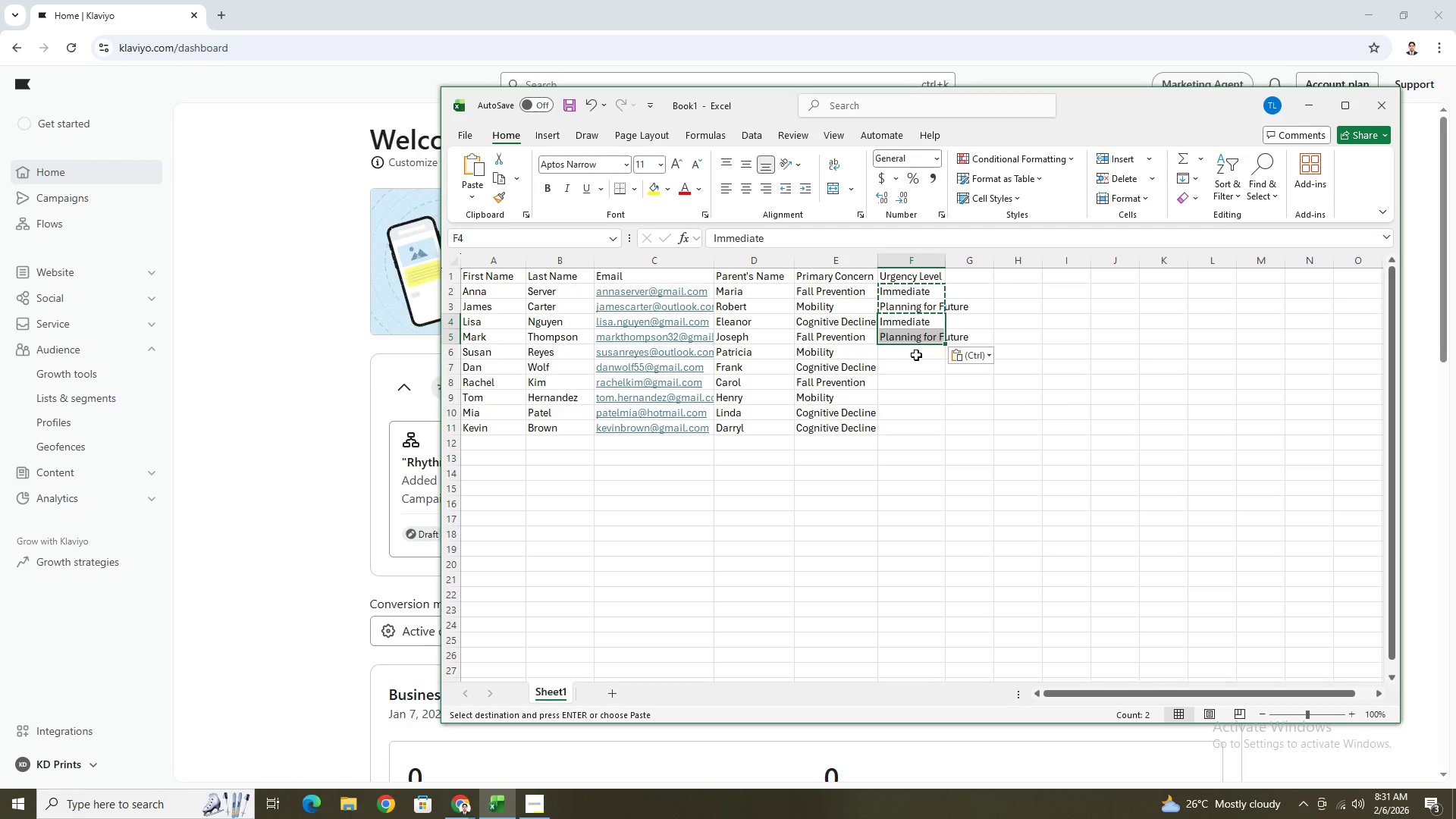 
left_click([916, 359])
 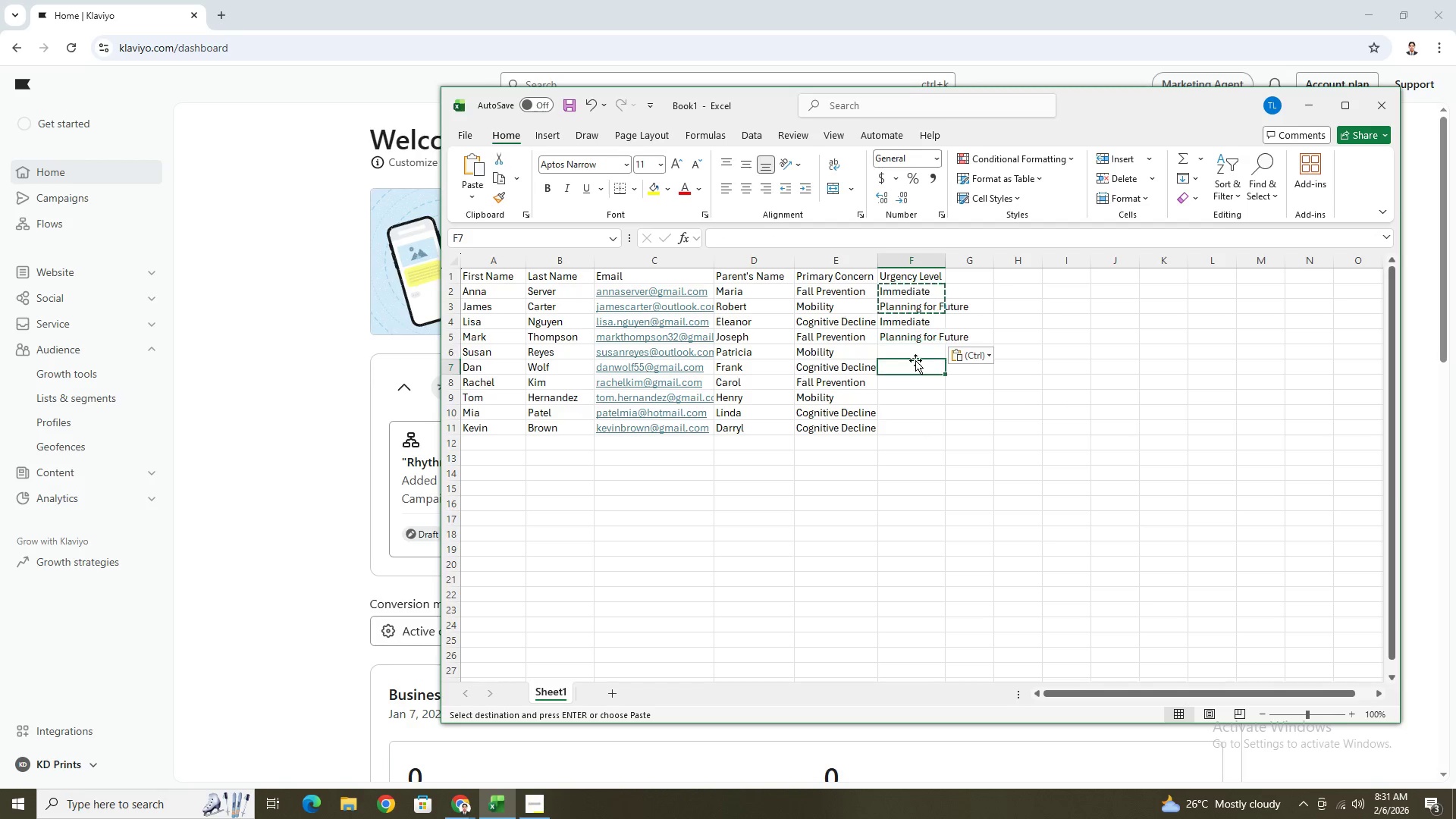 
key(Control+ControlLeft)
 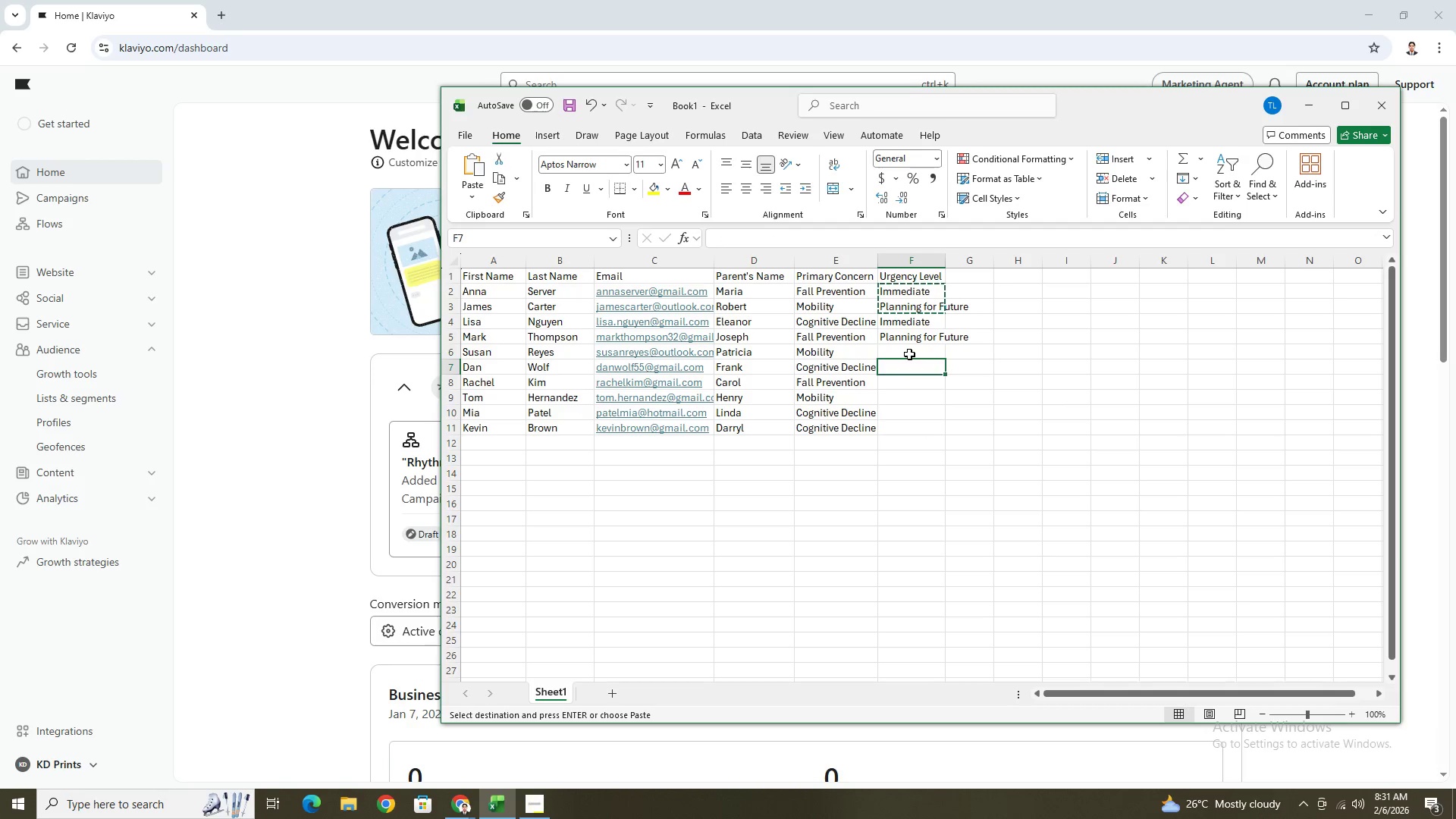 
double_click([909, 354])
 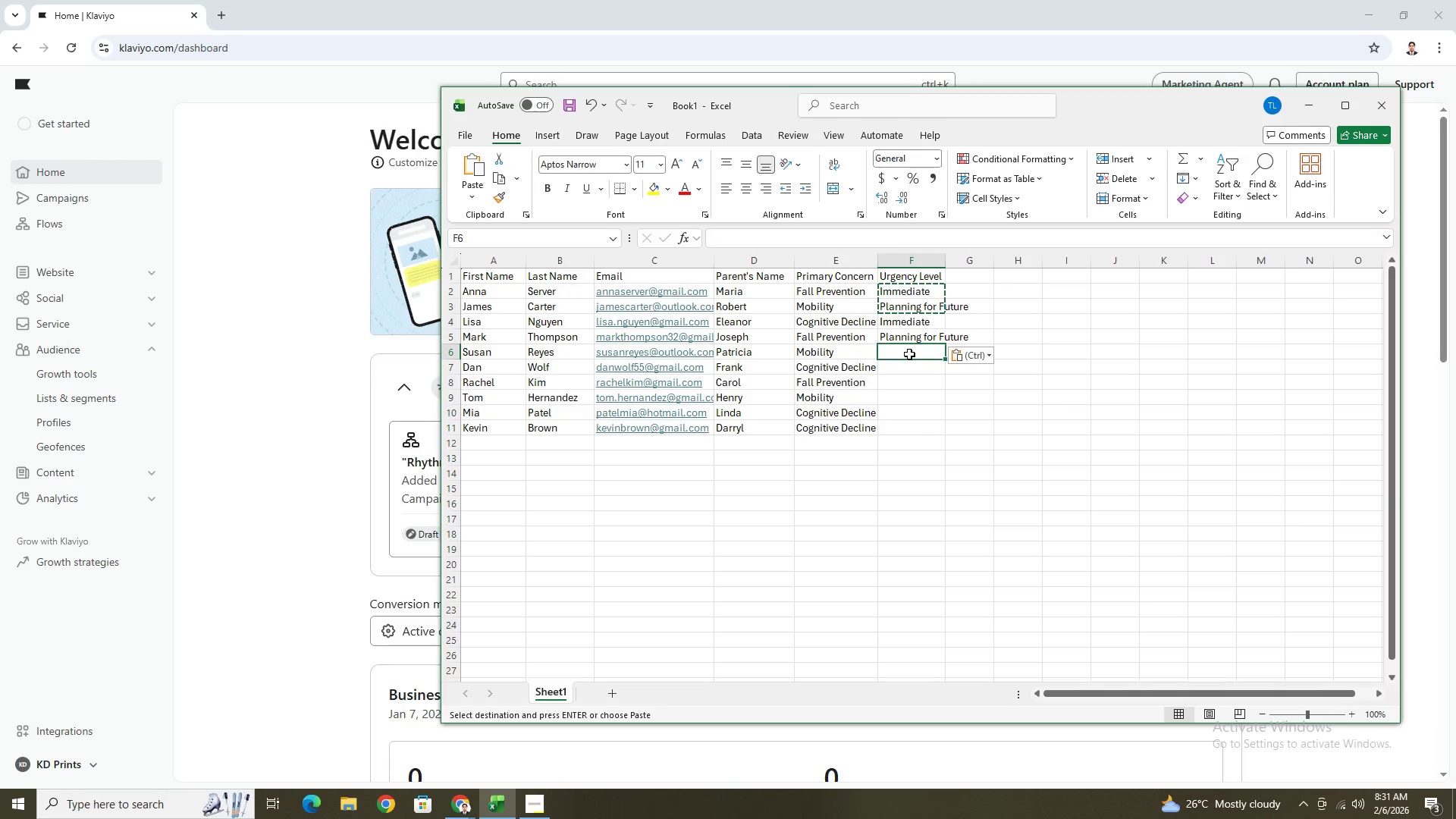 
key(Control+ControlLeft)
 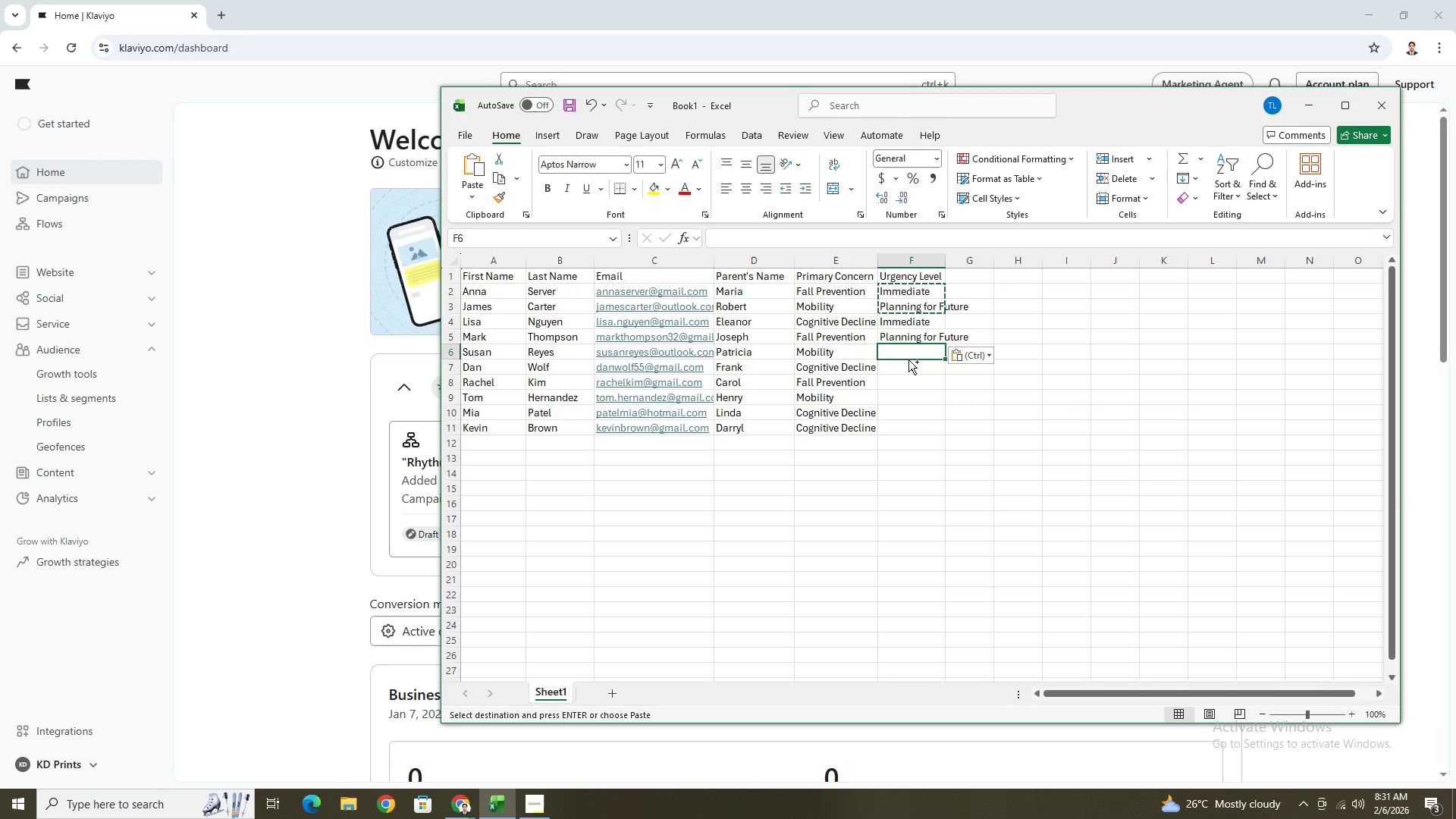 
key(Control+V)
 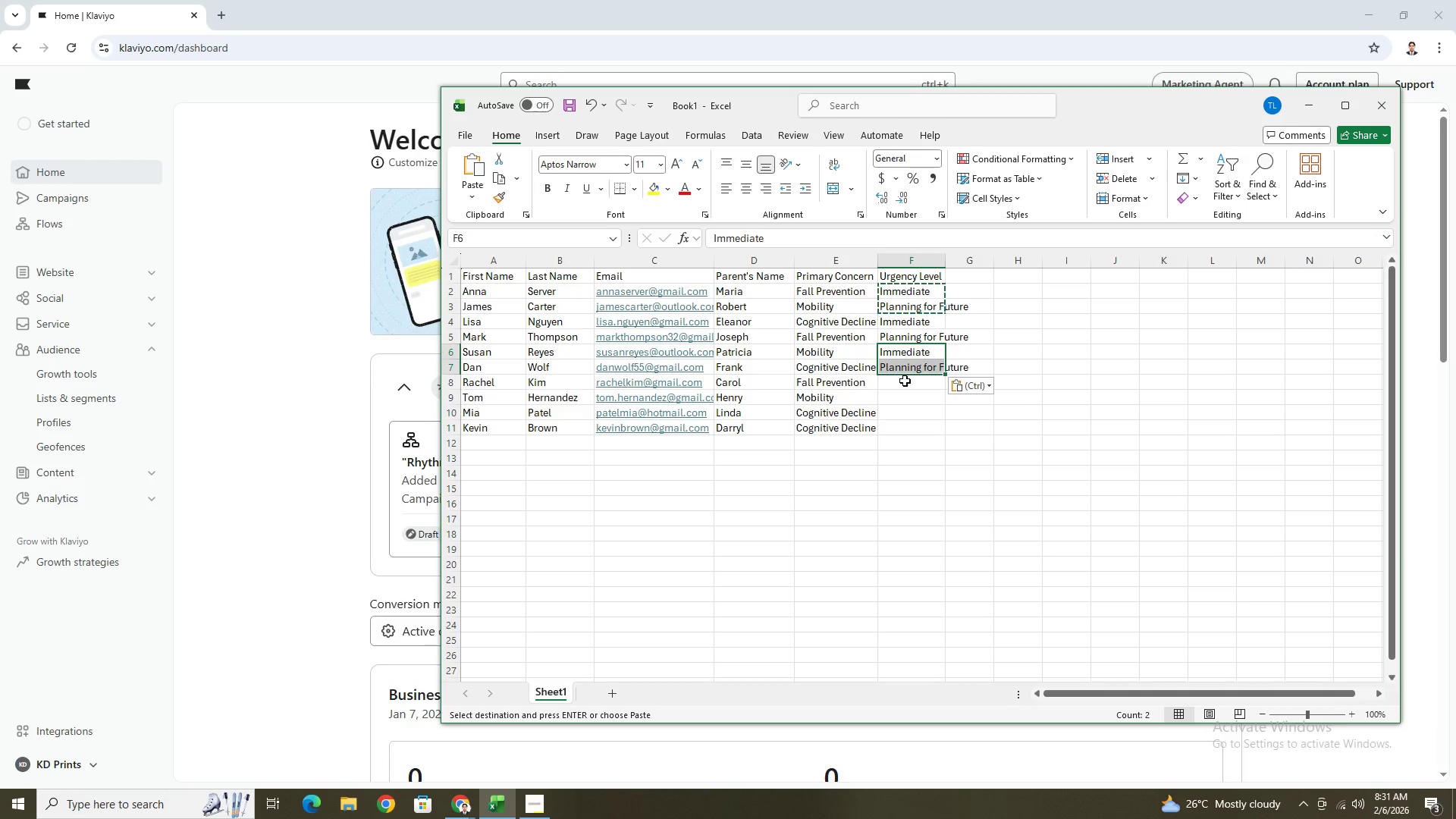 
left_click([905, 381])
 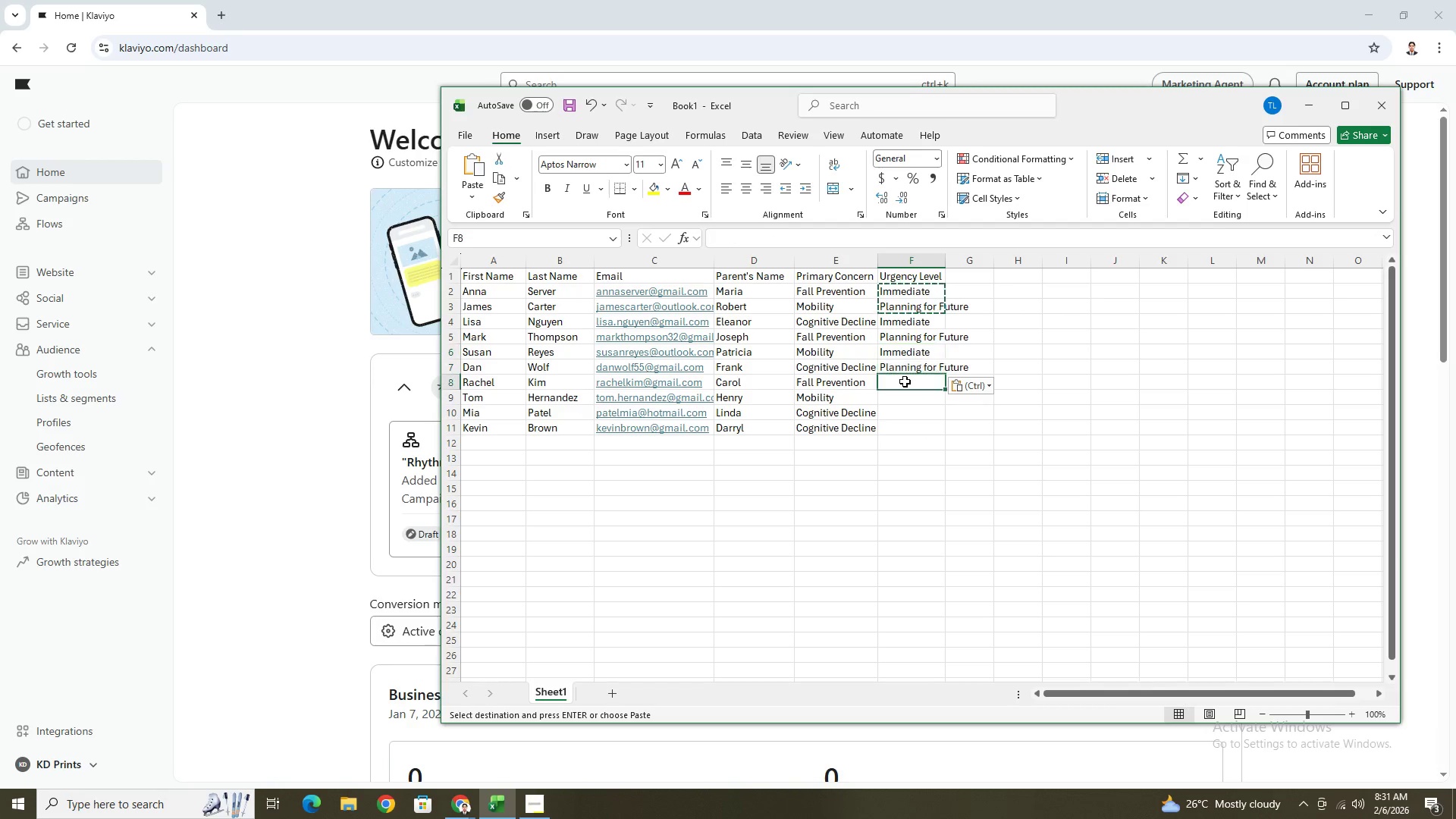 
key(Control+ControlLeft)
 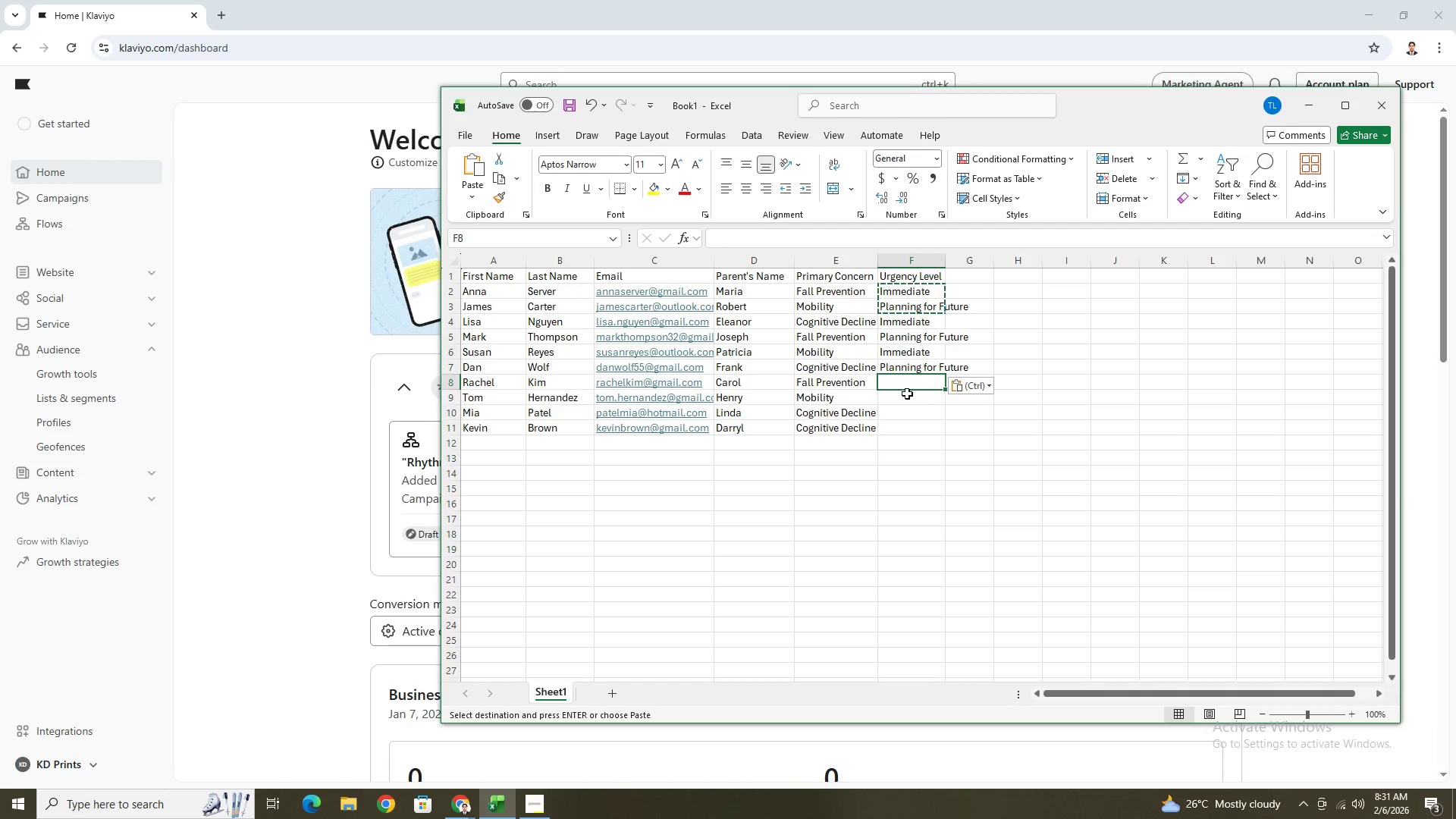 
key(Control+V)
 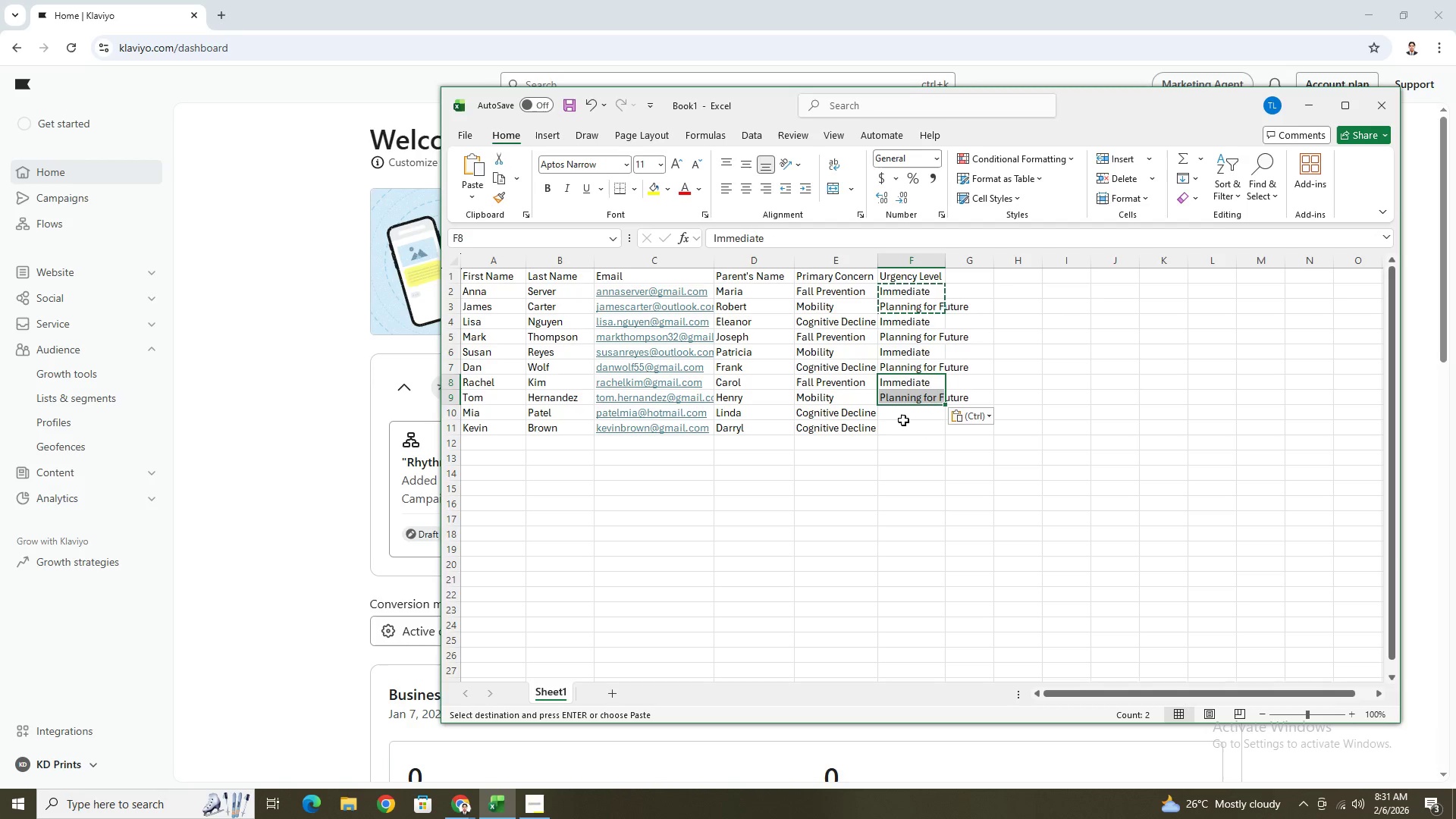 
left_click([902, 415])
 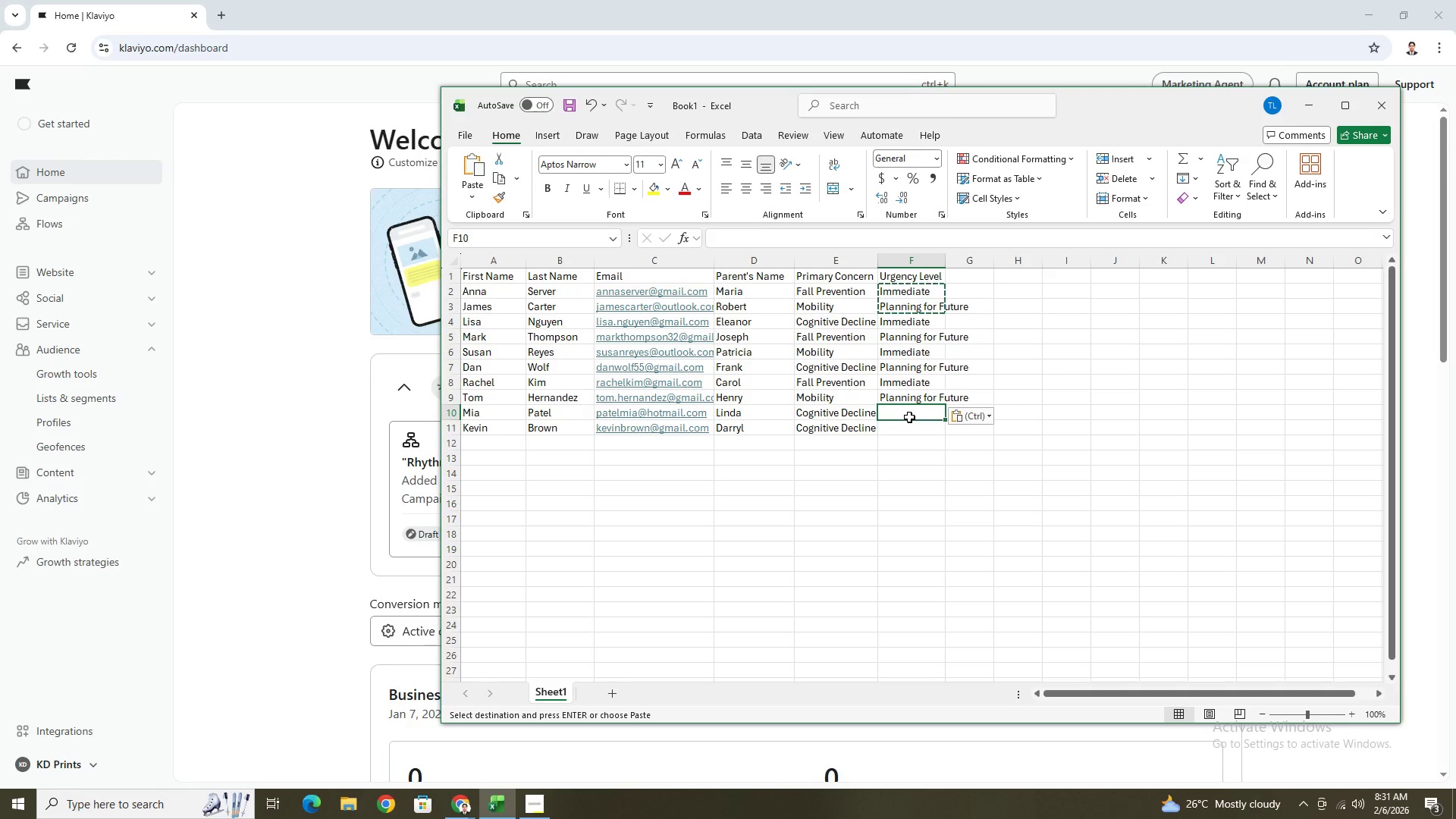 
key(Control+V)
 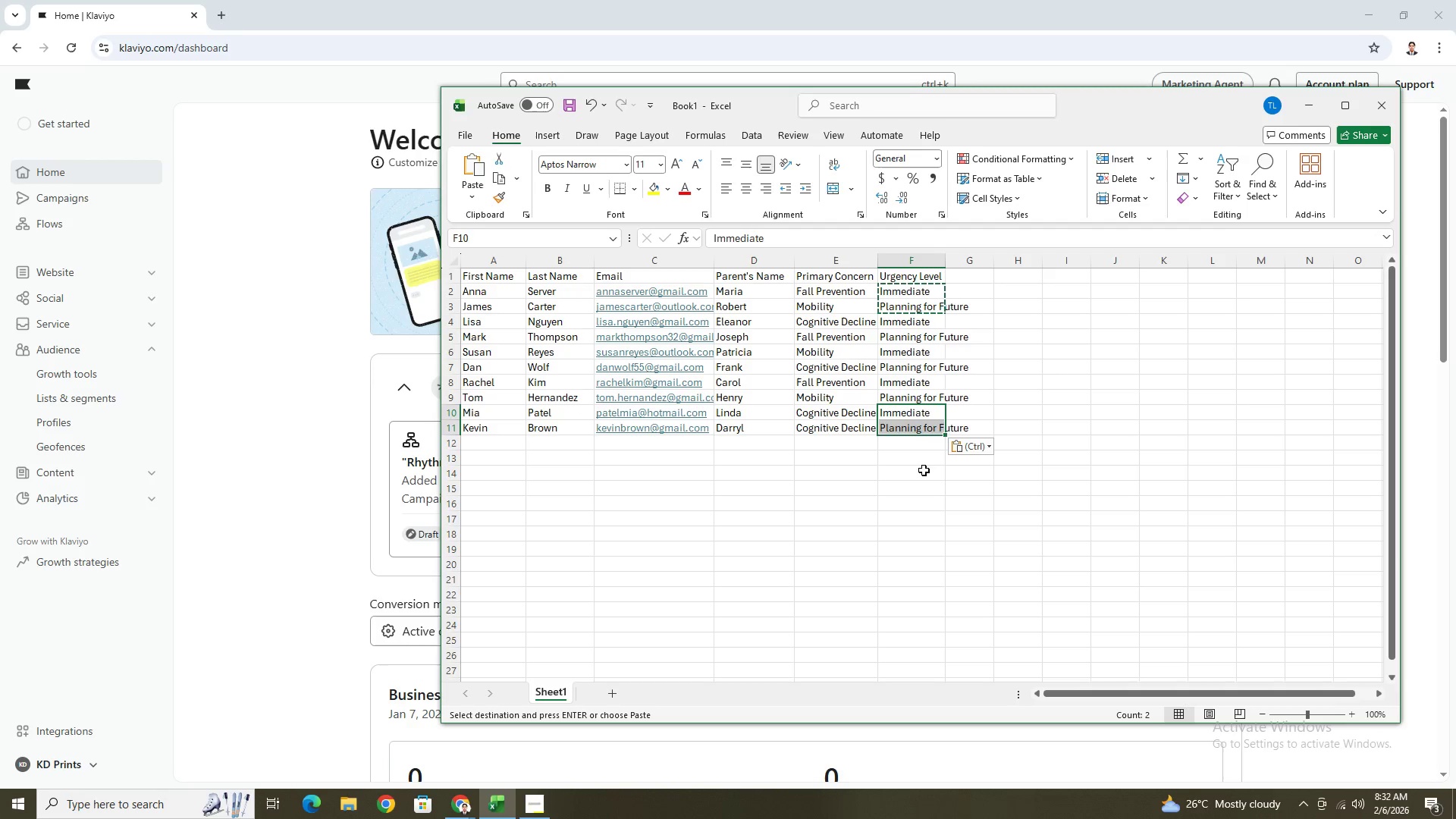 
left_click([1092, 348])
 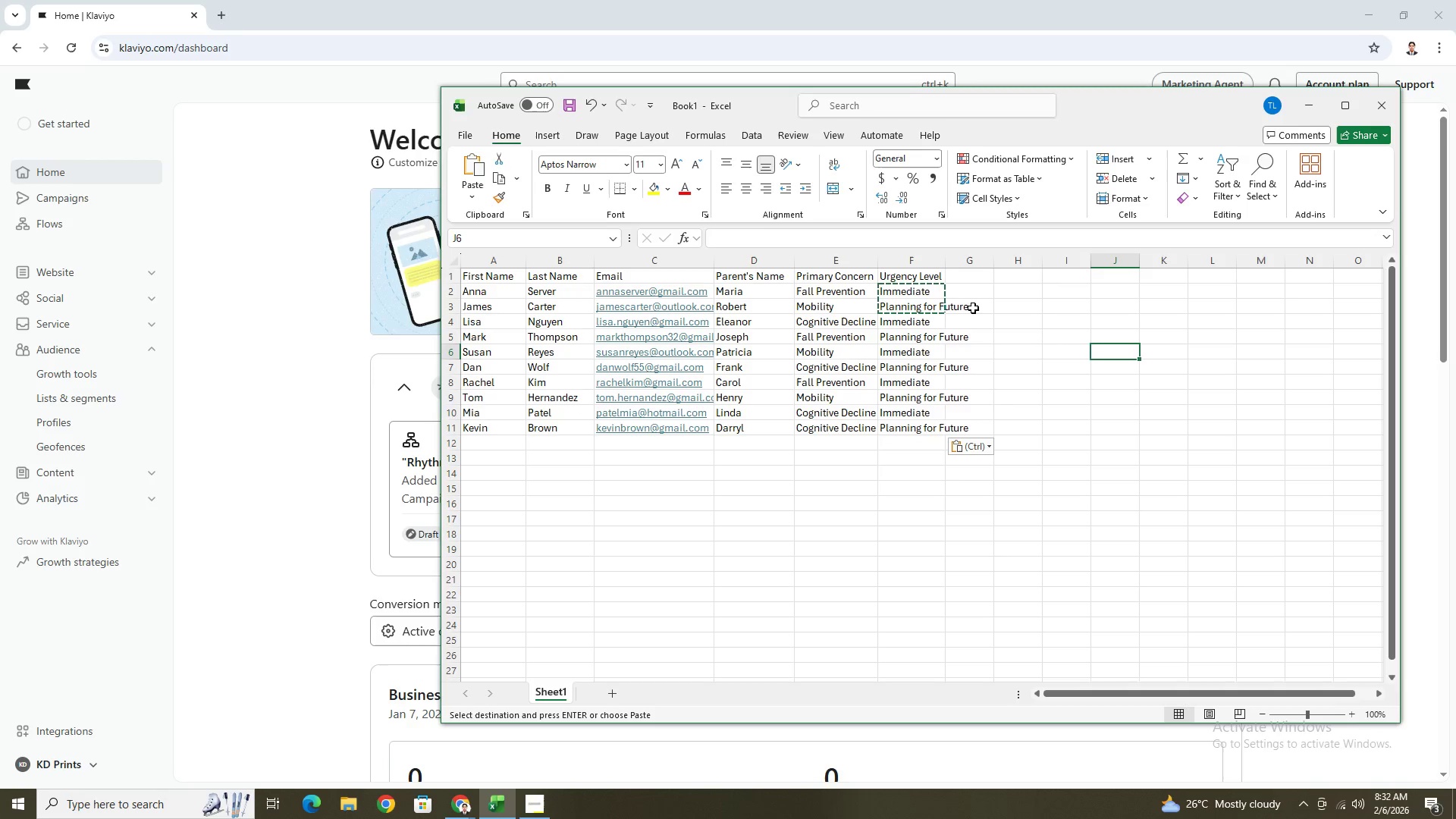 
left_click([971, 303])
 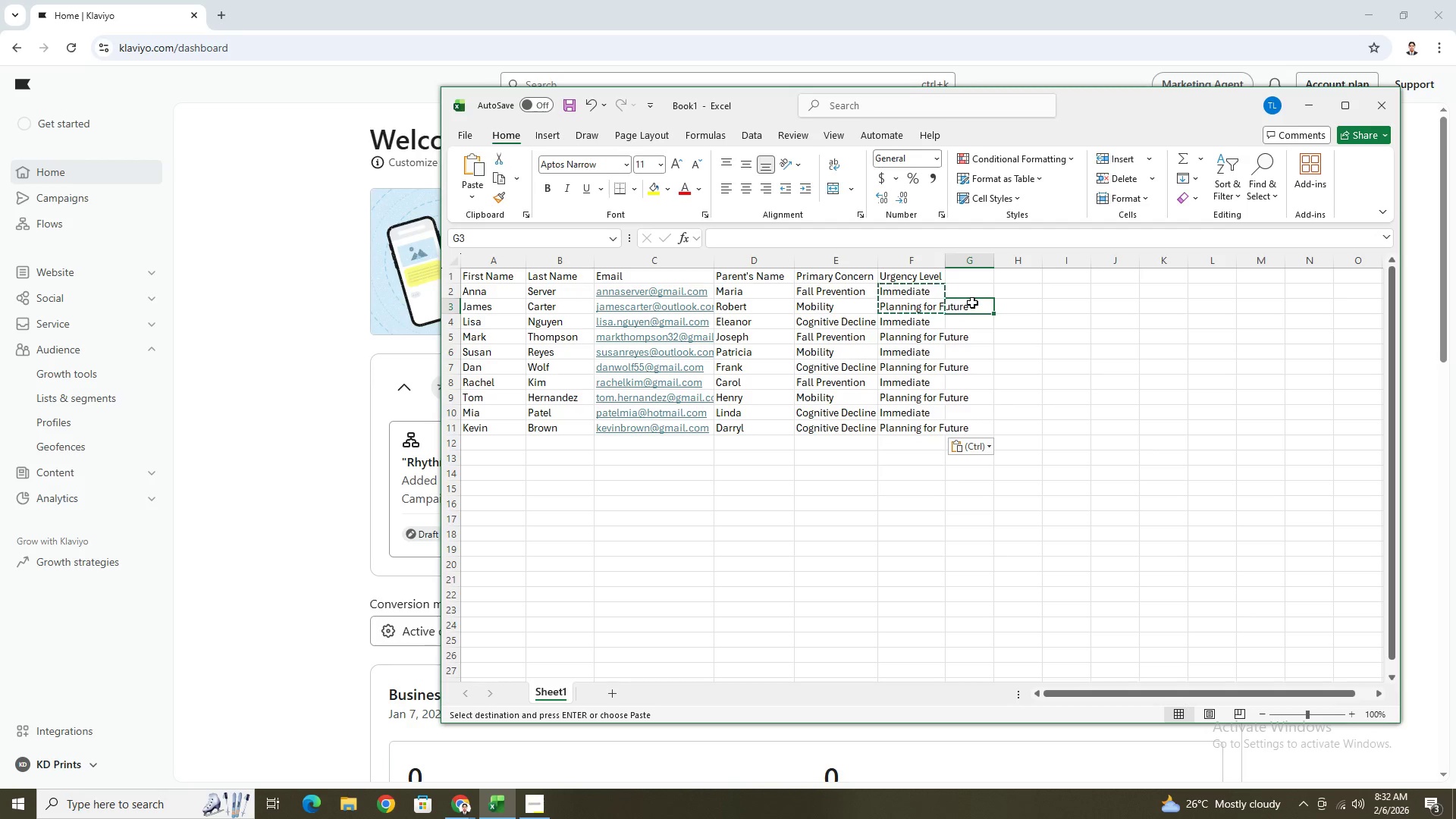 
key(Escape)
 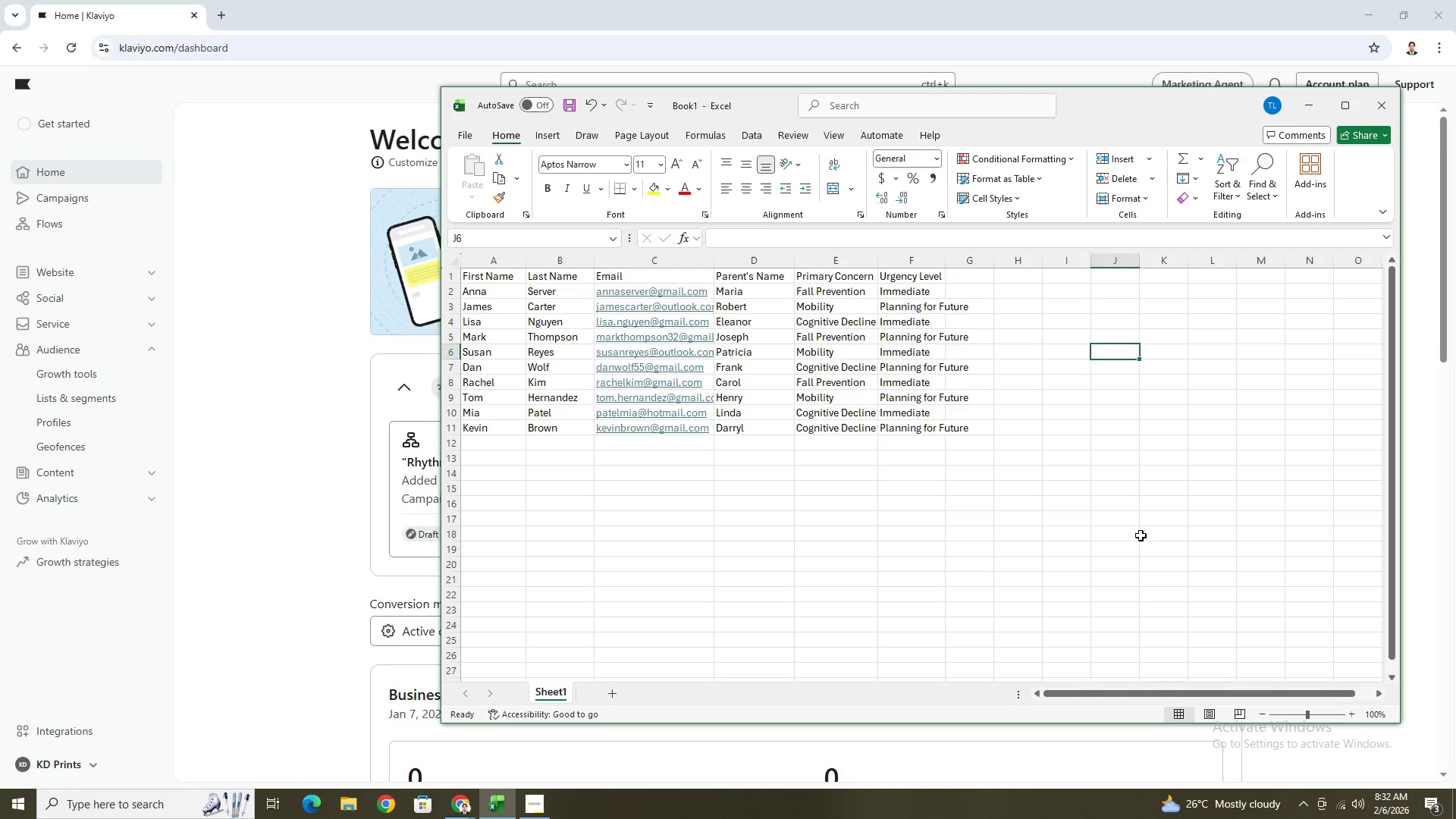 
wait(7.14)
 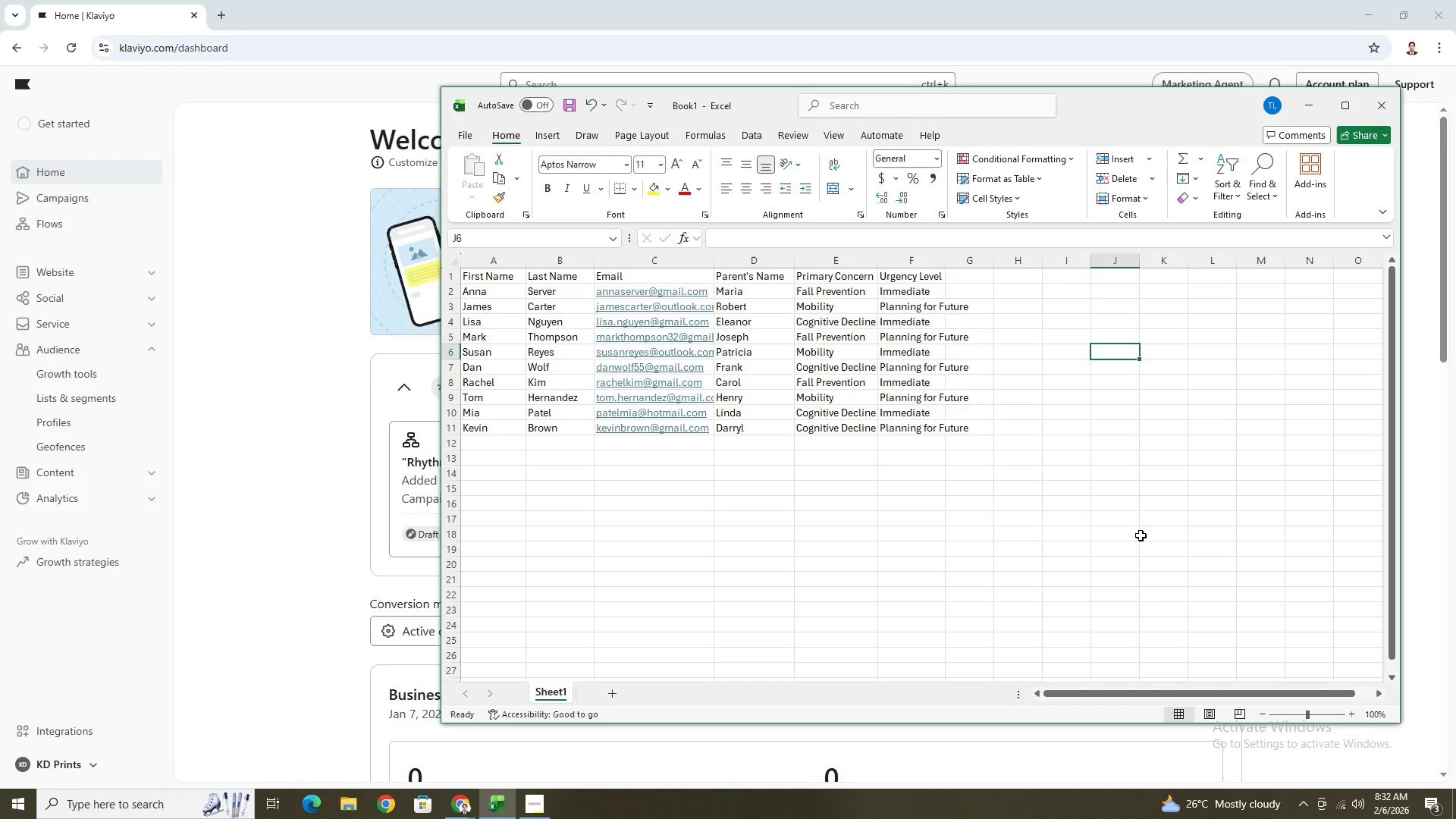 
left_click_drag(start_coordinate=[945, 262], to_coordinate=[972, 265])
 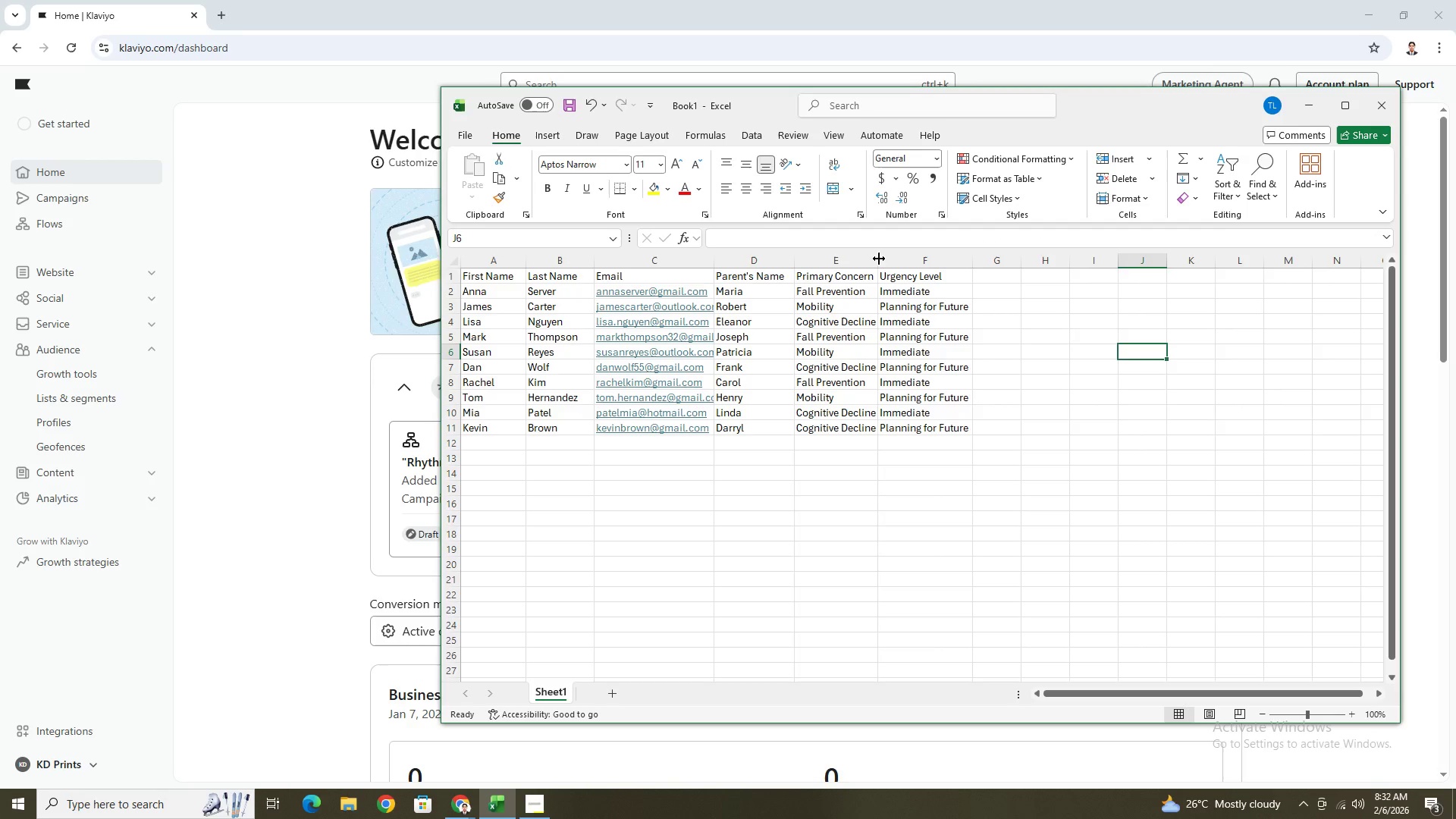 
left_click_drag(start_coordinate=[879, 259], to_coordinate=[895, 261])
 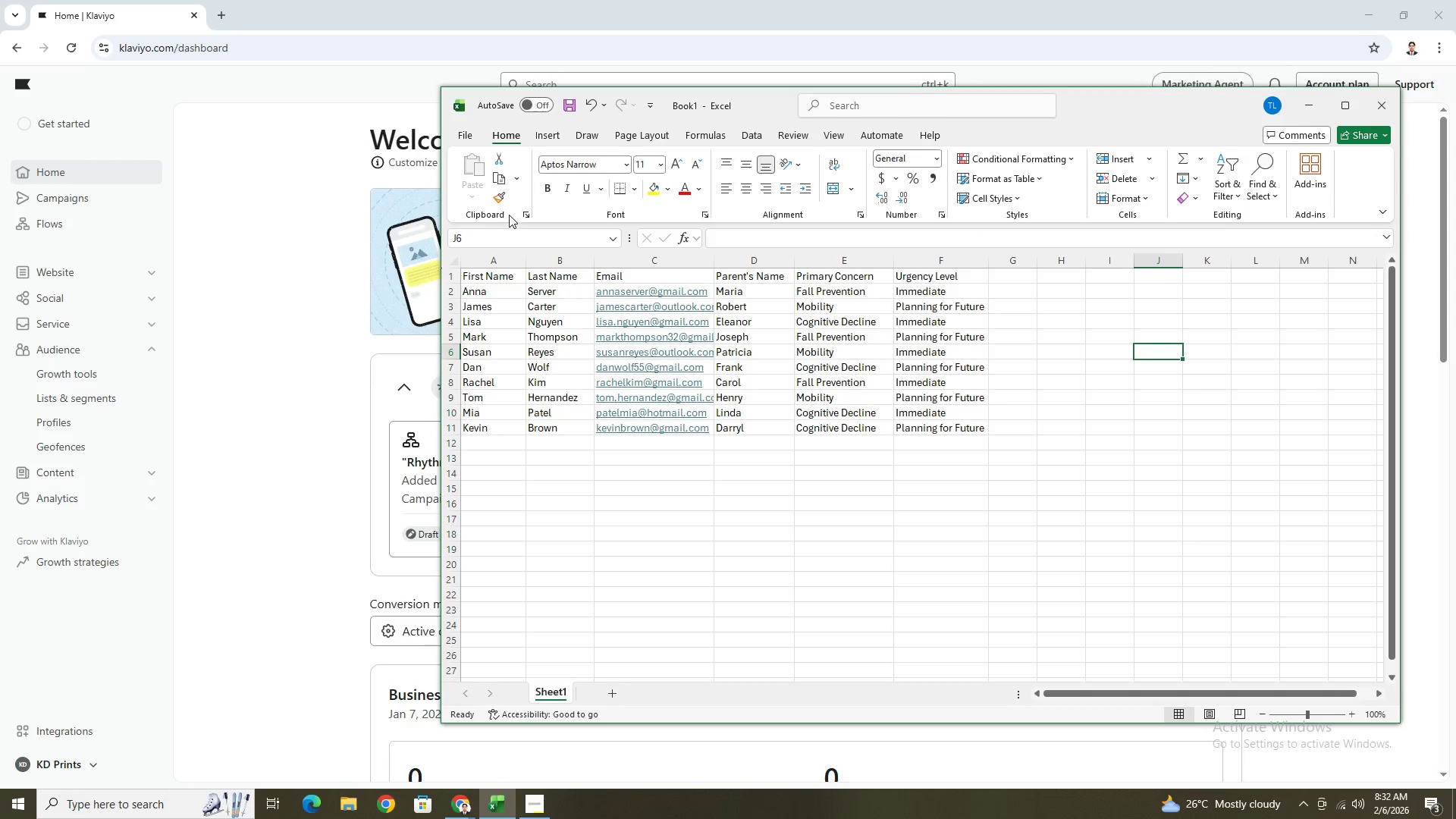 
left_click([472, 137])
 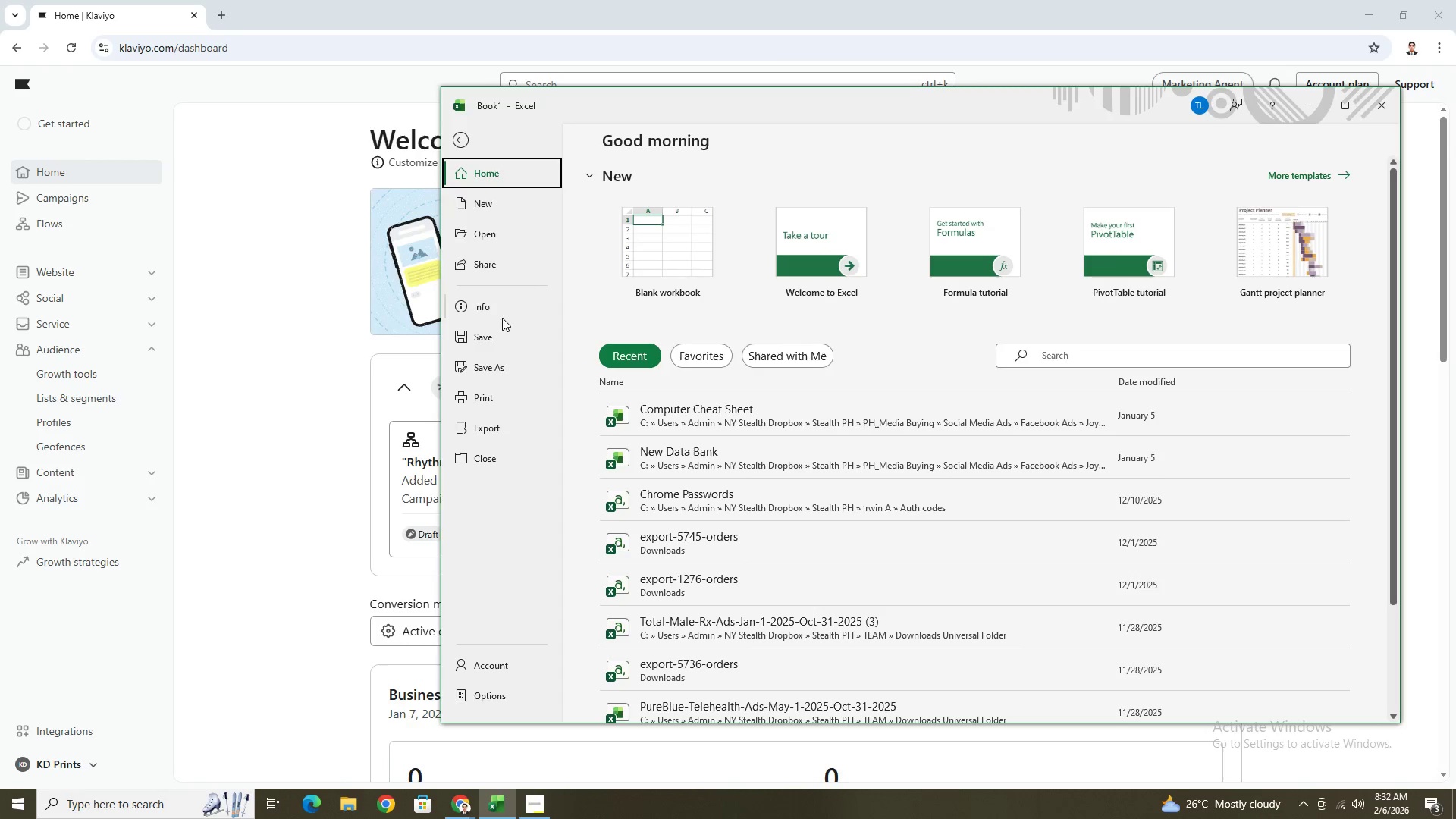 
left_click([500, 365])
 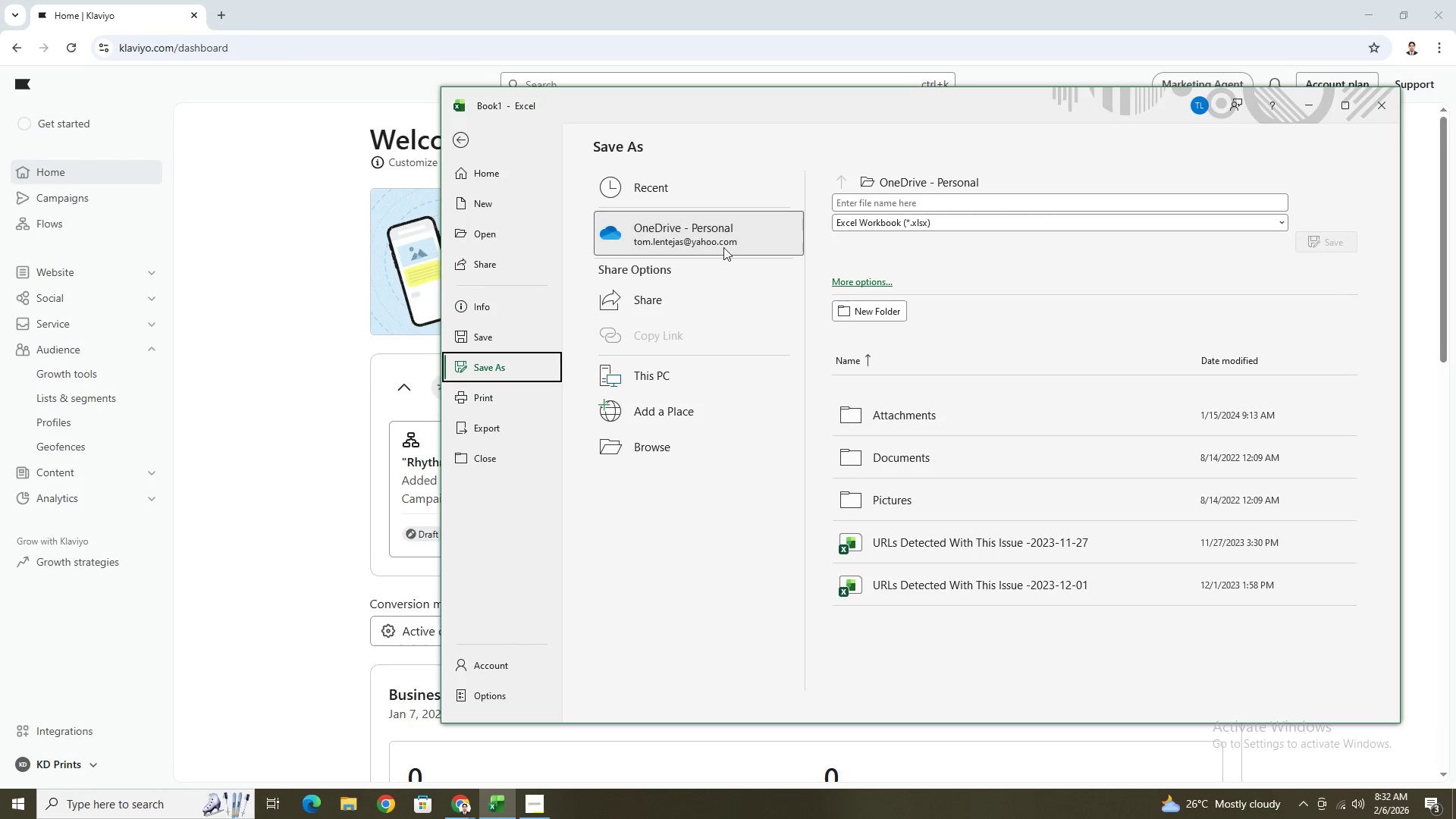 
wait(5.25)
 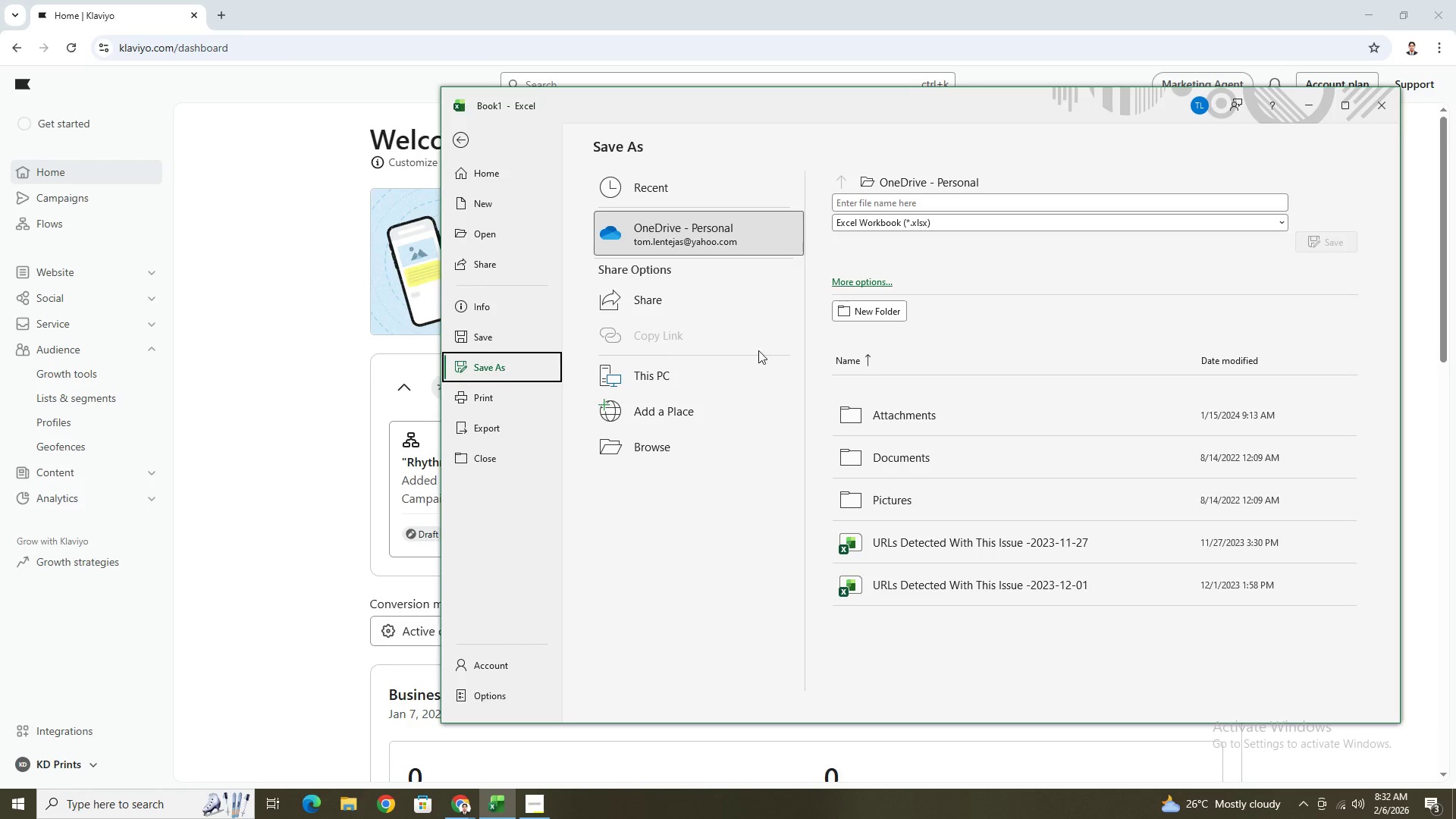 
left_click([674, 380])
 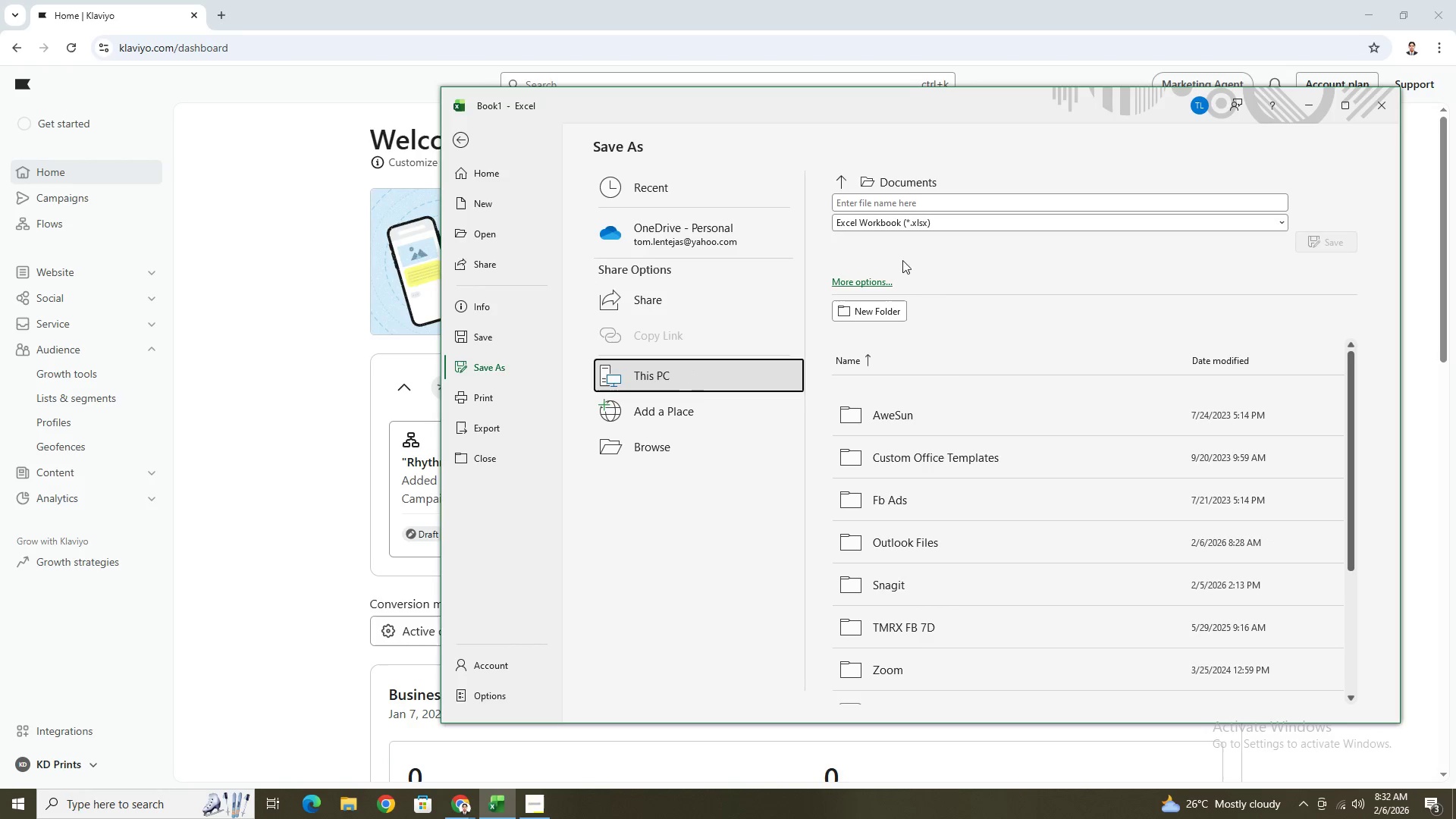 
left_click([900, 204])
 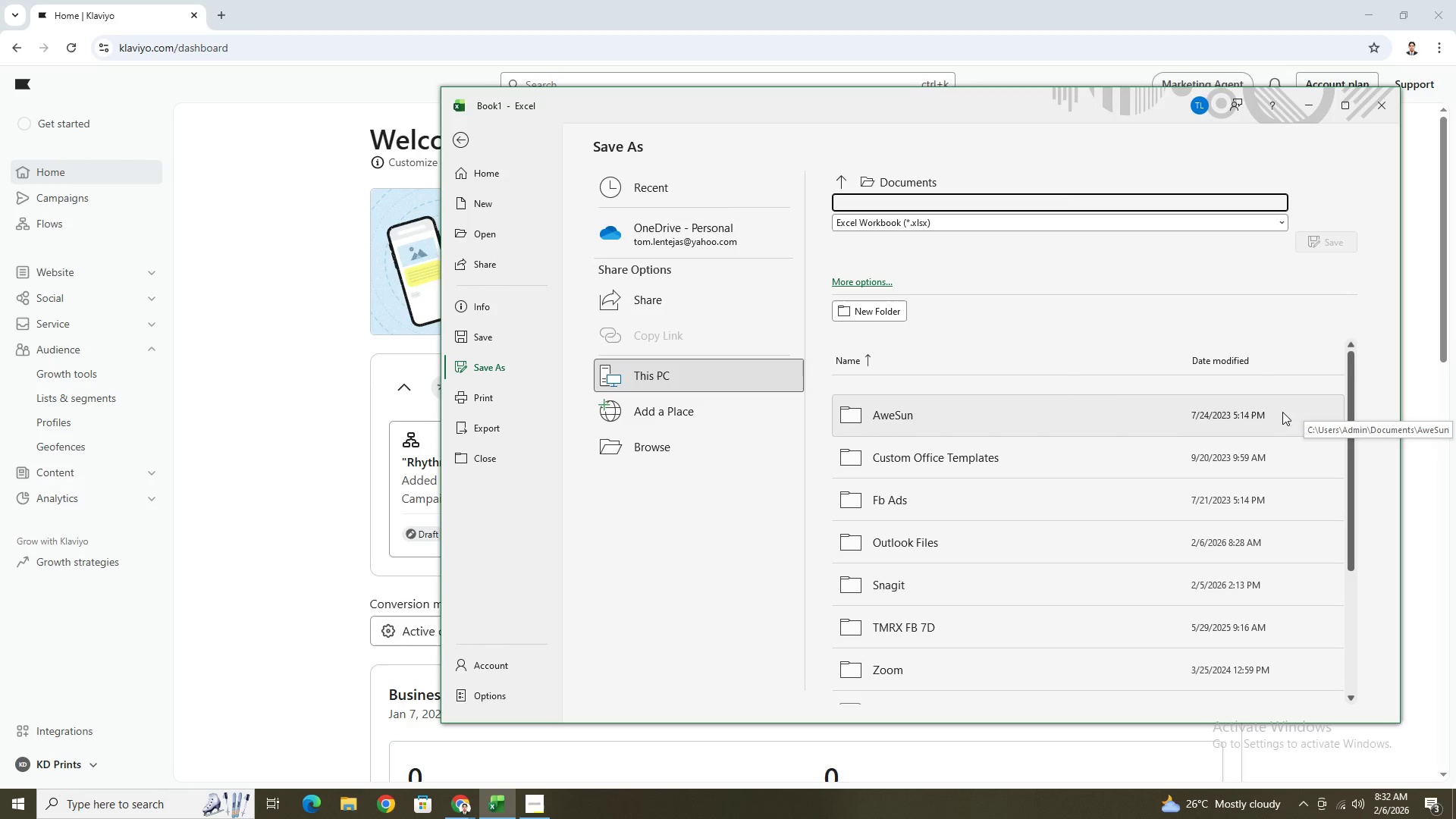 
wait(5.22)
 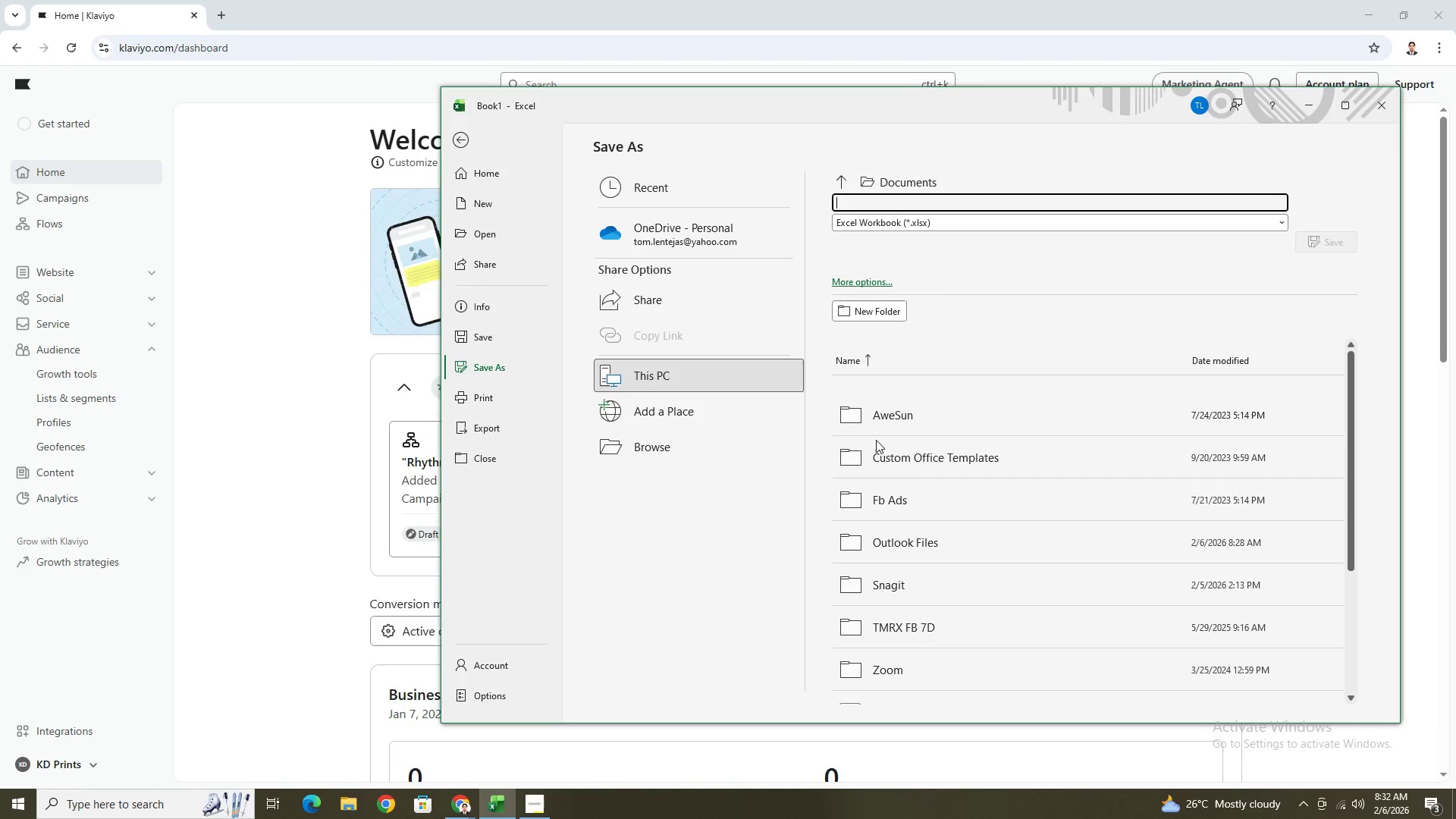 
scroll: coordinate [1043, 472], scroll_direction: down, amount: 1.0
 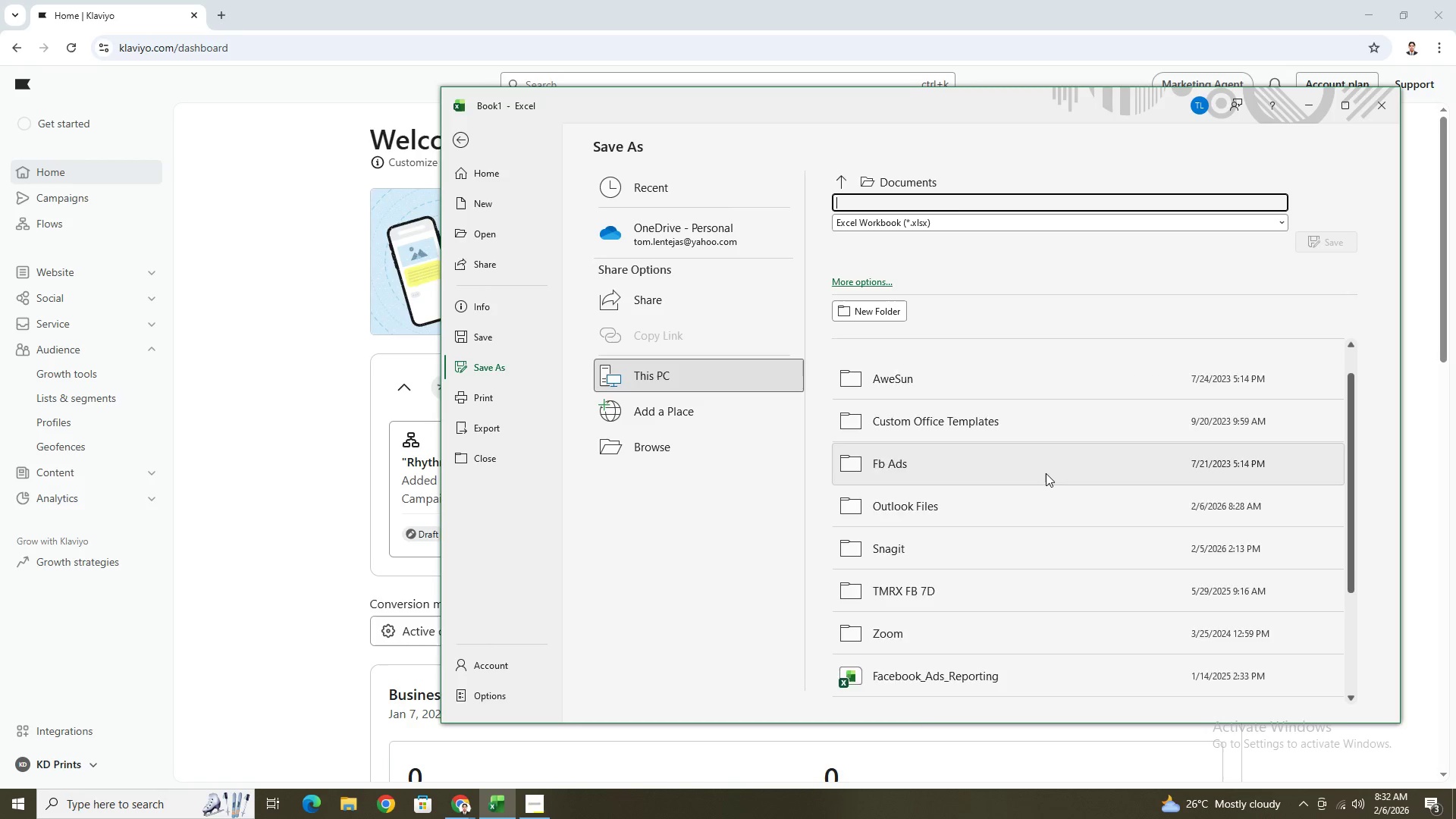 
scroll: coordinate [1046, 473], scroll_direction: up, amount: 3.0
 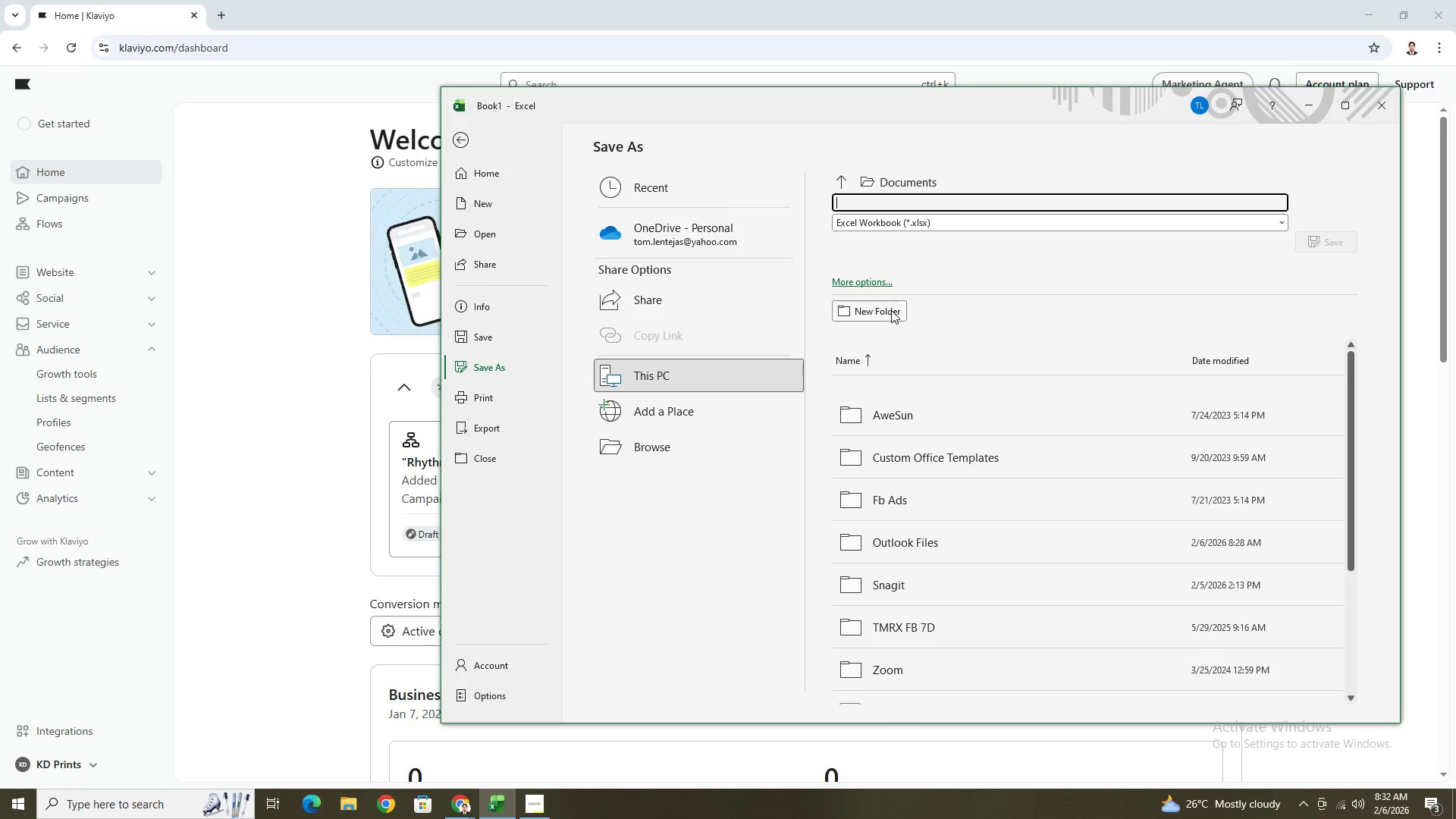 
left_click([893, 312])
 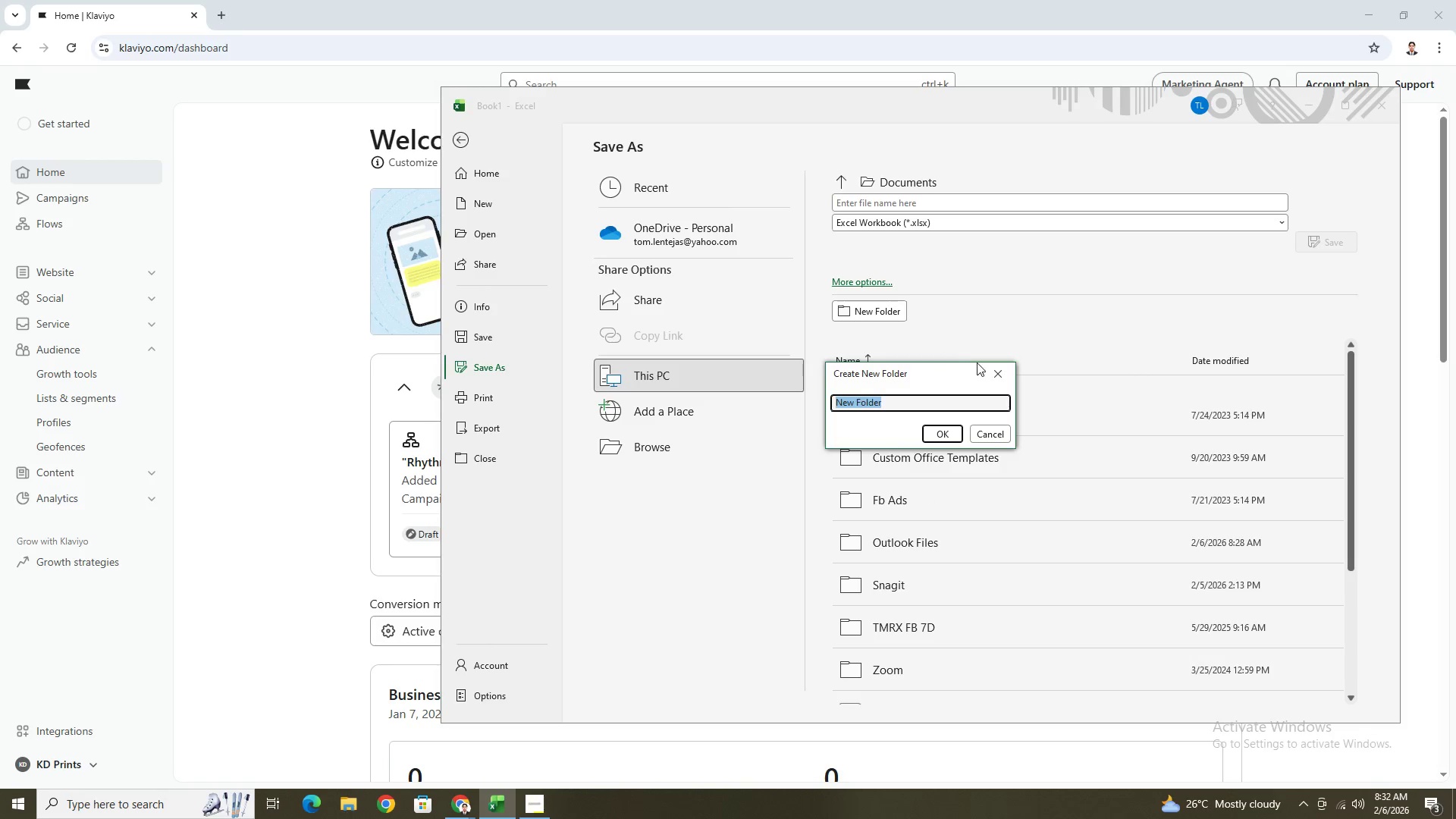 
left_click([996, 369])
 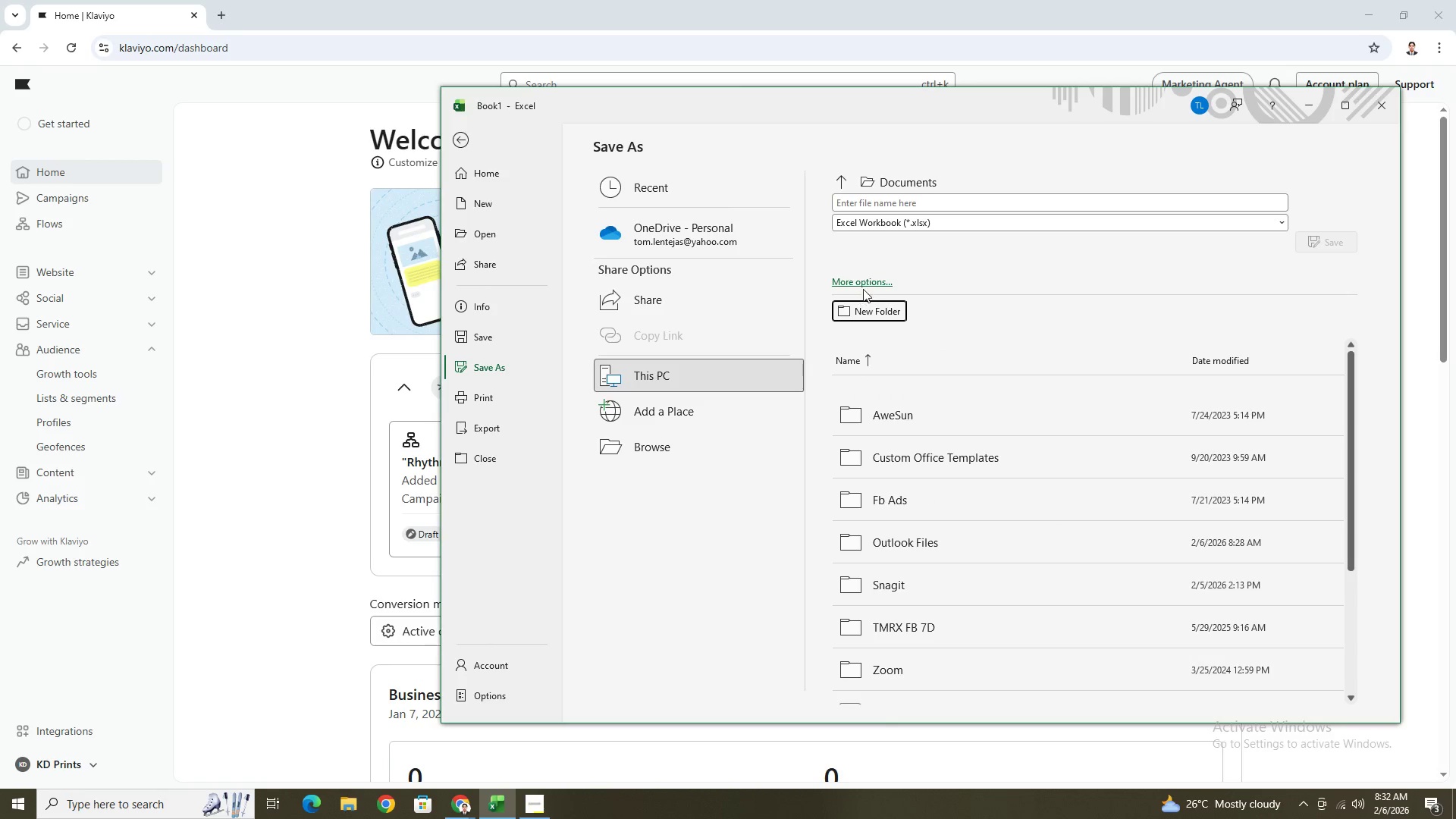 
left_click([868, 281])
 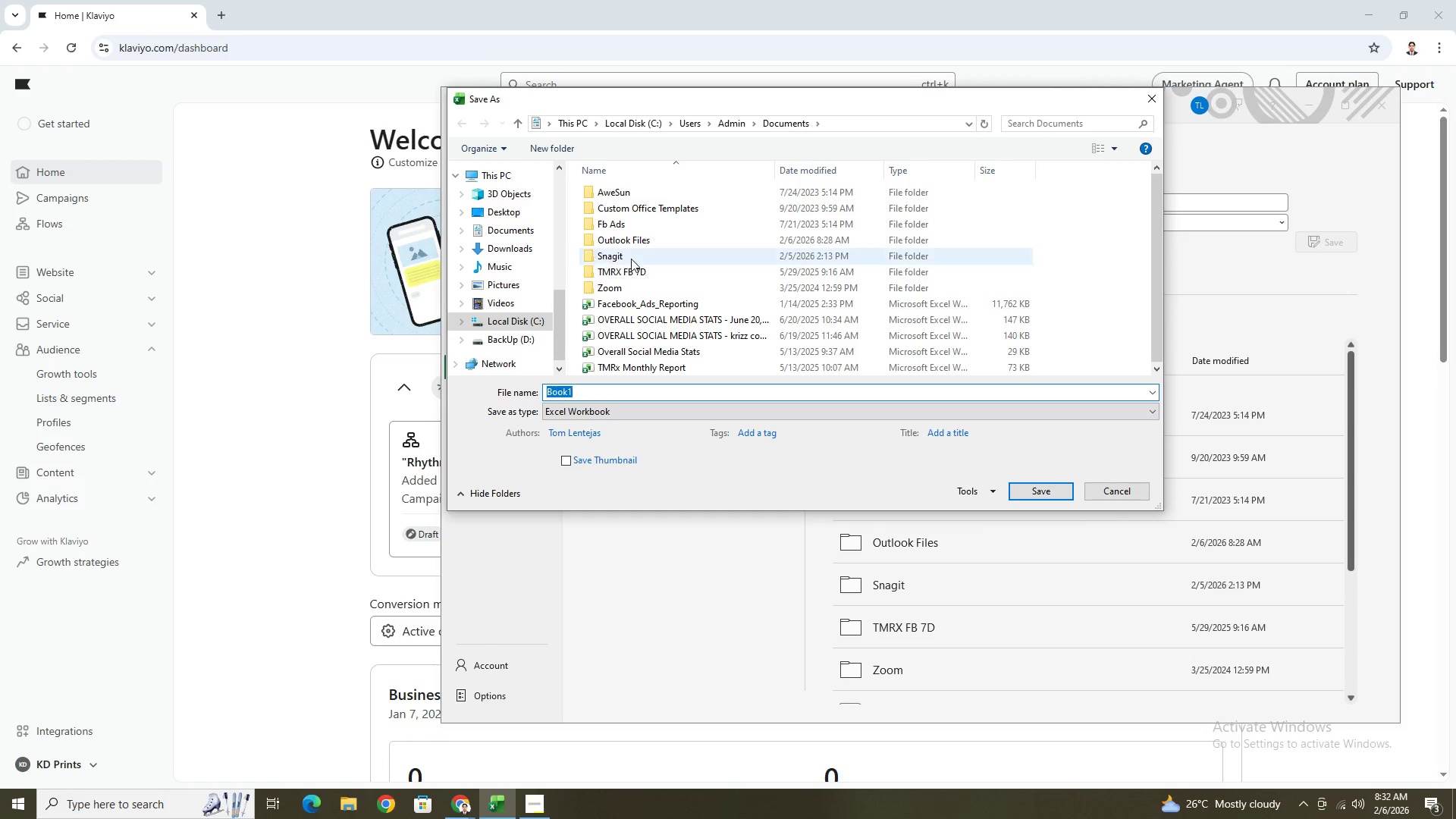 
scroll: coordinate [692, 290], scroll_direction: down, amount: 5.0
 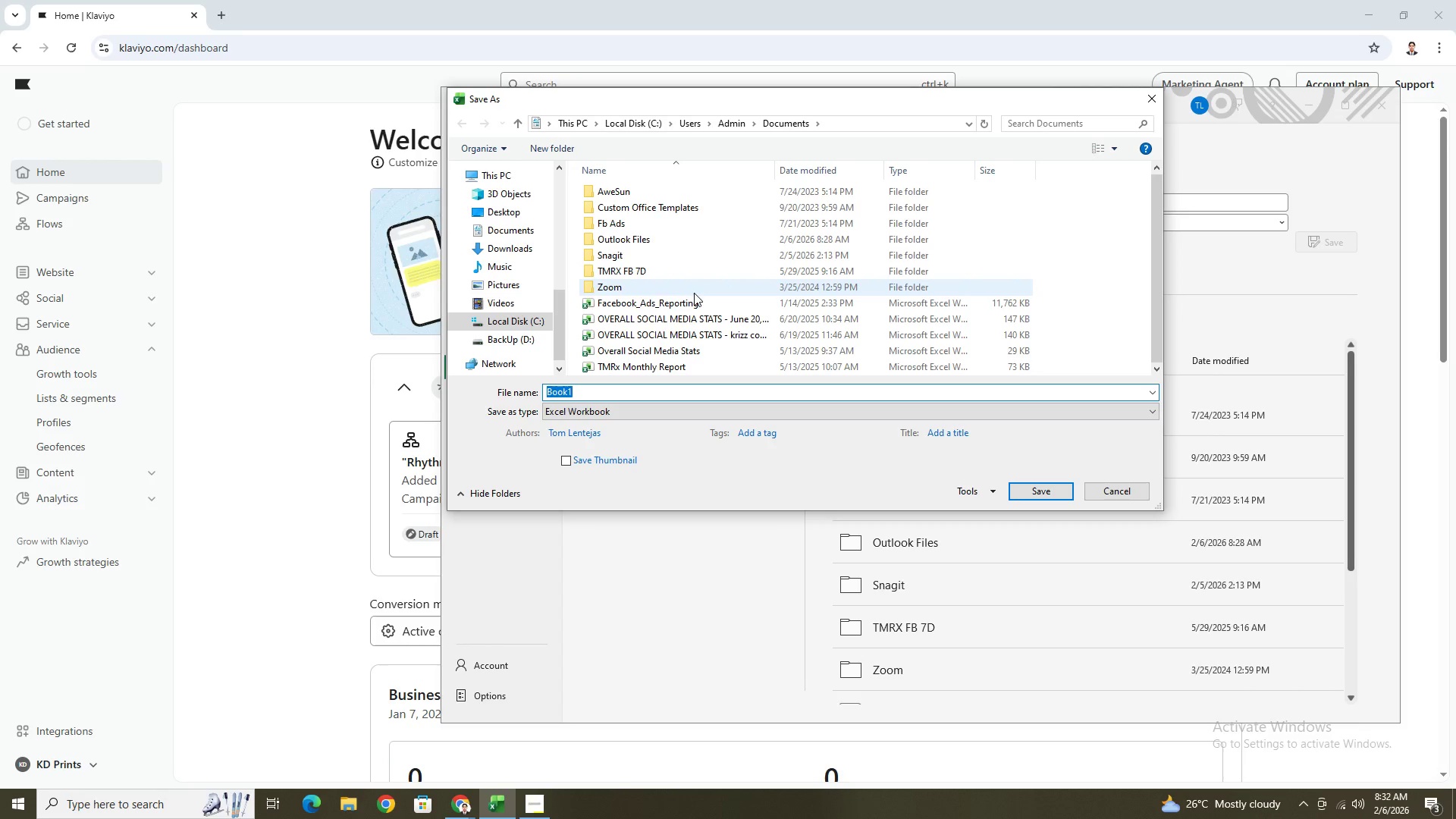 
scroll: coordinate [694, 293], scroll_direction: up, amount: 2.0
 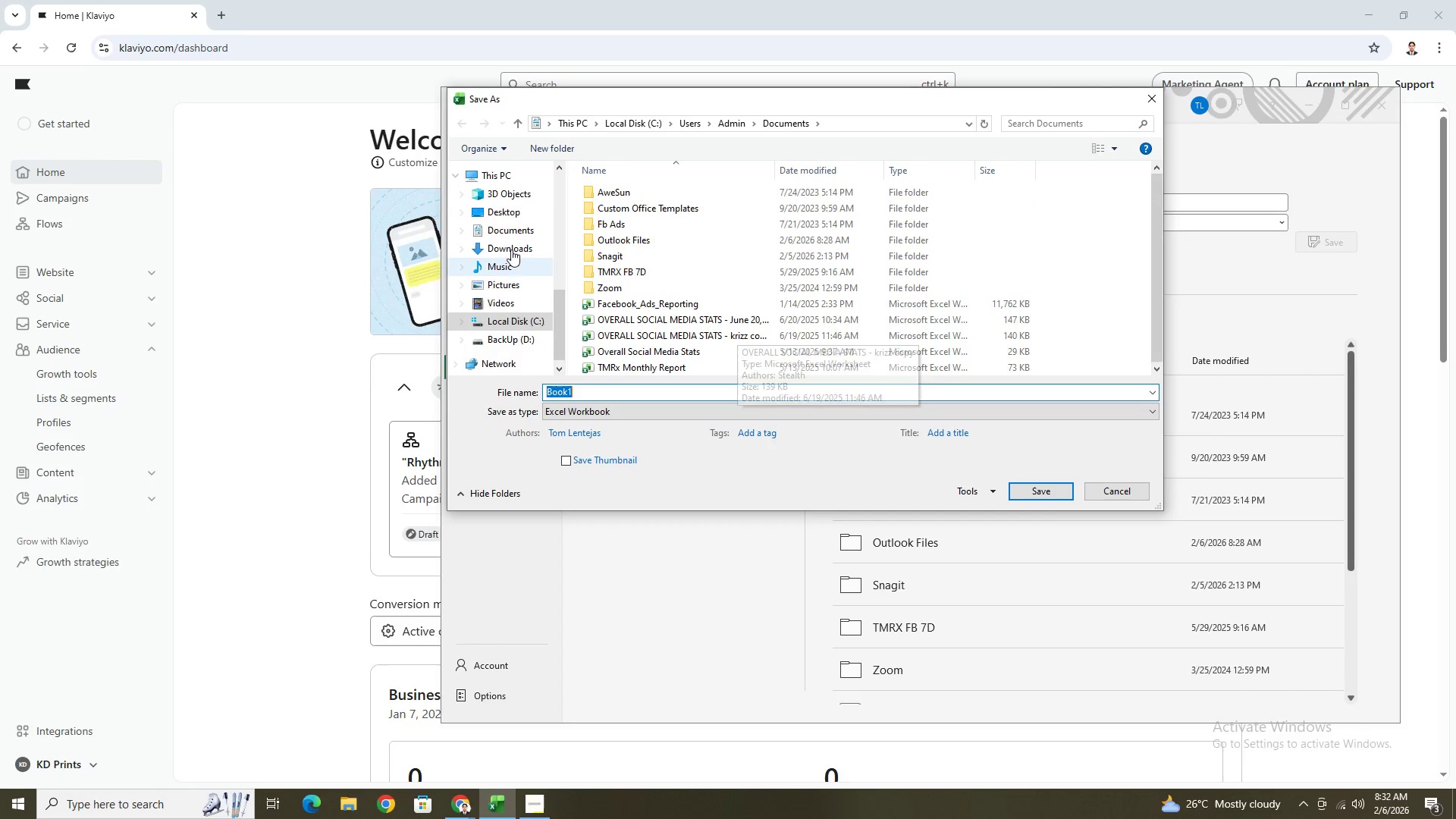 
left_click([522, 214])
 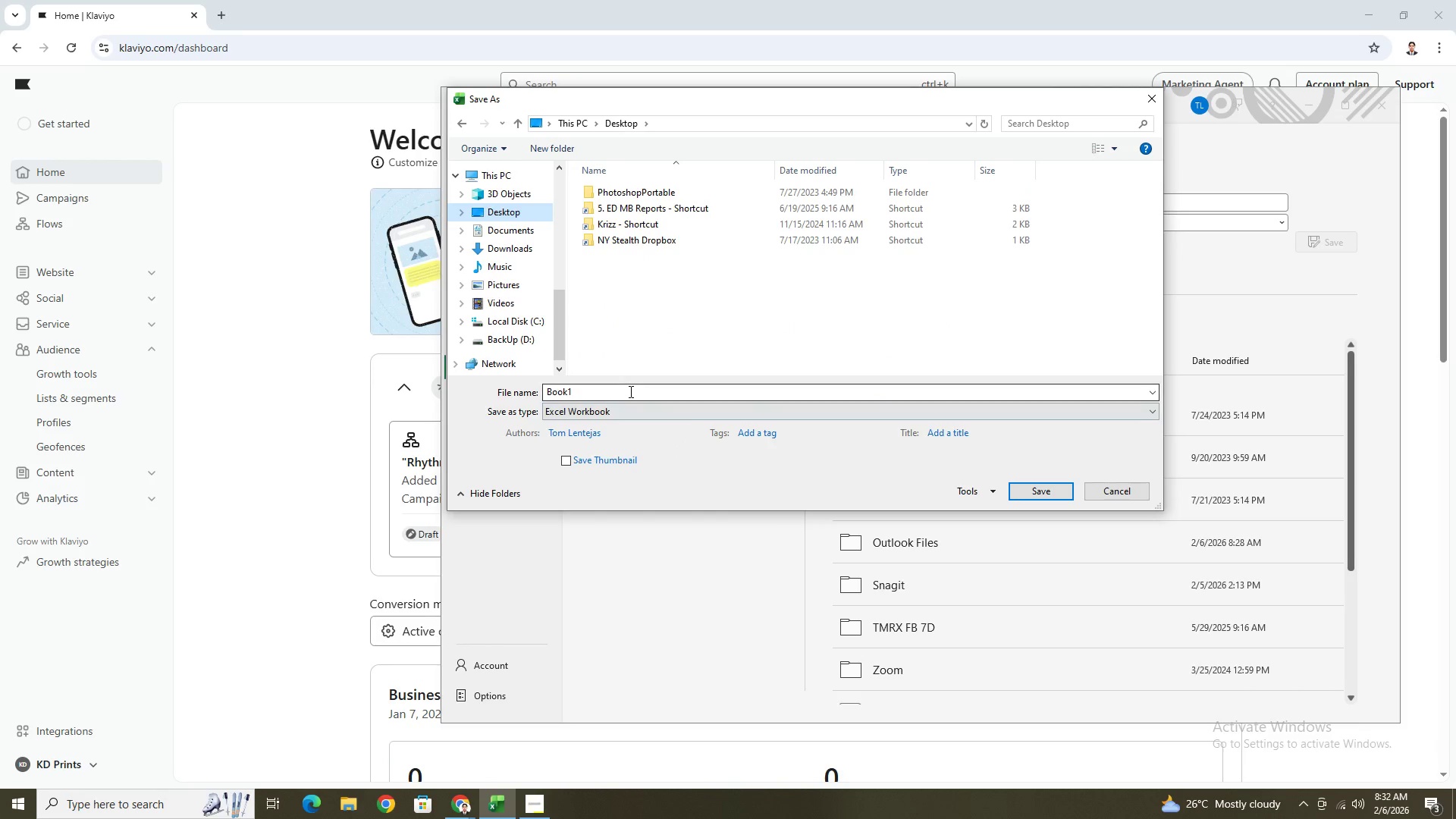 
double_click([629, 391])
 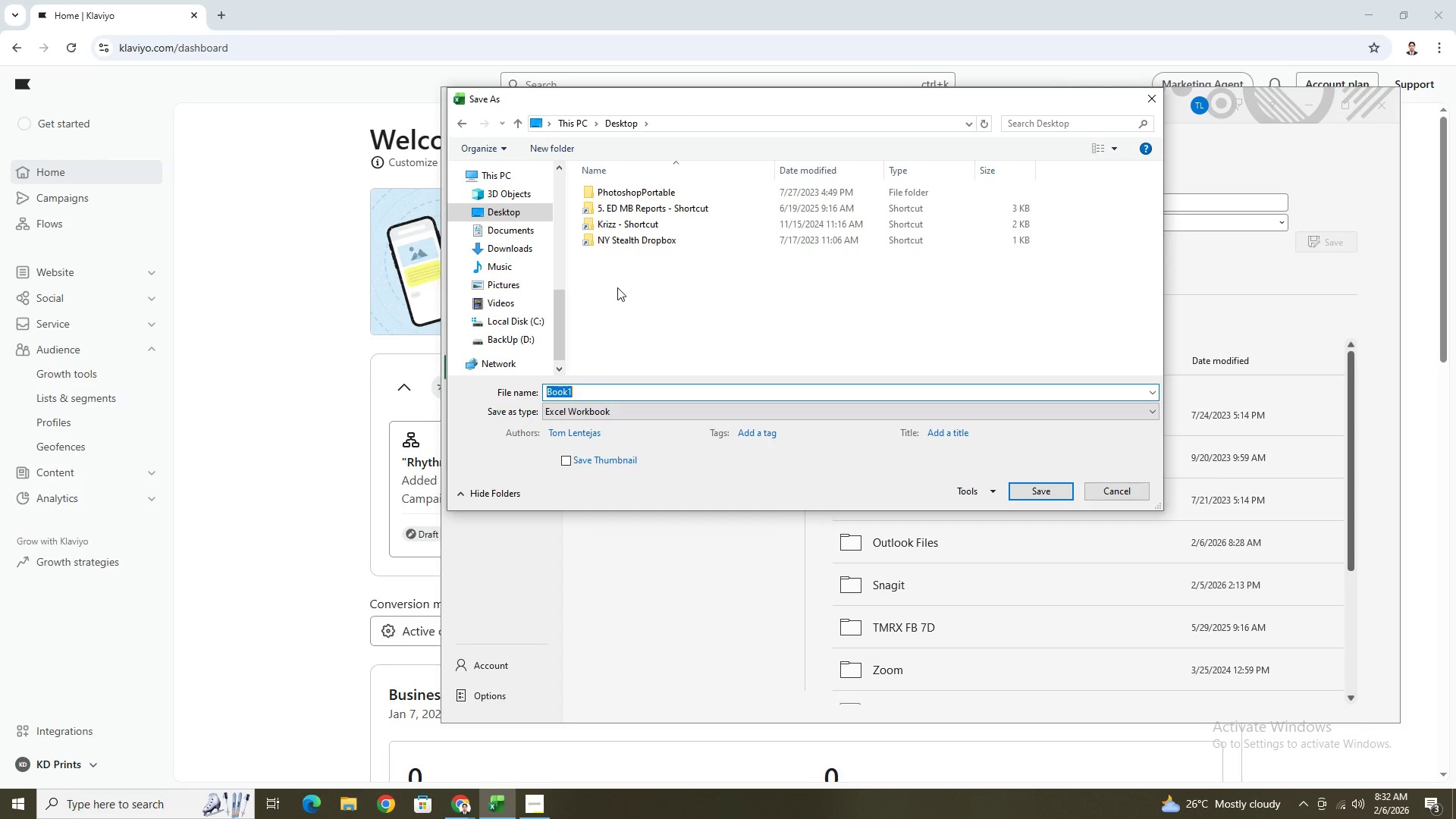 
wait(6.41)
 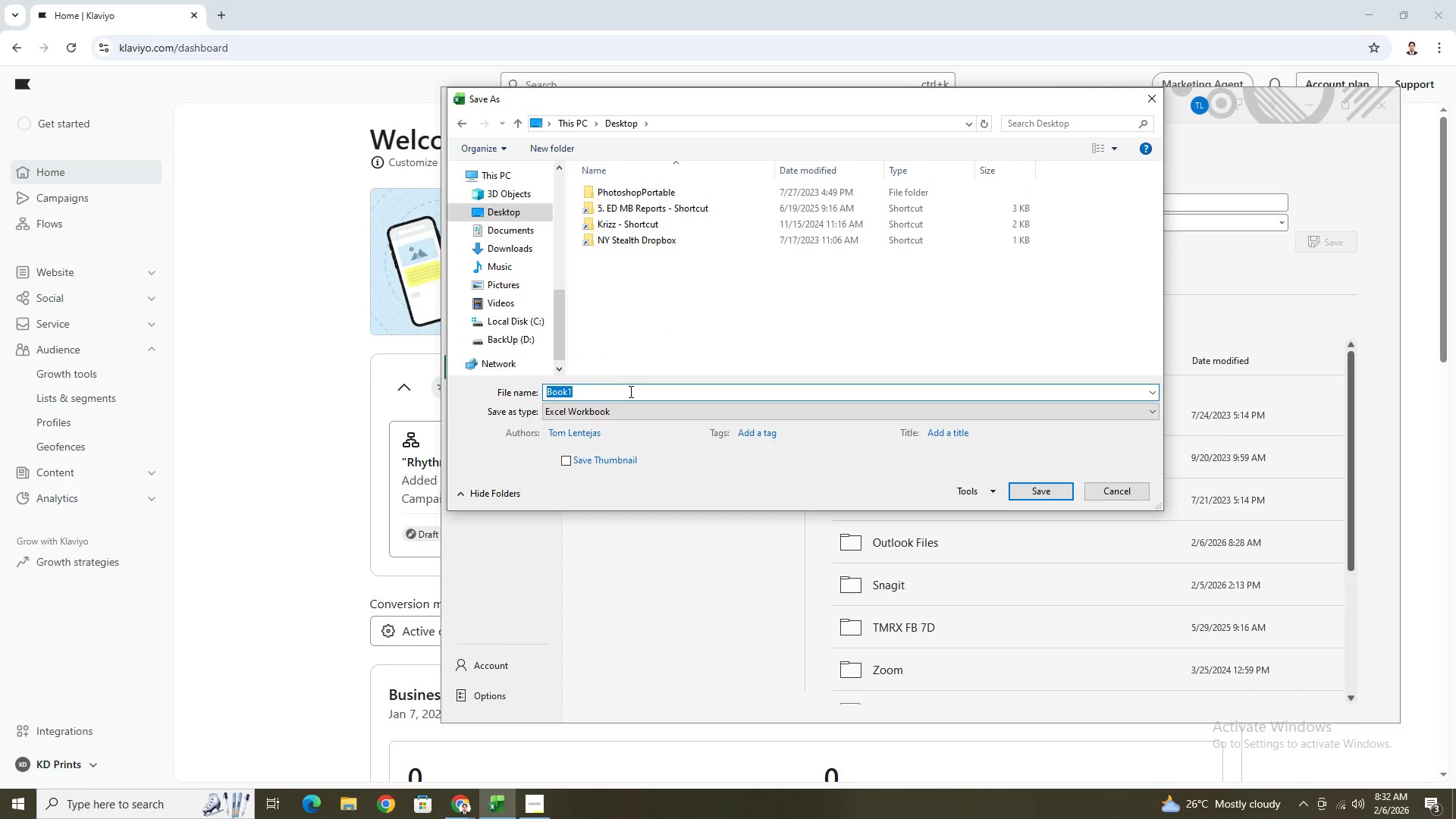 
right_click([608, 280])
 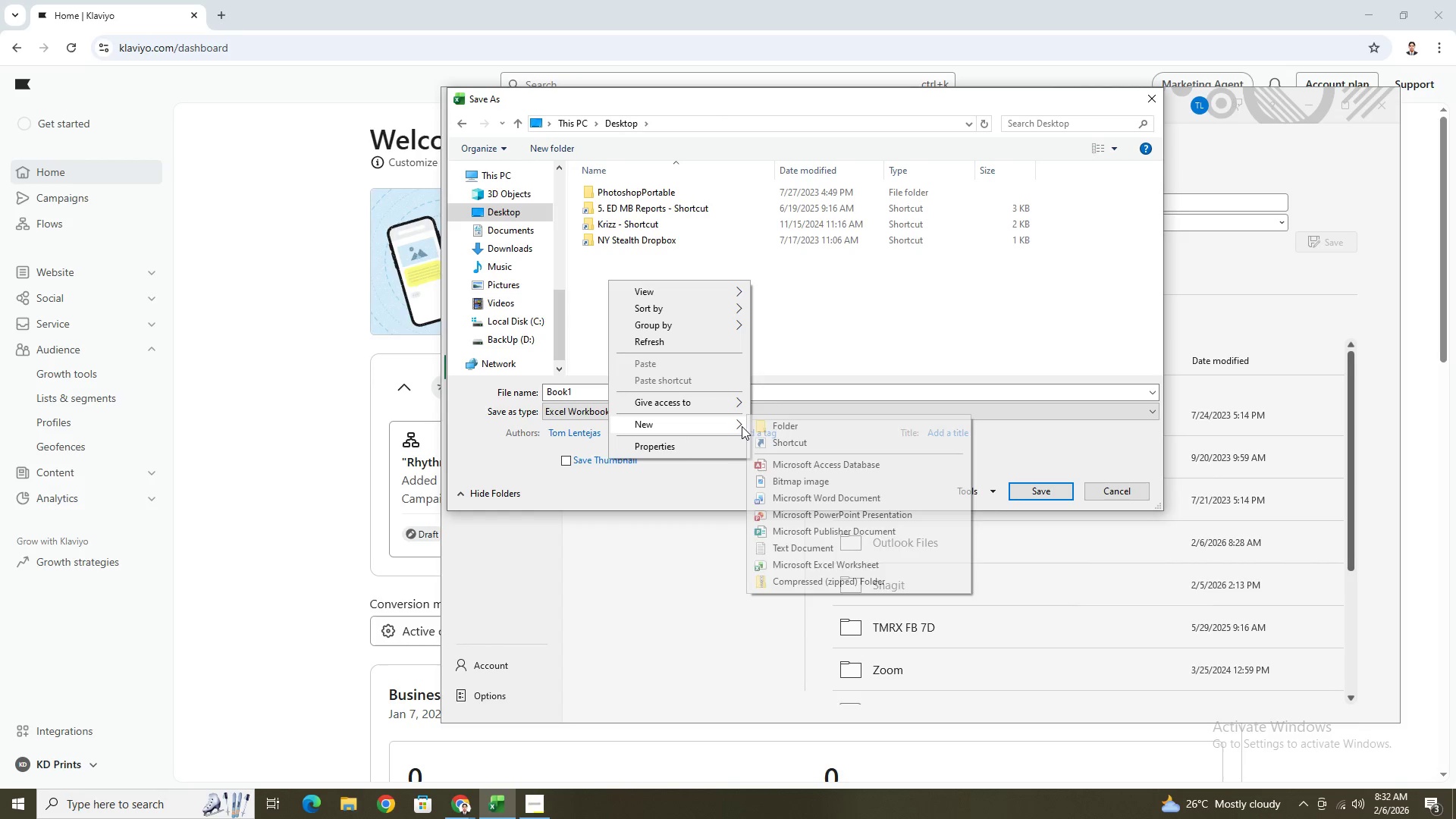 
left_click([766, 423])
 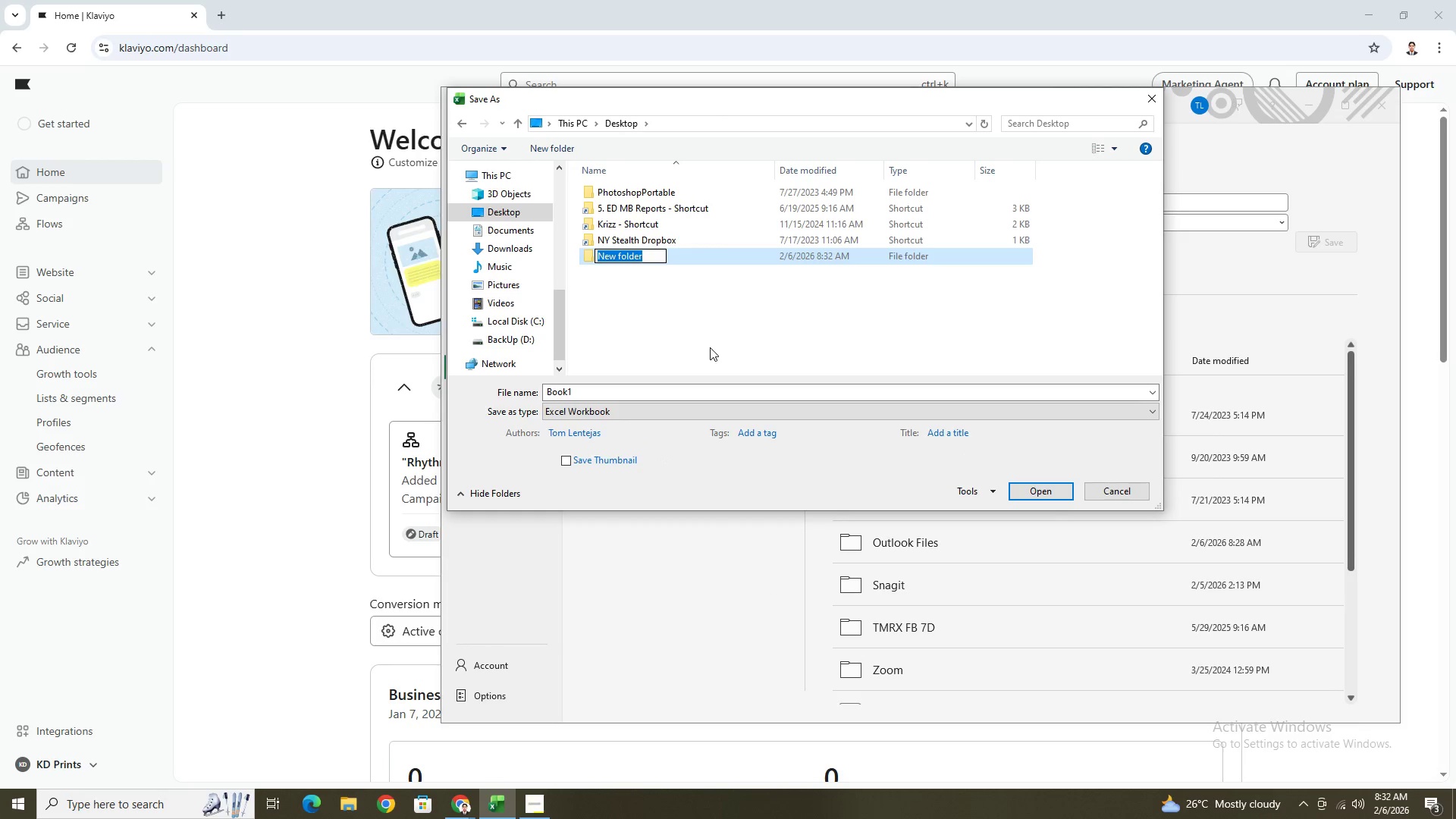 
type(Postwork)
 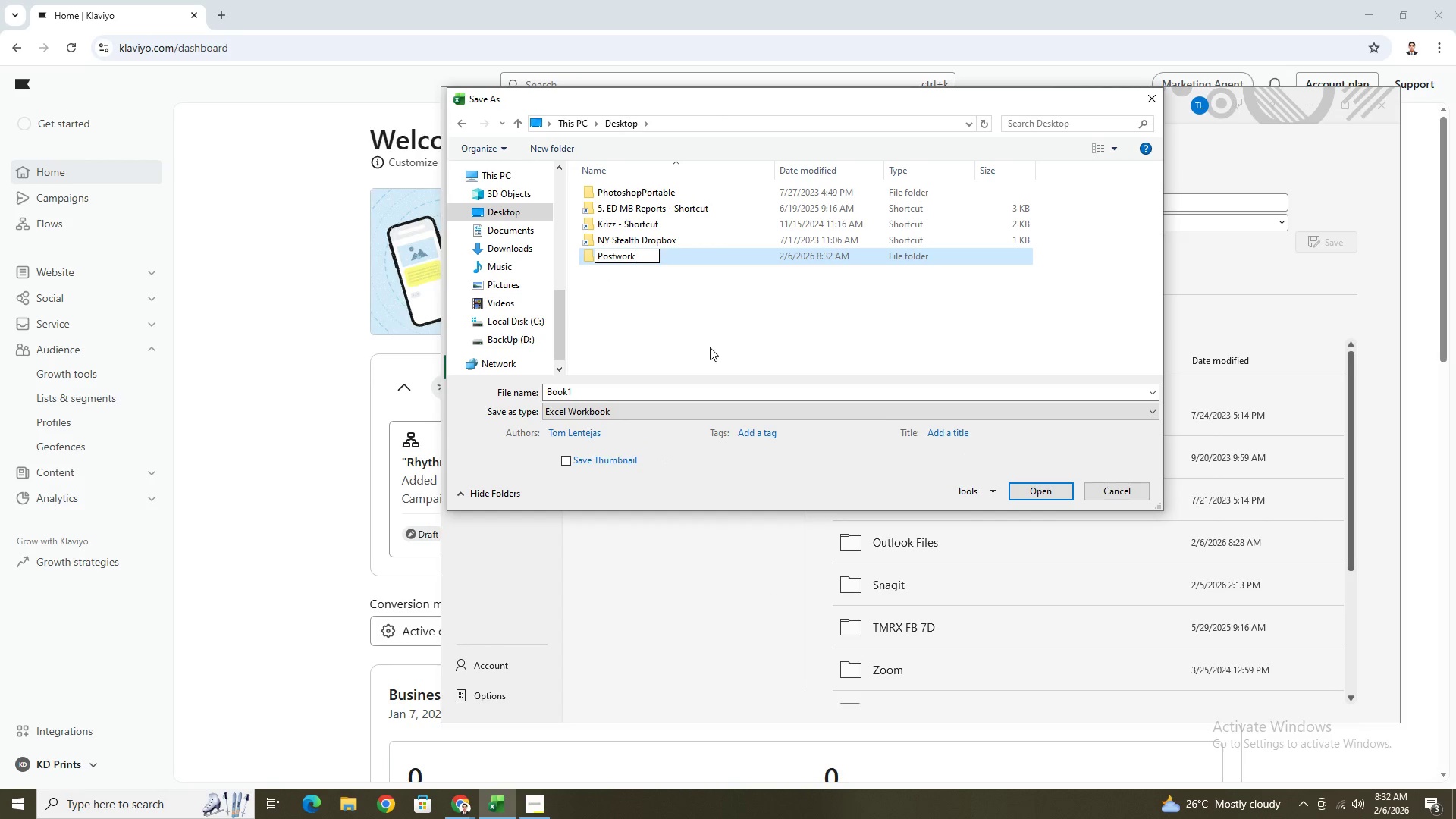 
left_click([710, 347])
 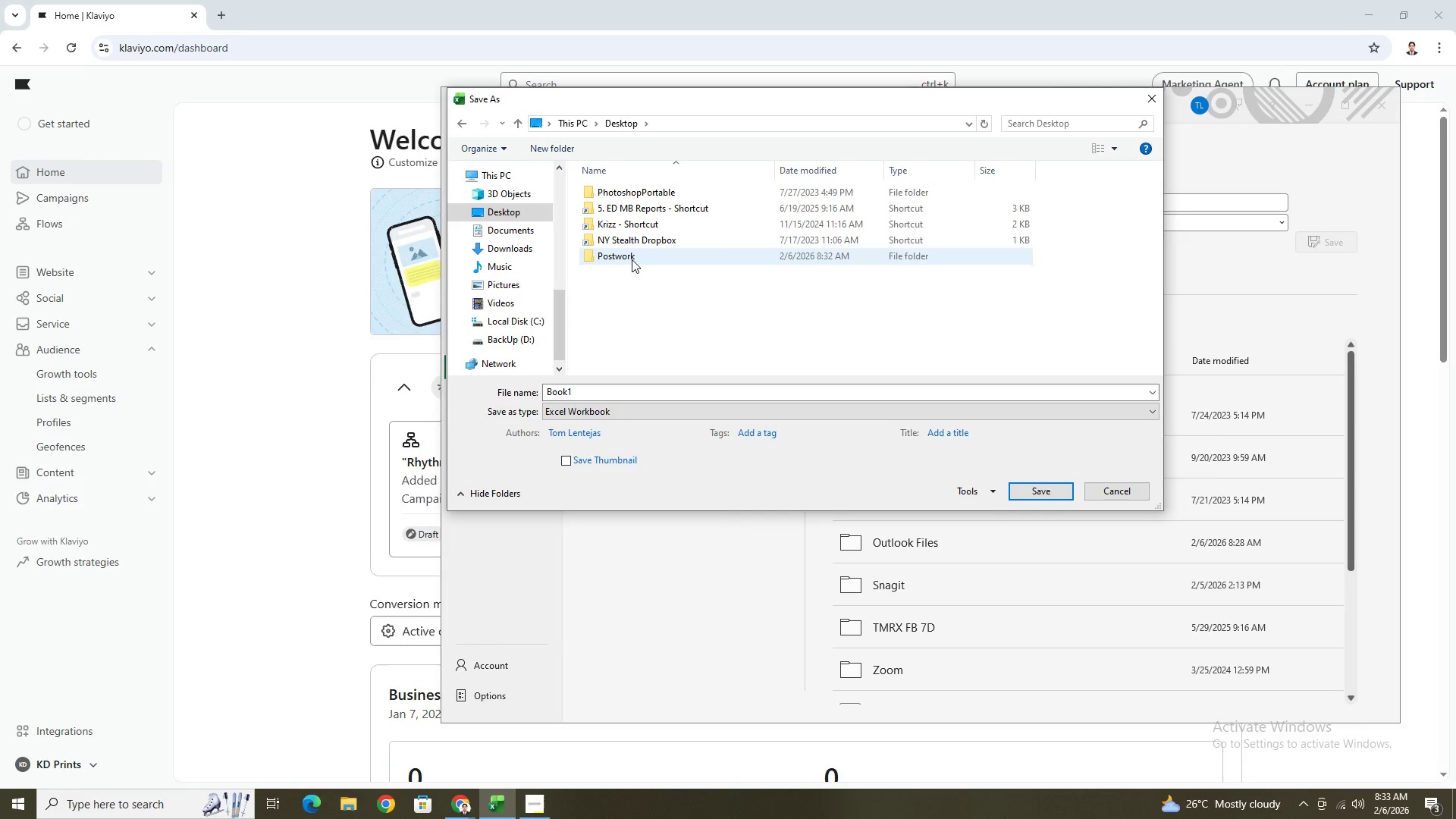 
double_click([632, 259])
 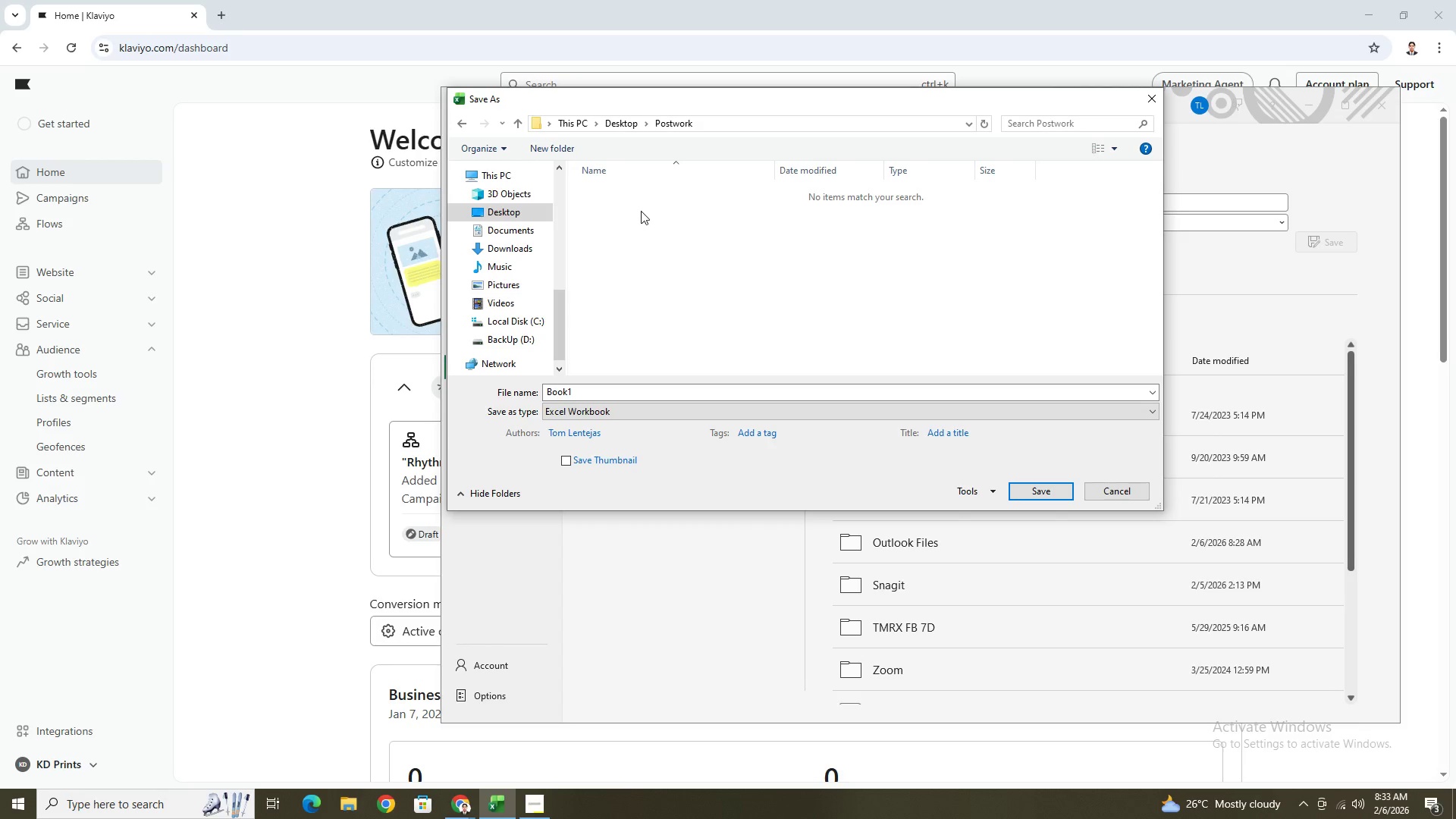 
left_click([642, 201])
 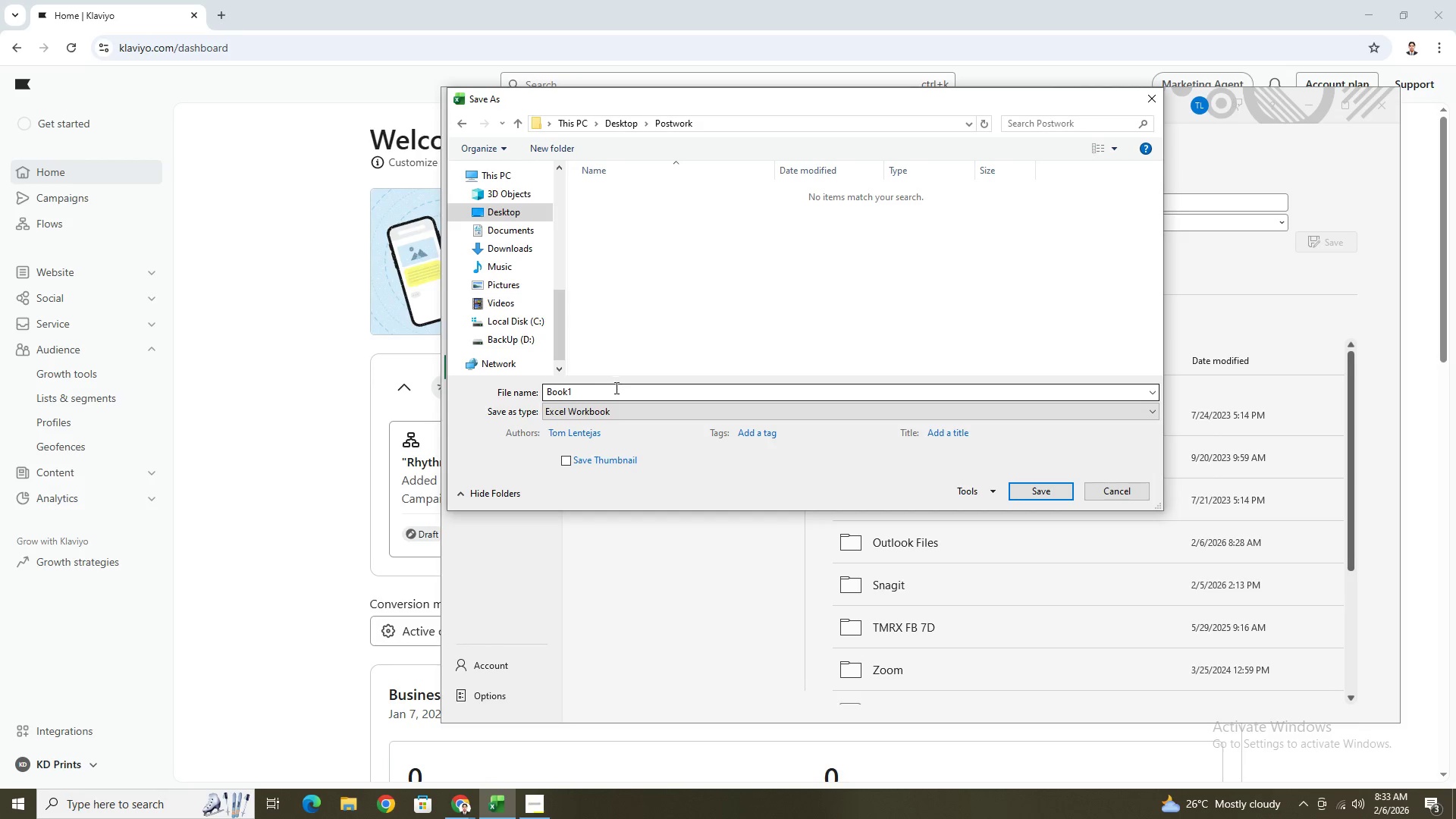 
double_click([619, 393])
 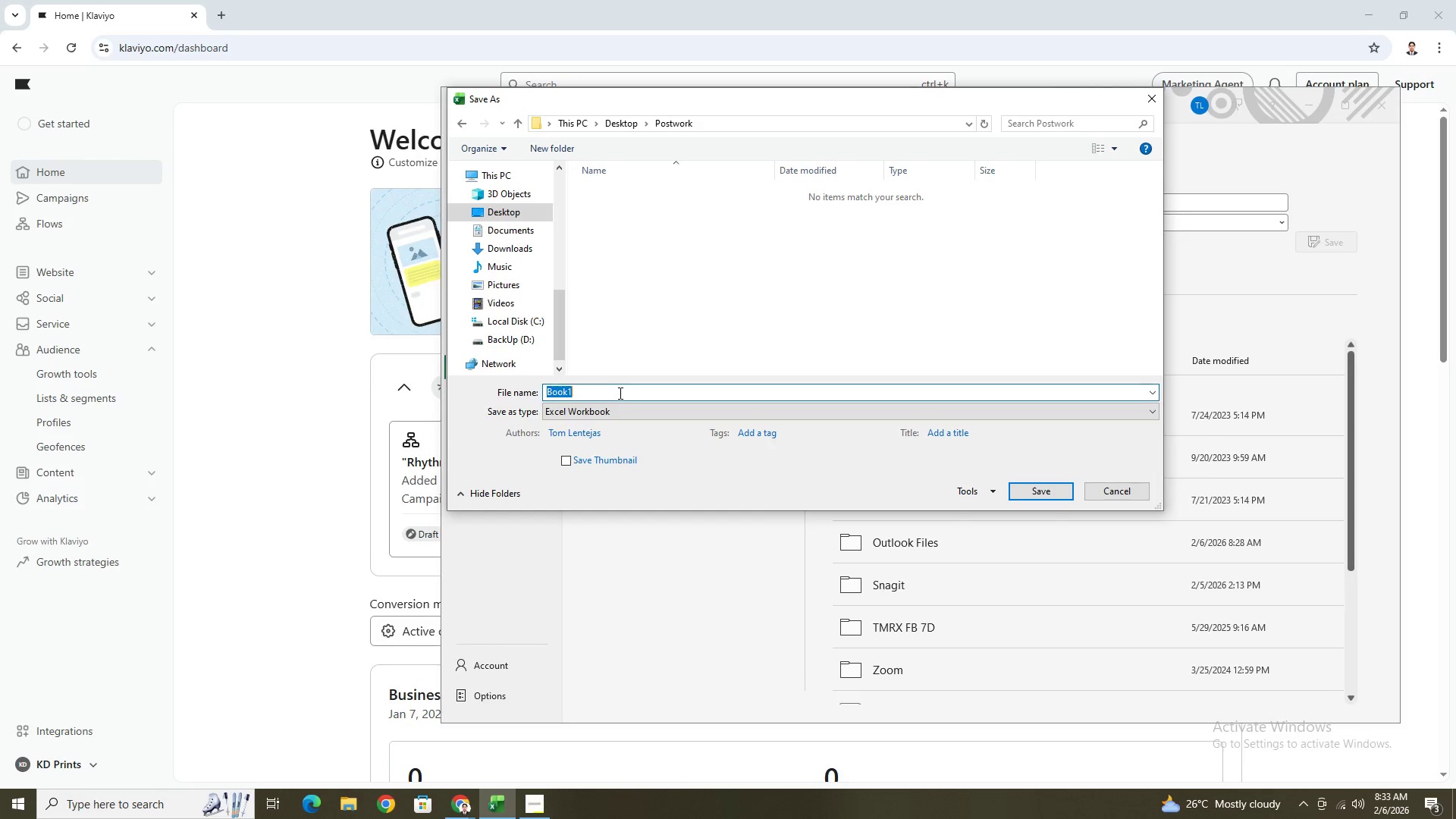 
triple_click([619, 393])
 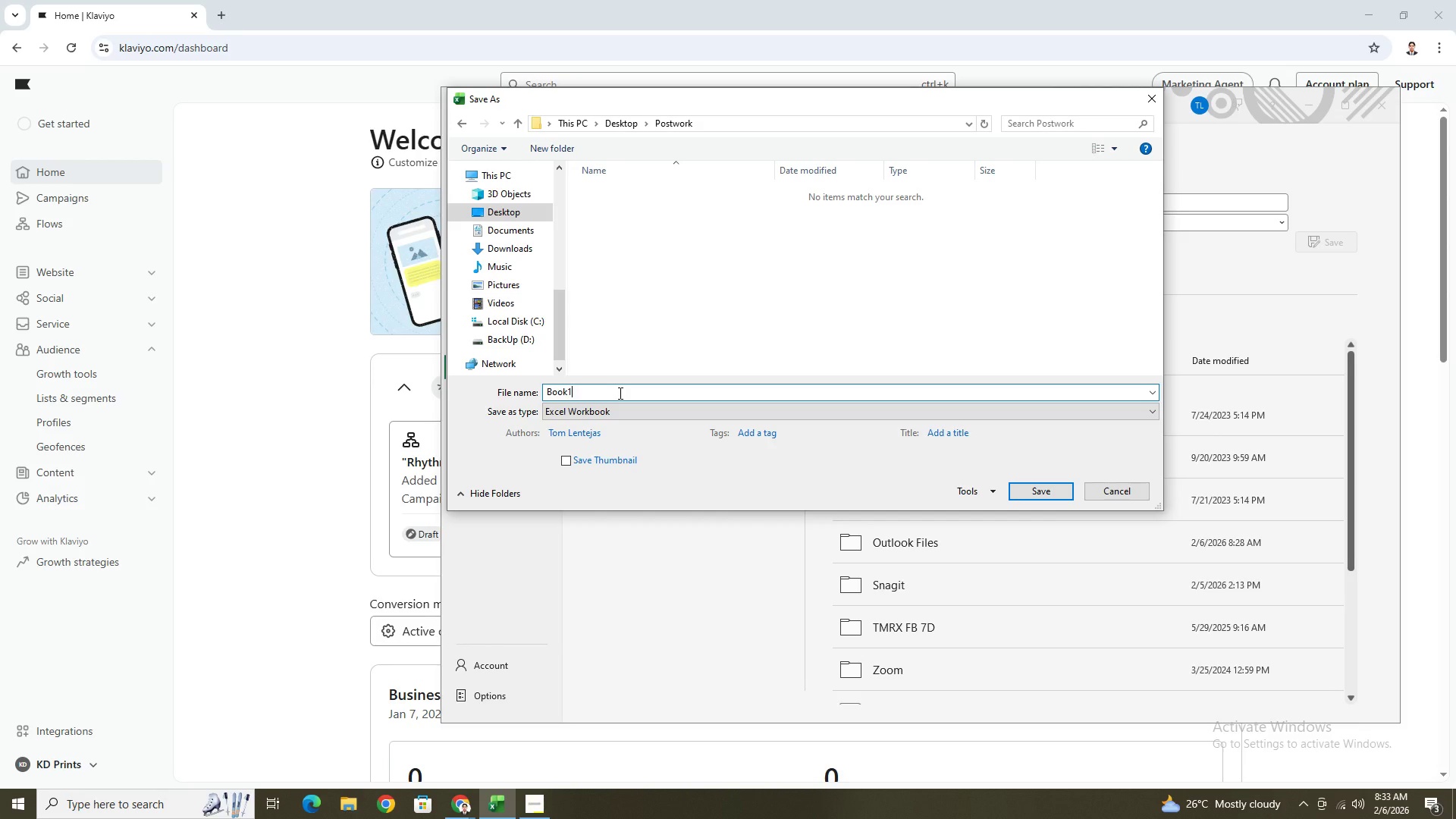 
left_click([619, 393])
 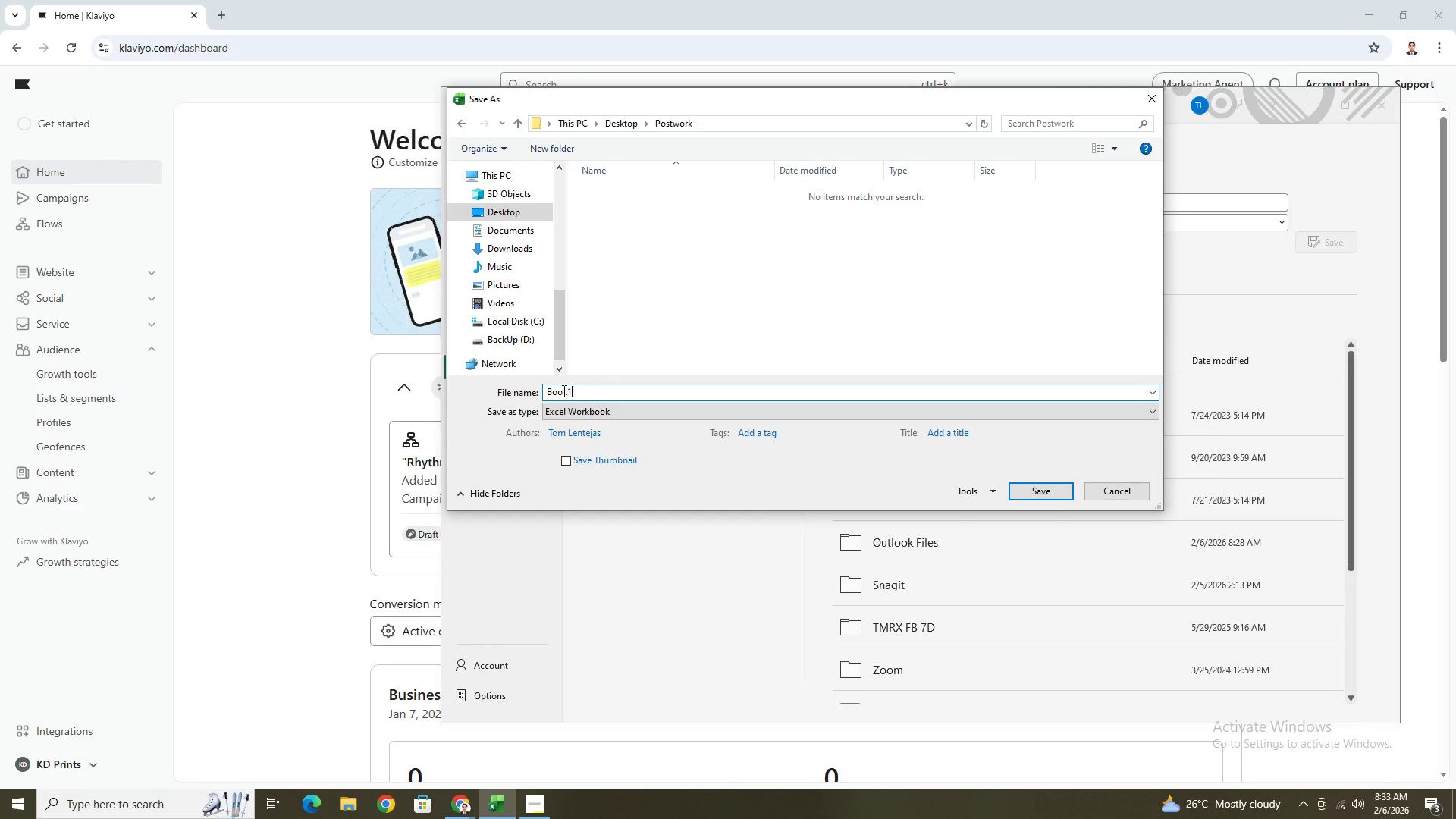 
double_click([563, 391])
 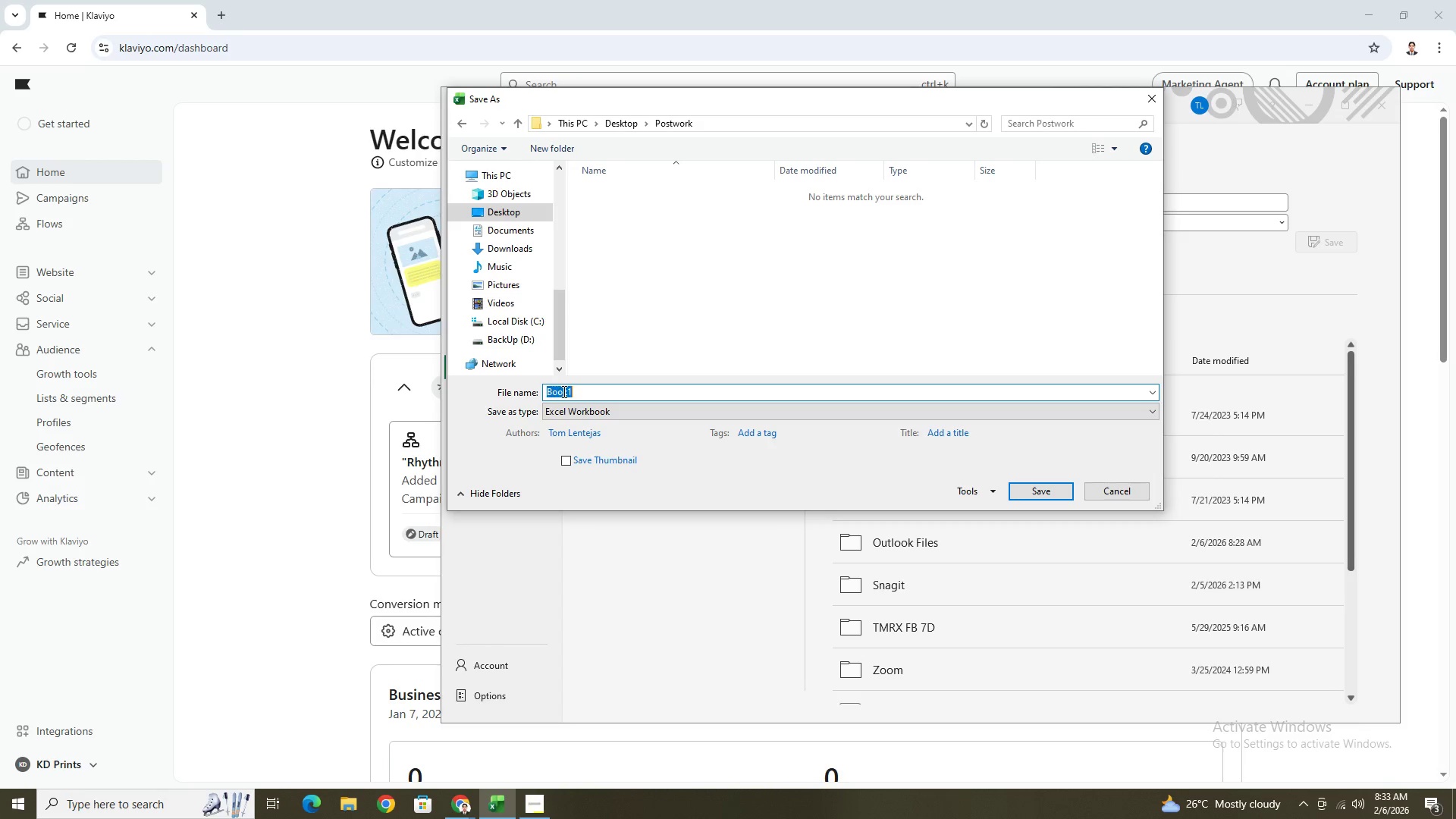 
triple_click([563, 391])
 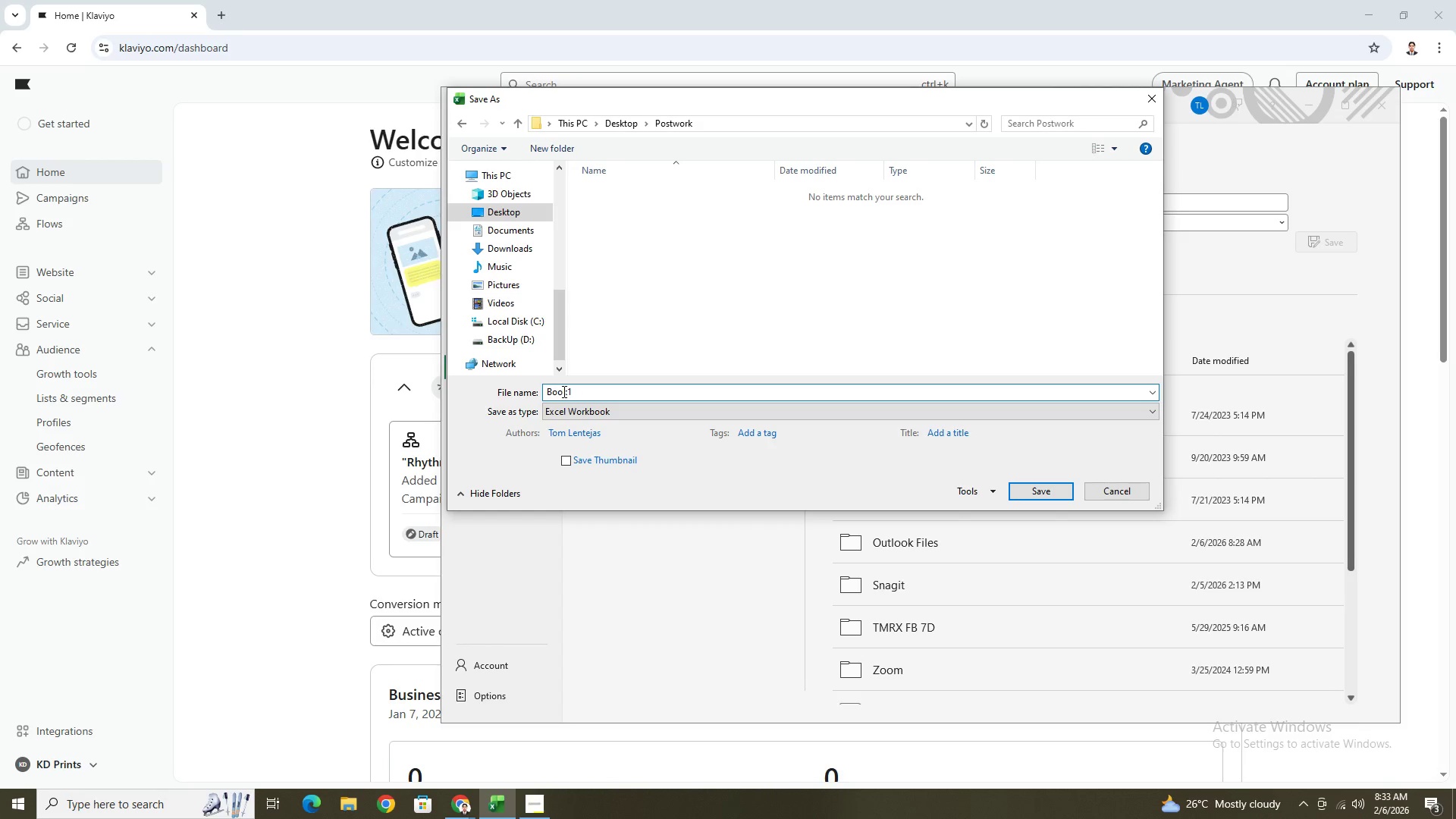 
double_click([563, 391])
 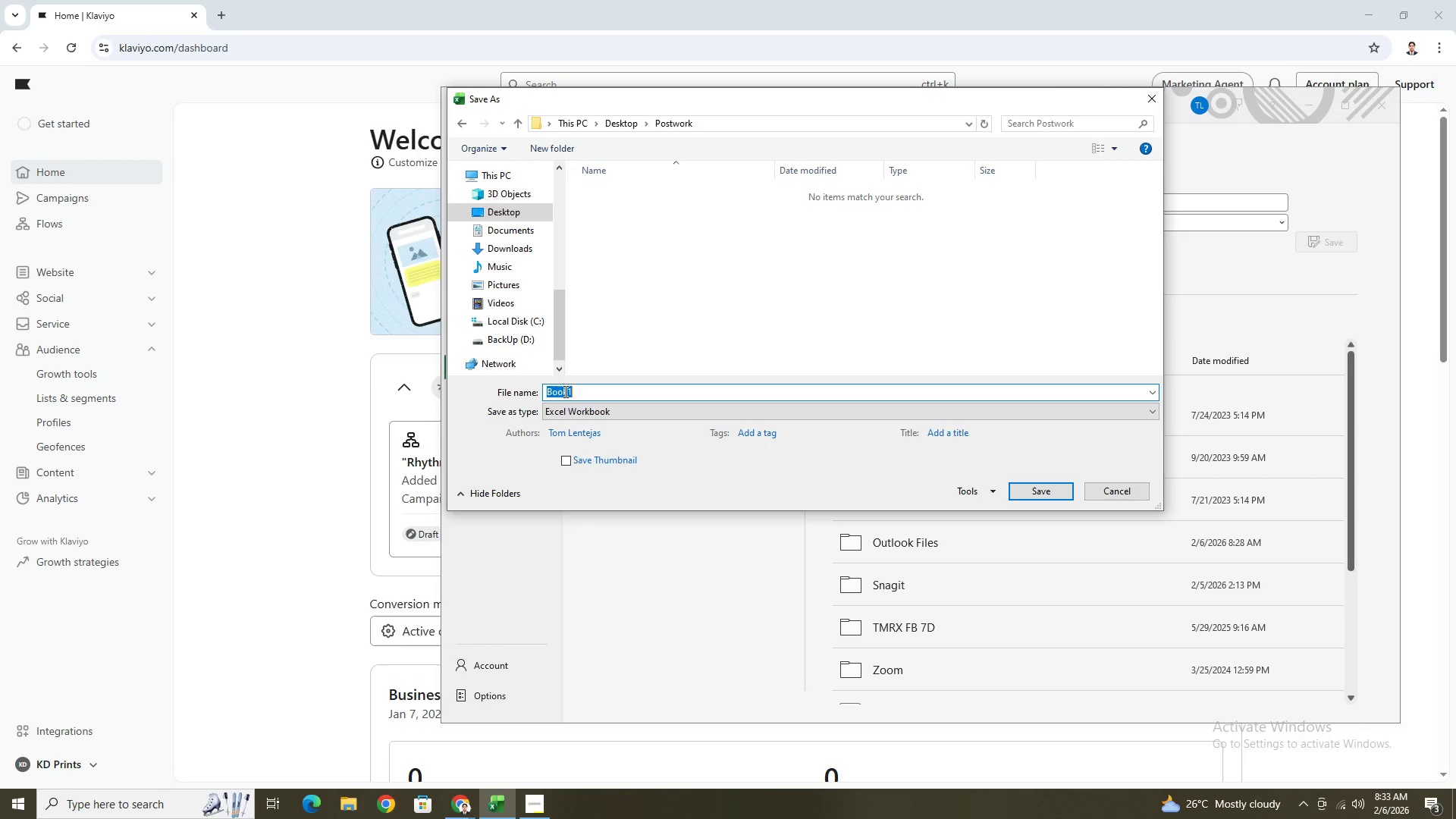 
wait(21.83)
 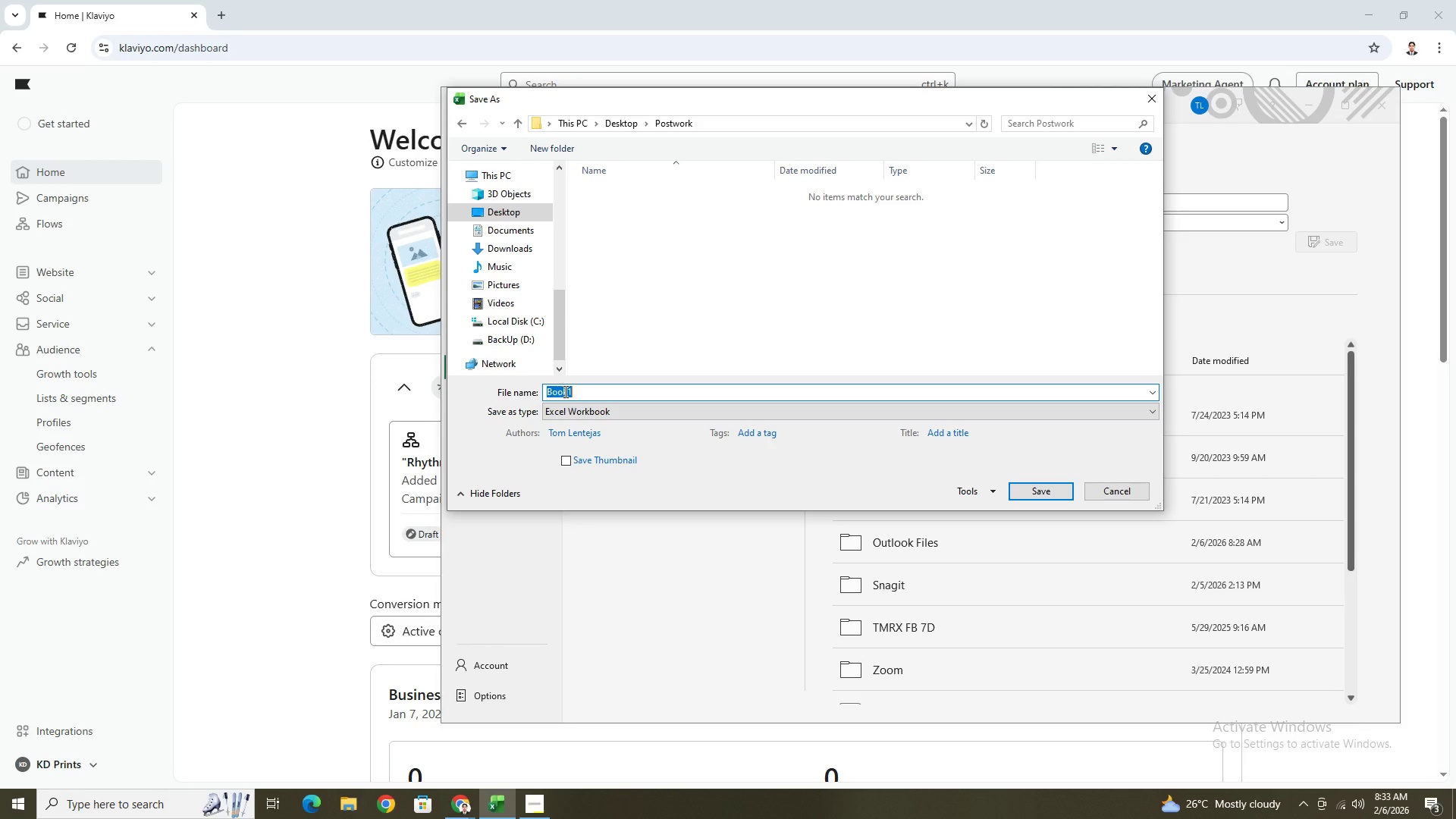 
type(Safe Home Scorecard :)
key(Backspace)
type(Leads)
 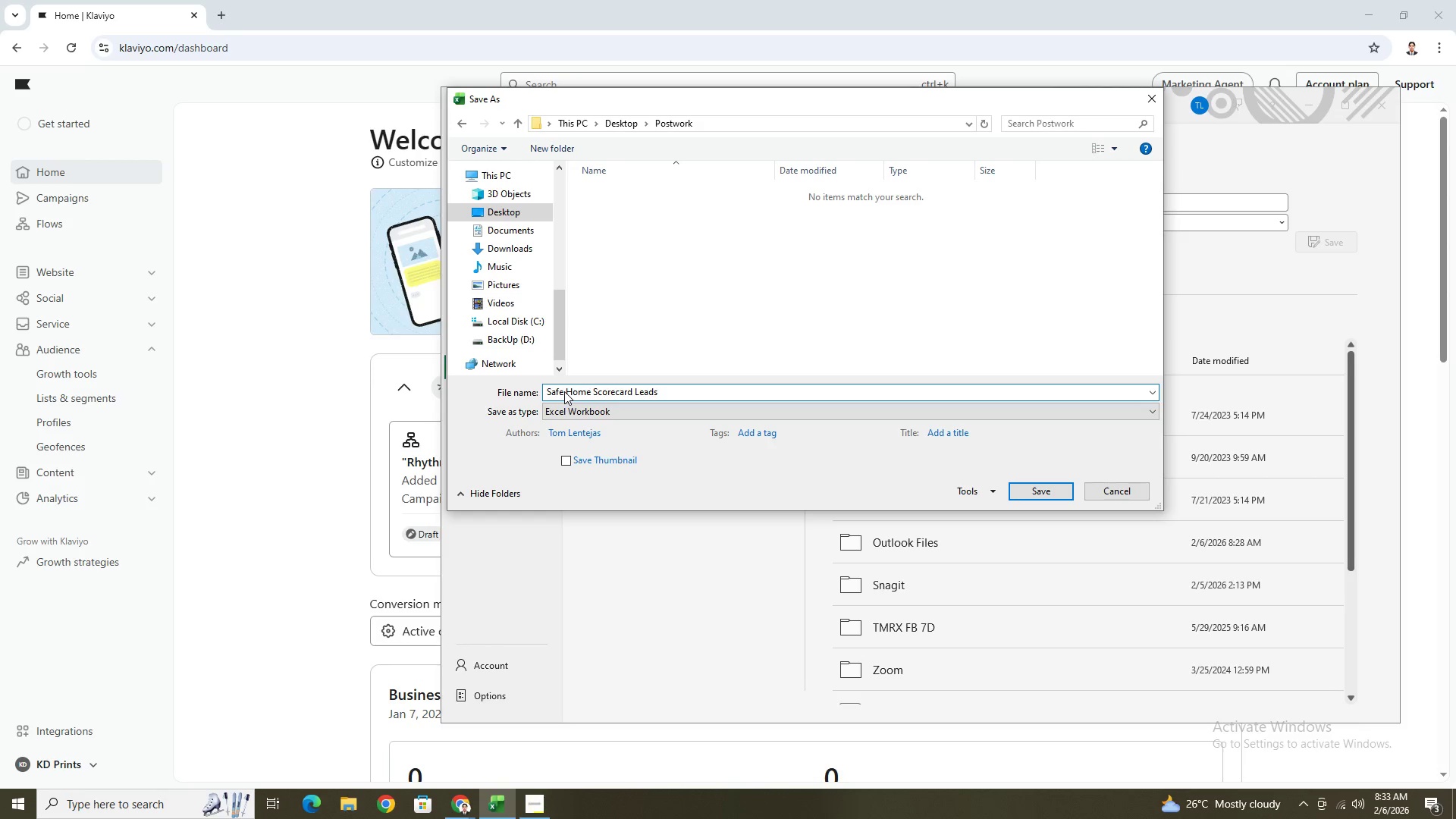 
left_click([1051, 487])
 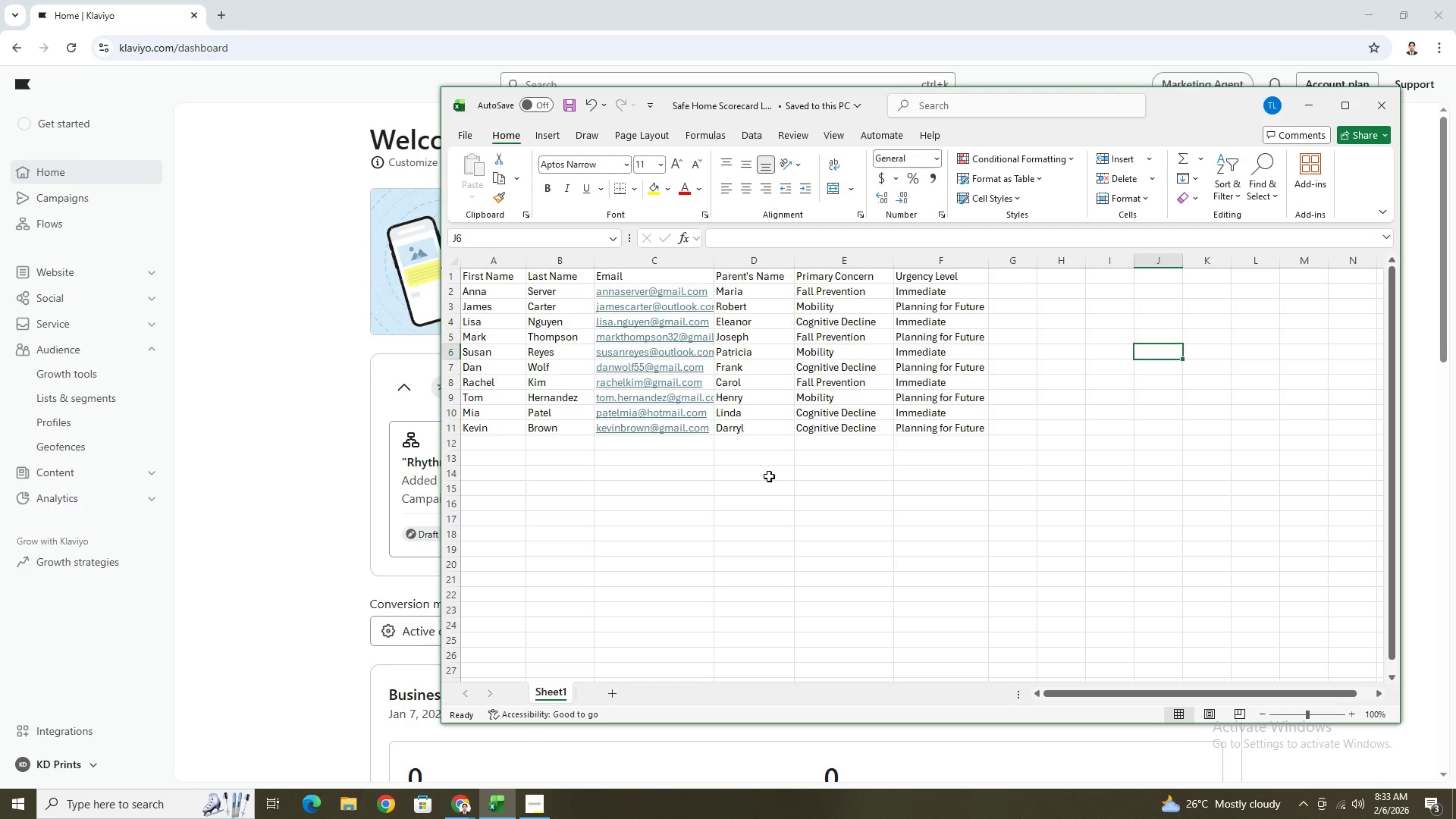 
wait(15.84)
 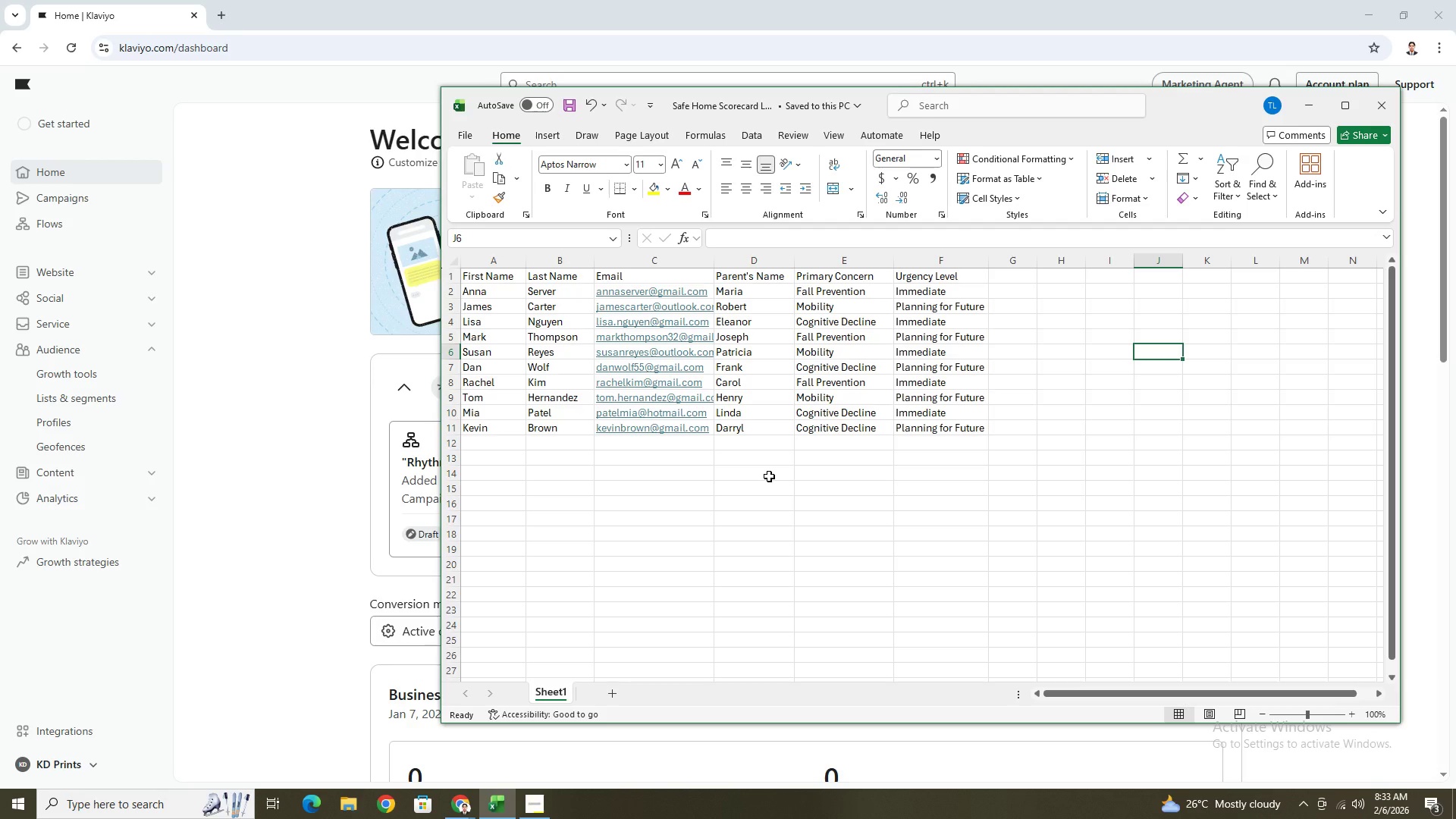 
scroll: coordinate [1051, 544], scroll_direction: up, amount: 7.0
 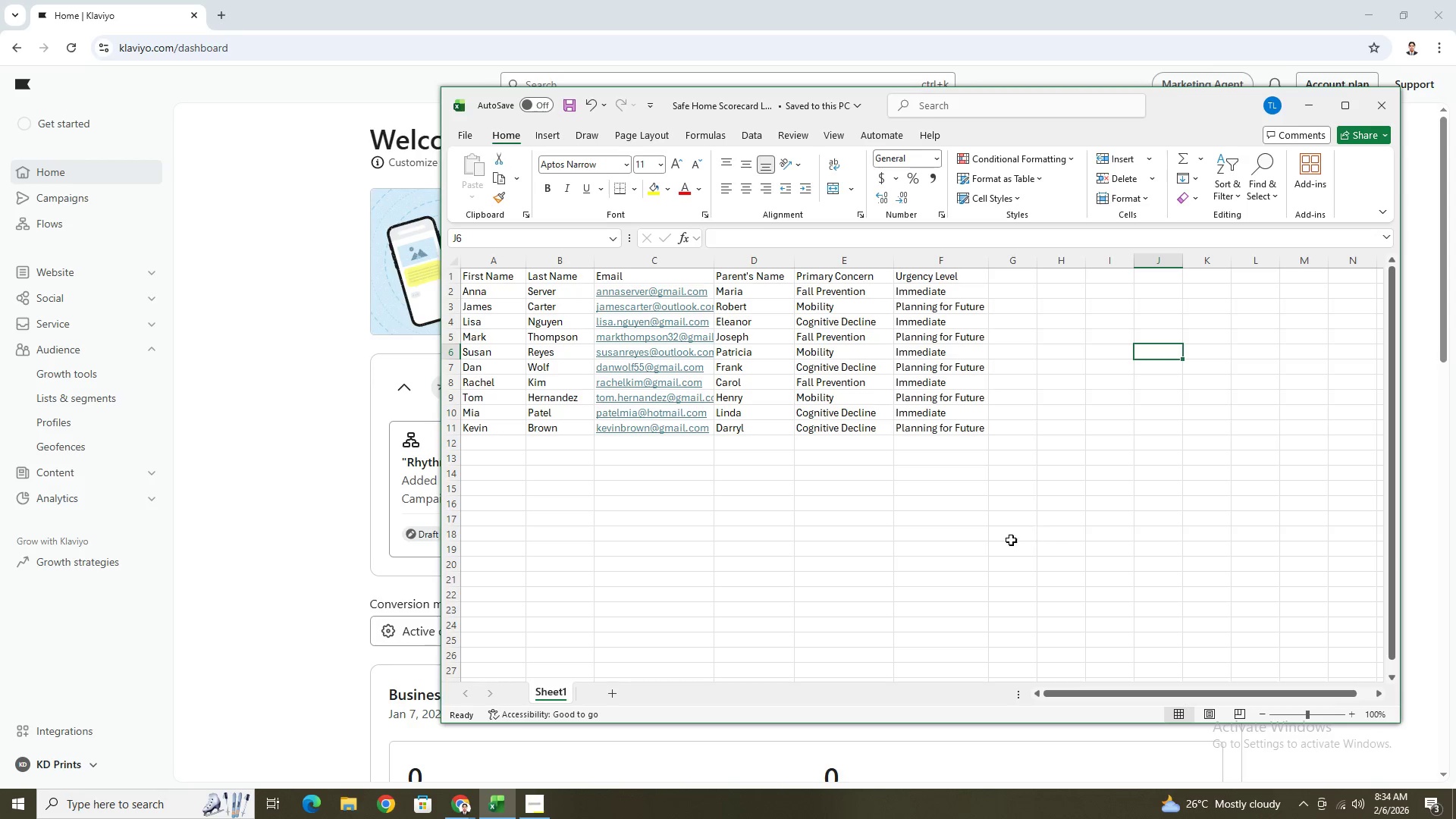 
wait(7.65)
 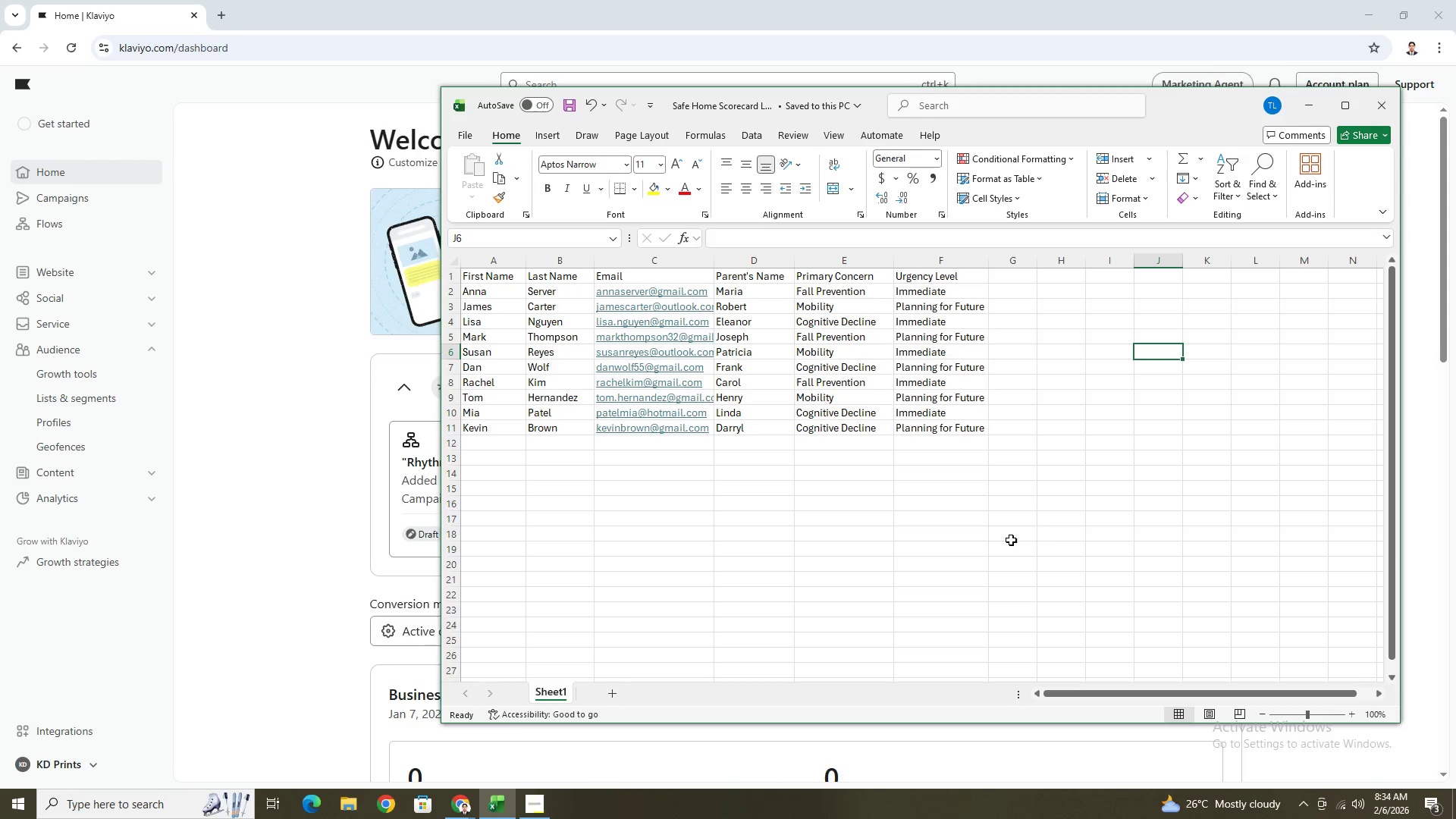 
scroll: coordinate [1003, 545], scroll_direction: up, amount: 1.0
 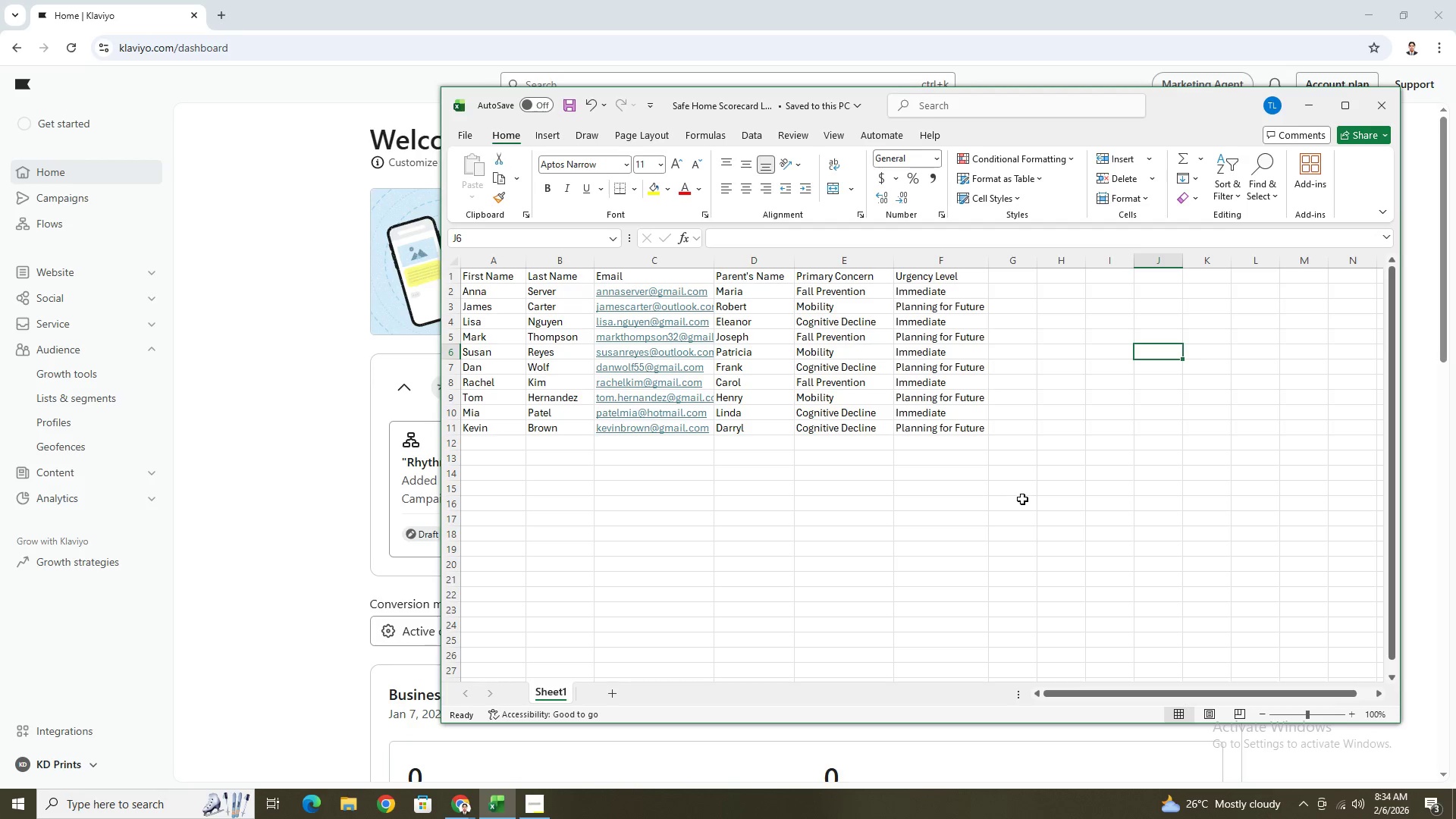 
left_click([1025, 498])
 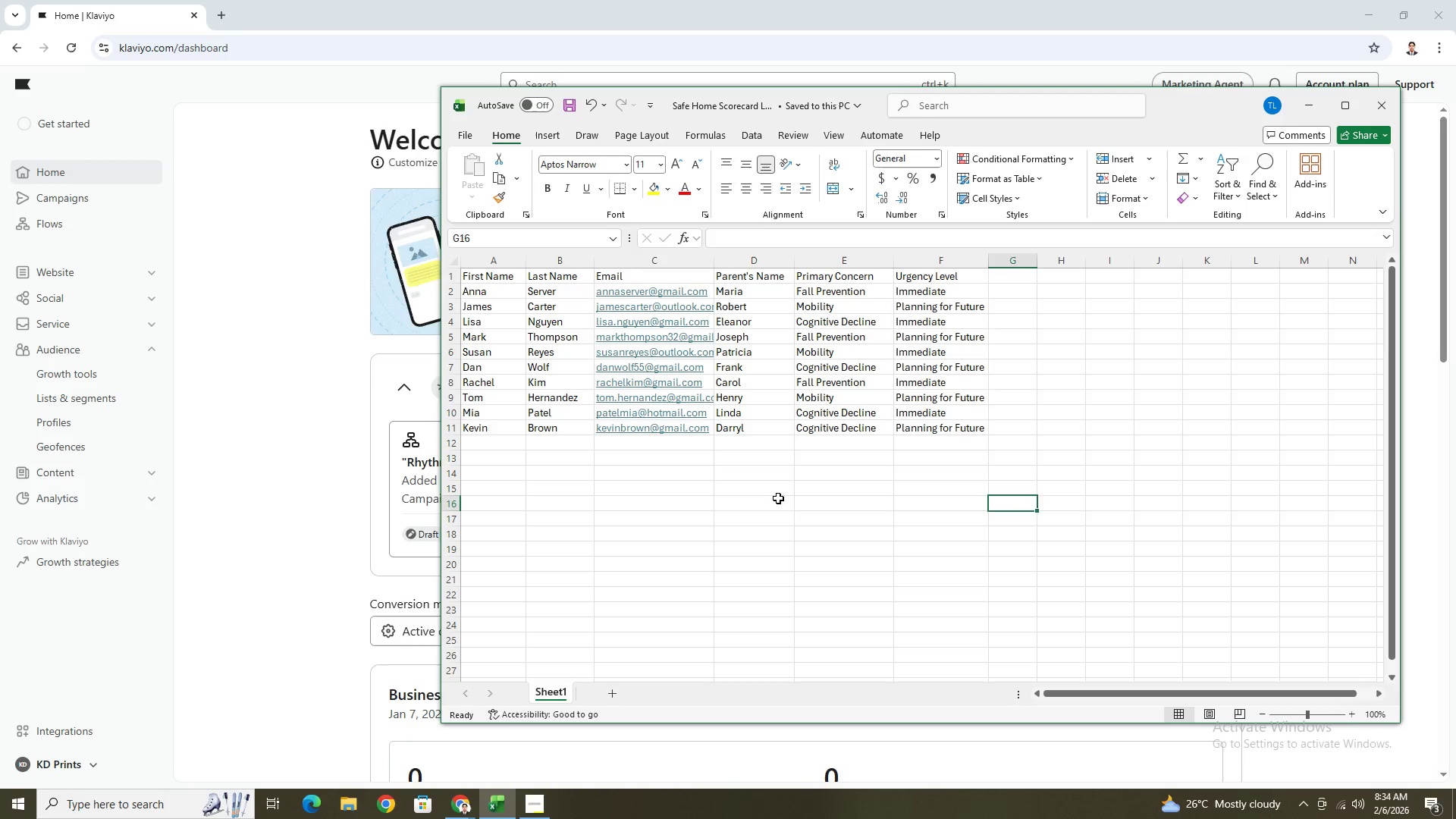 
left_click([711, 497])
 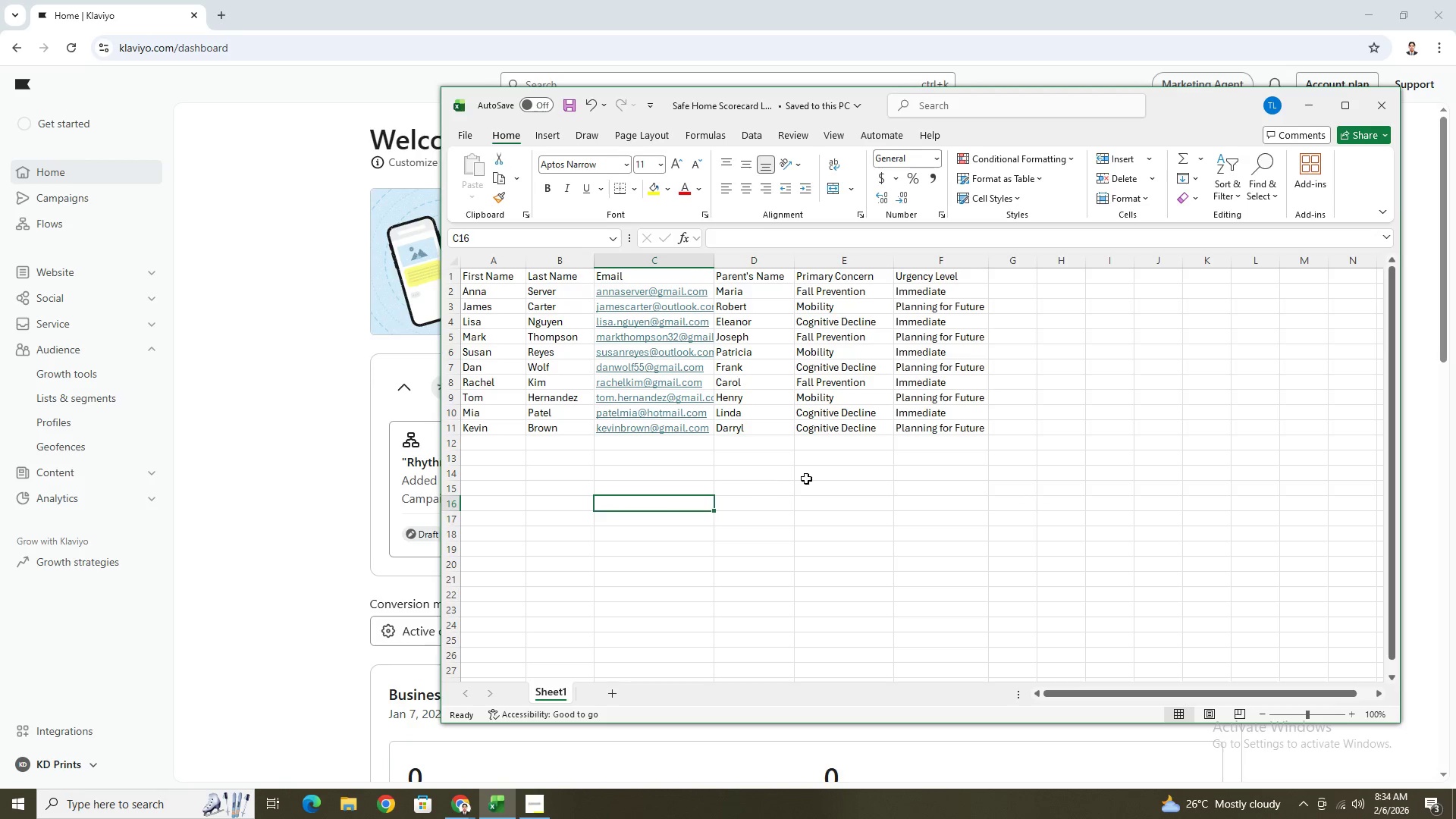 
left_click([912, 464])
 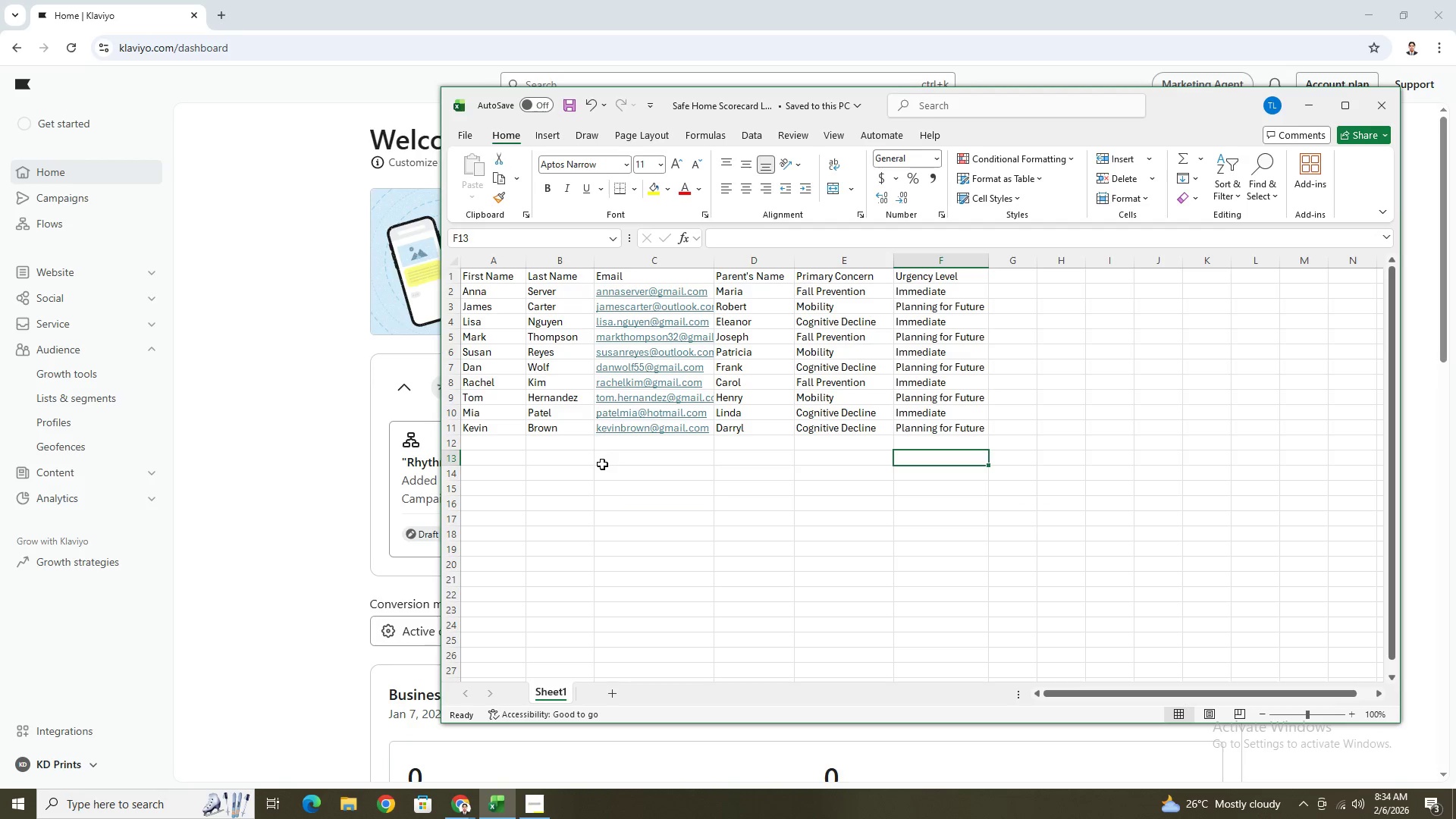 
left_click([541, 462])
 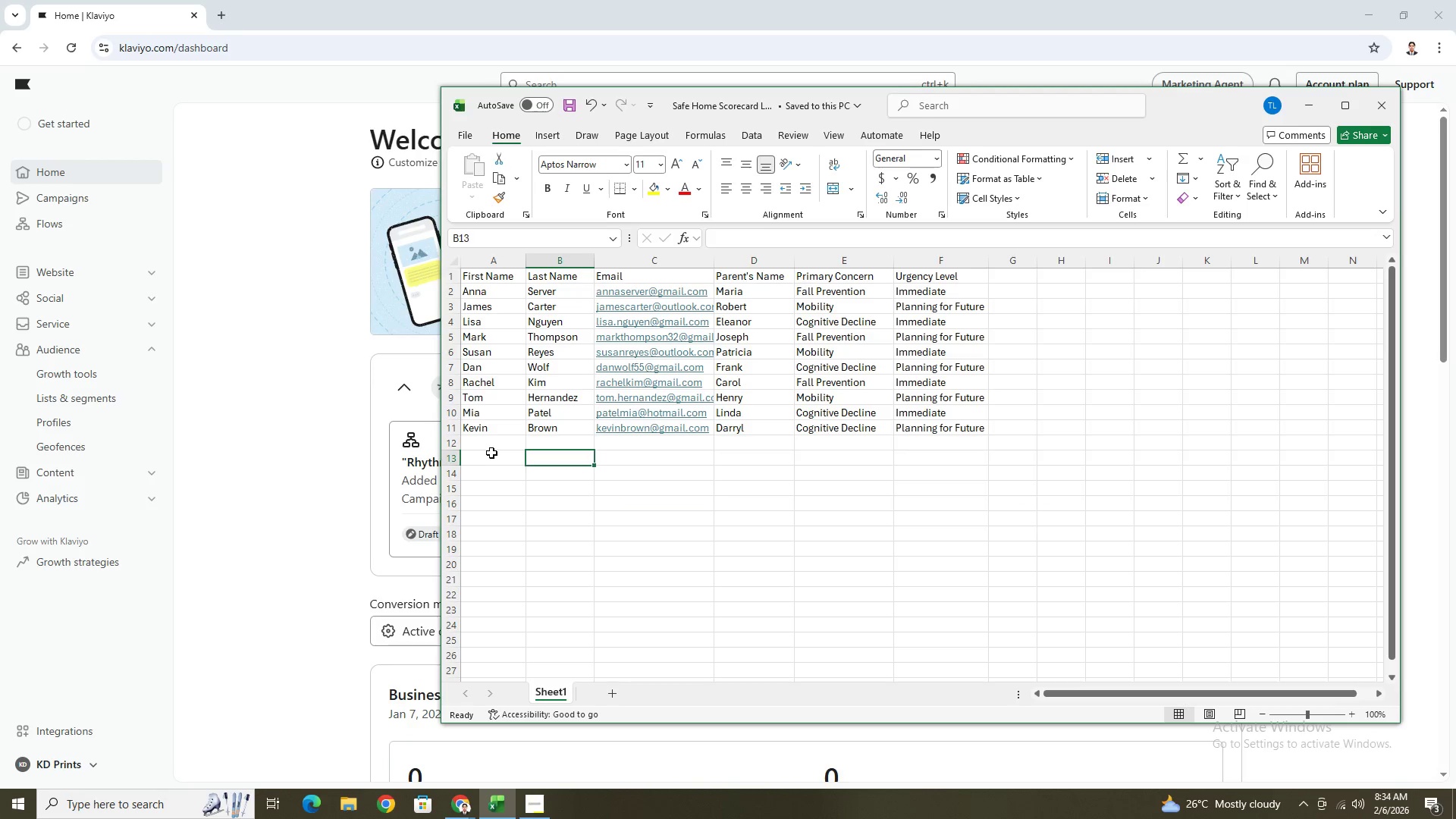 
left_click([491, 450])
 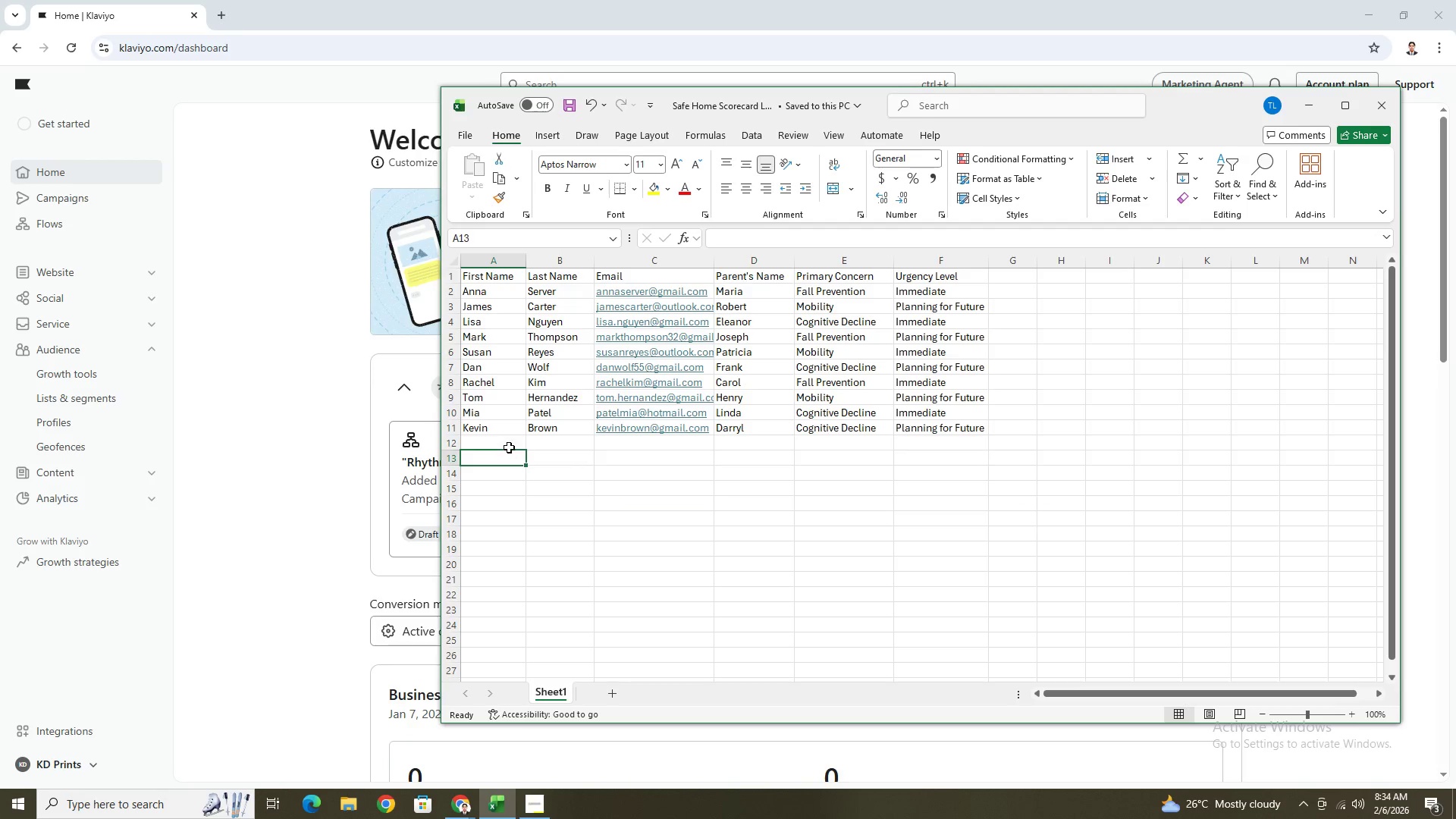 
left_click([512, 445])
 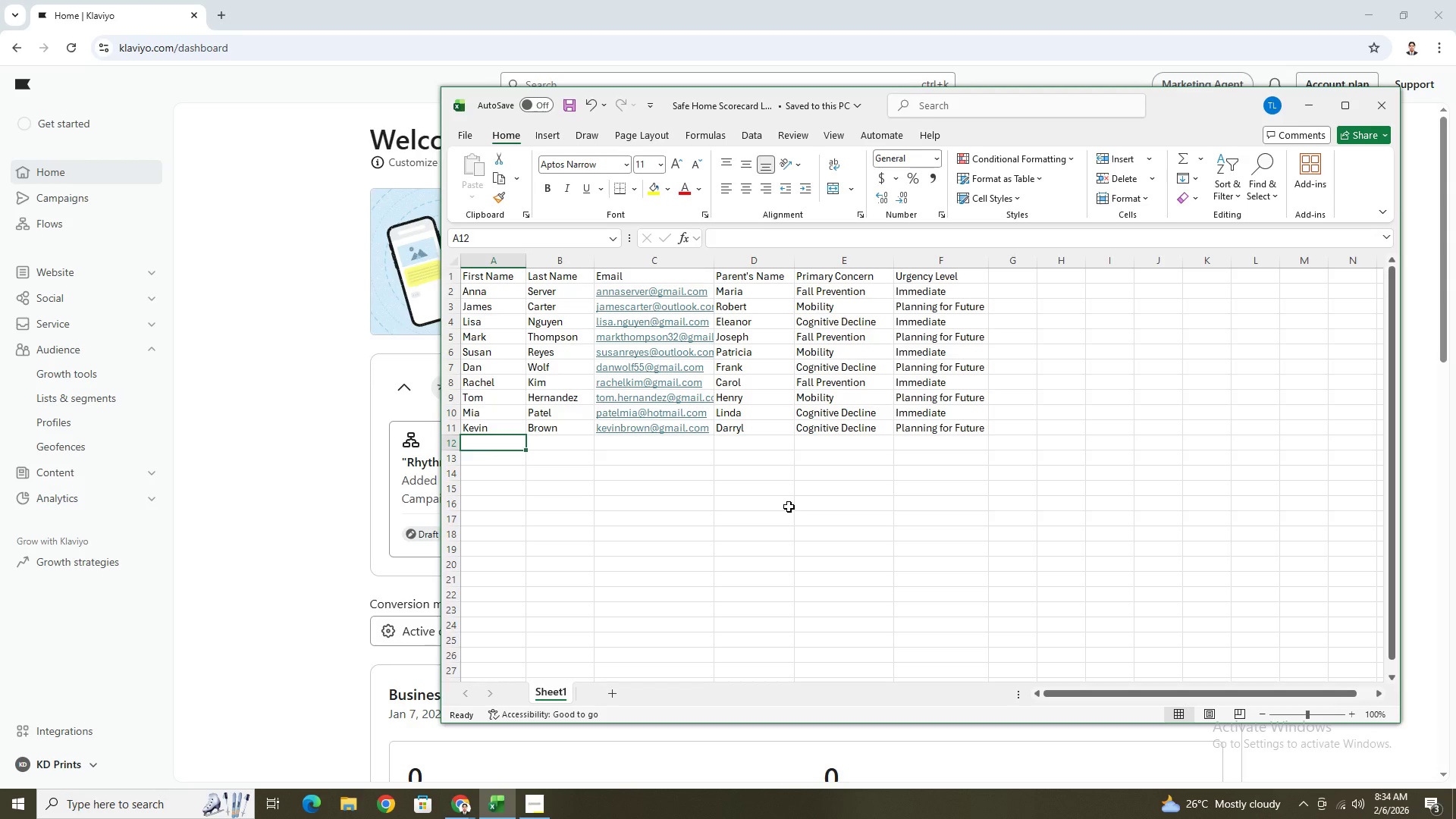 
wait(12.38)
 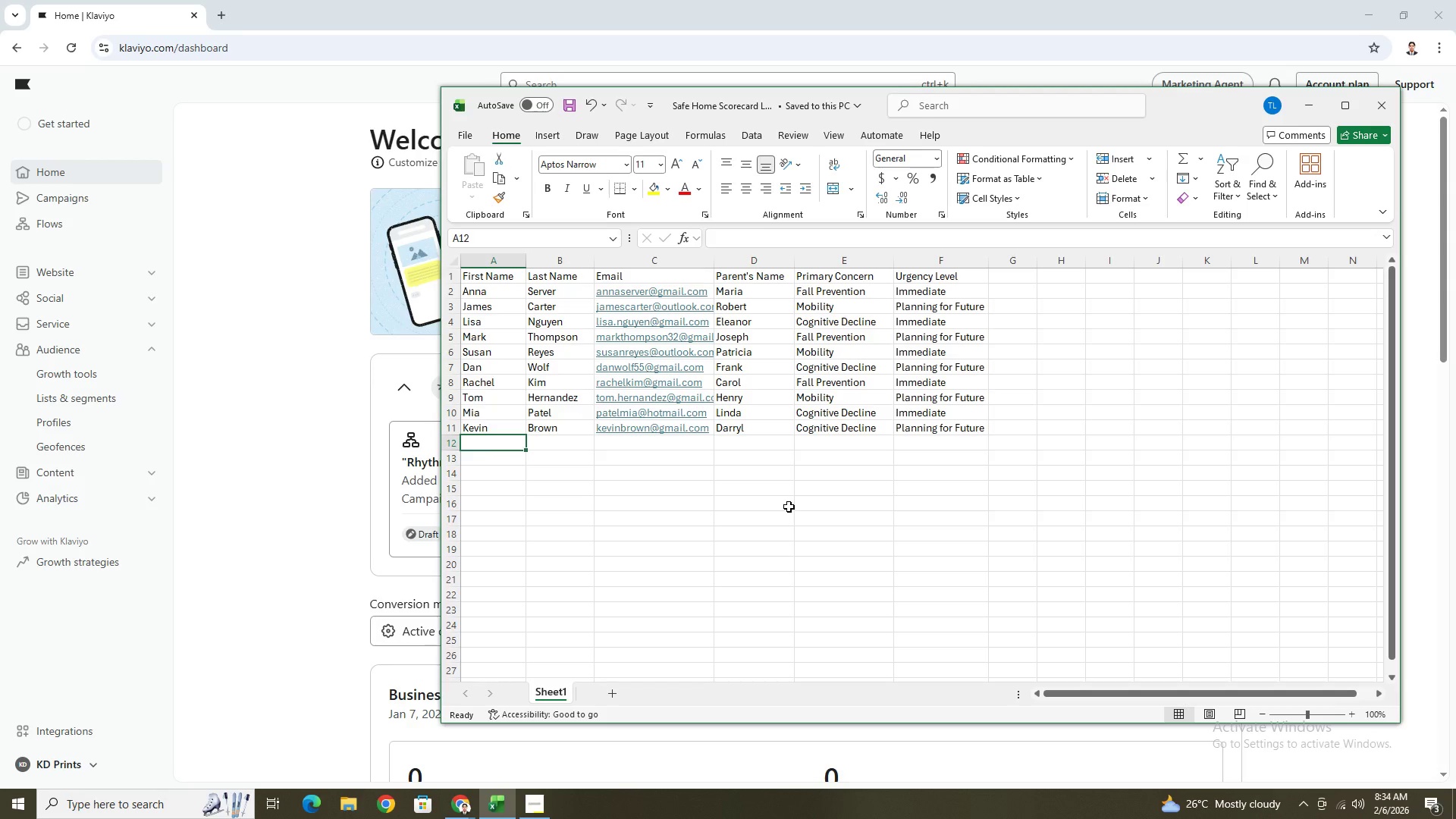 
left_click([103, 401])
 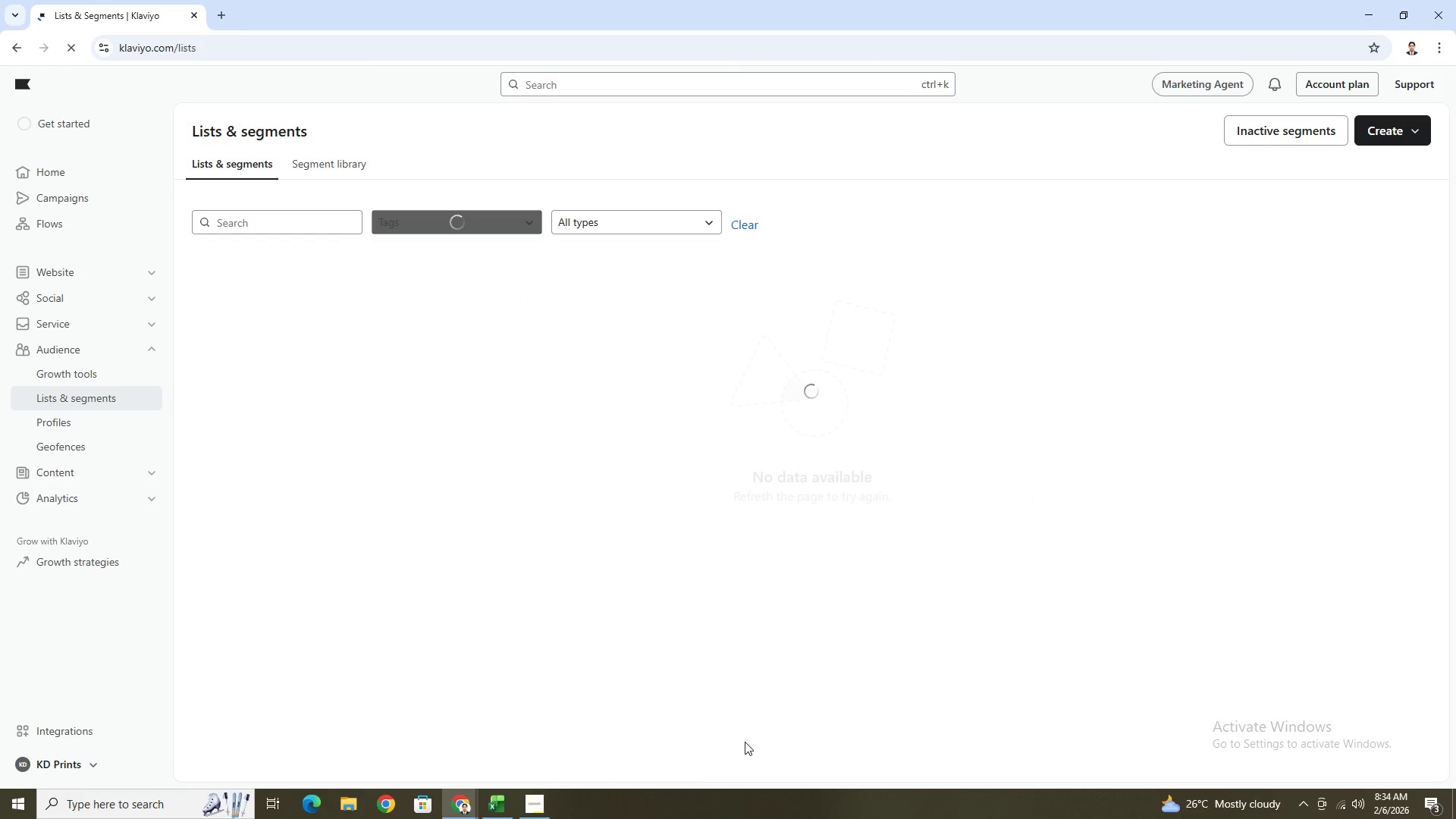 
wait(5.69)
 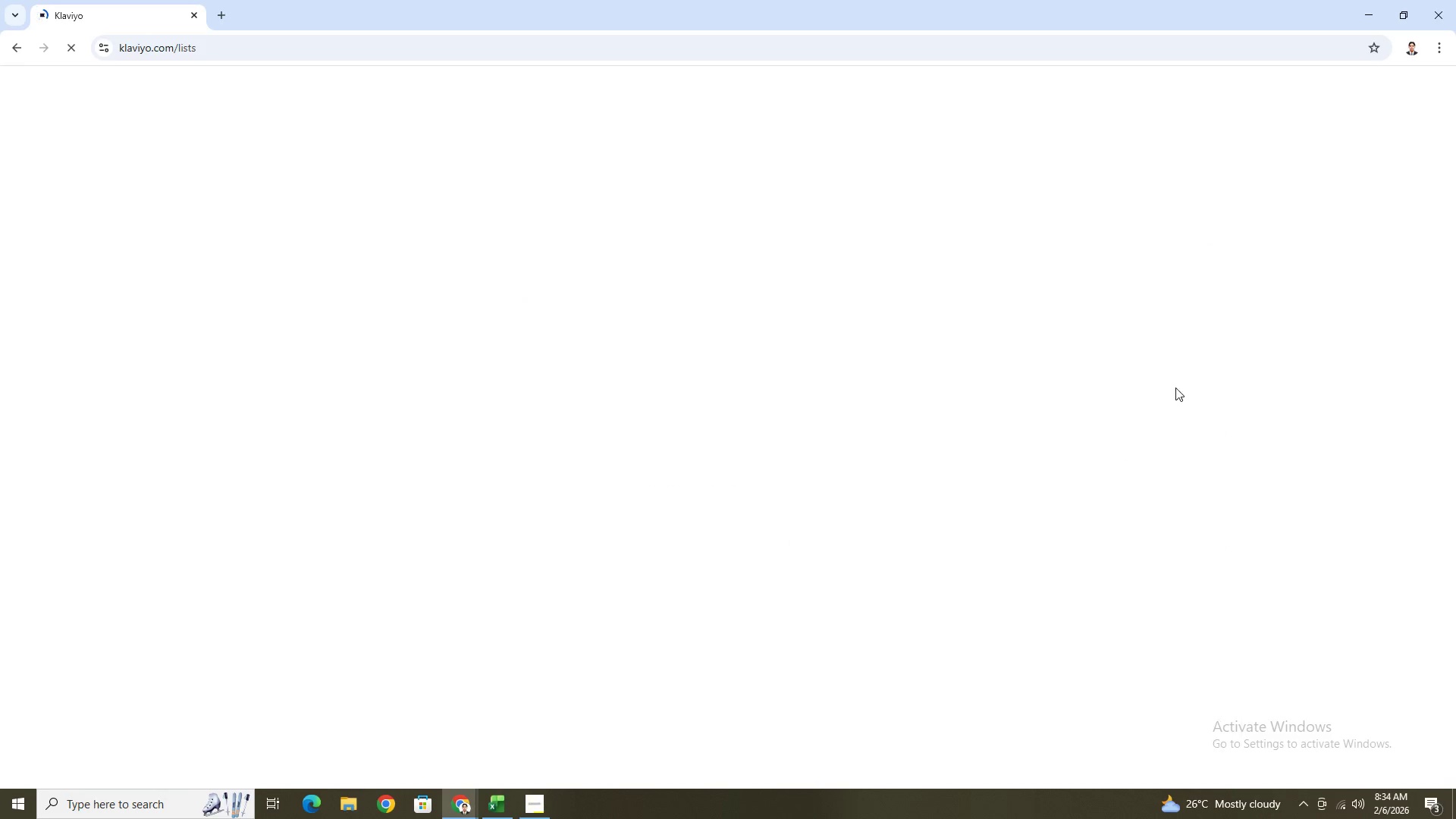 
left_click([497, 807])
 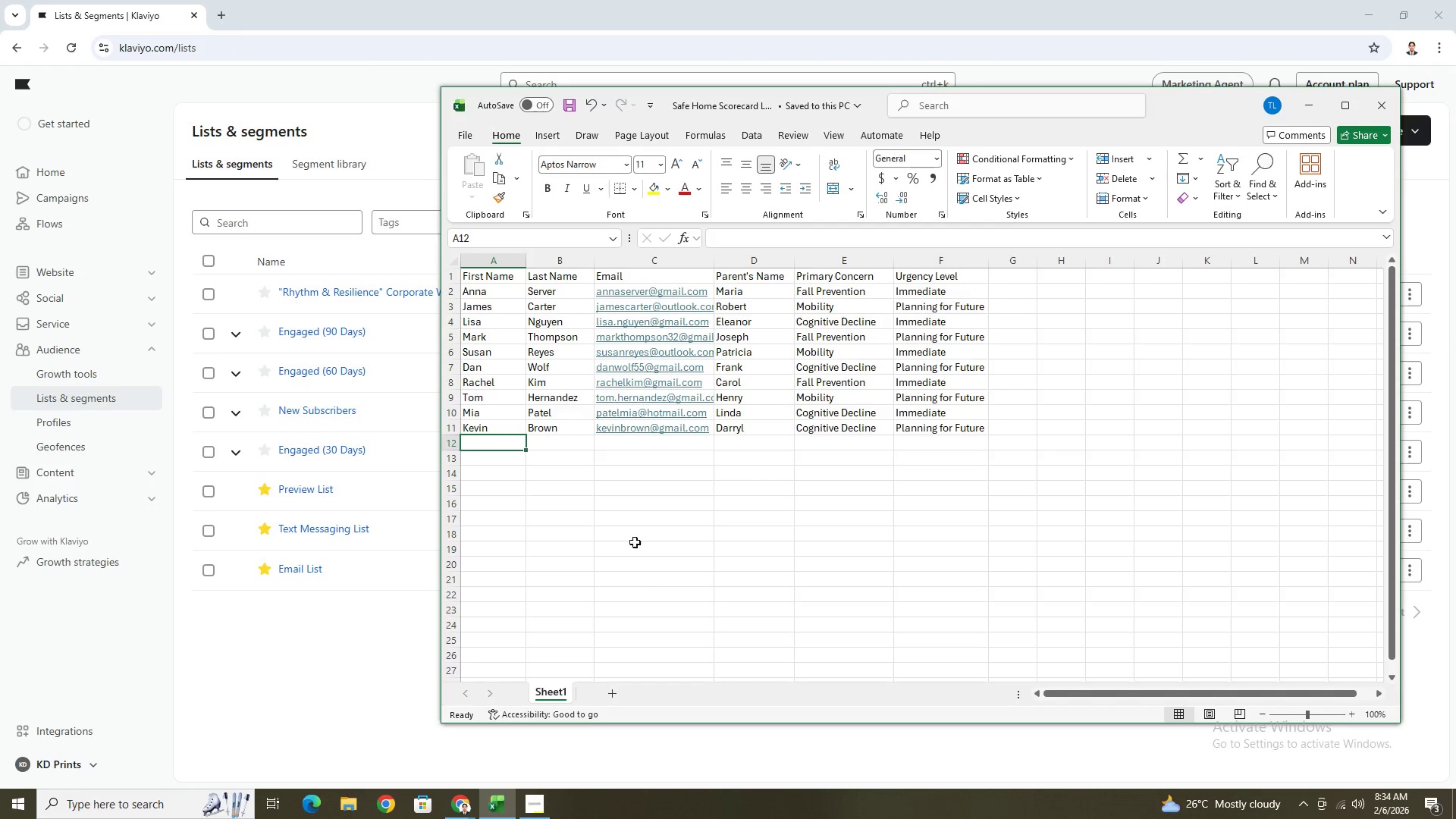 
left_click([617, 514])
 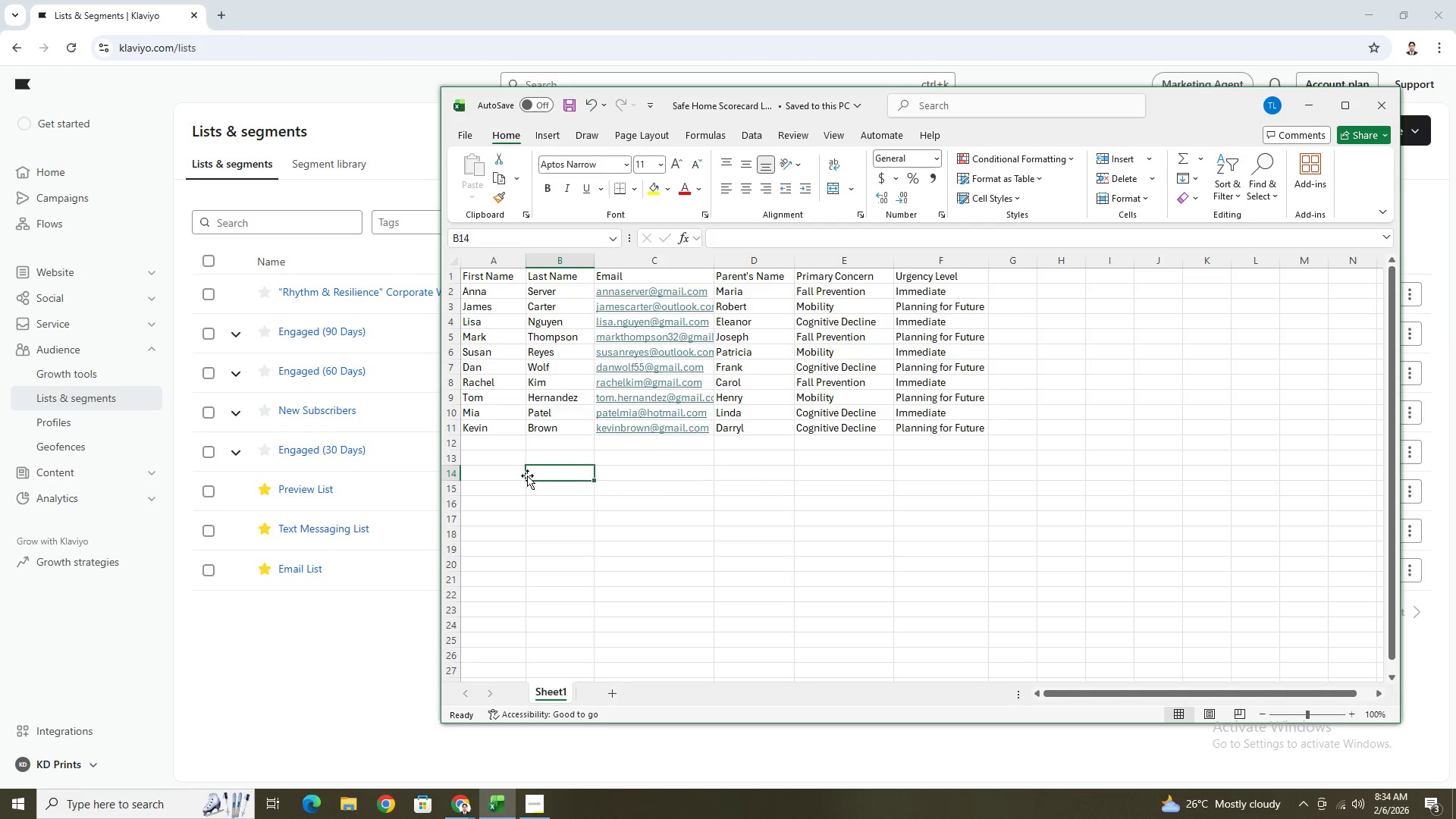 
double_click([497, 472])
 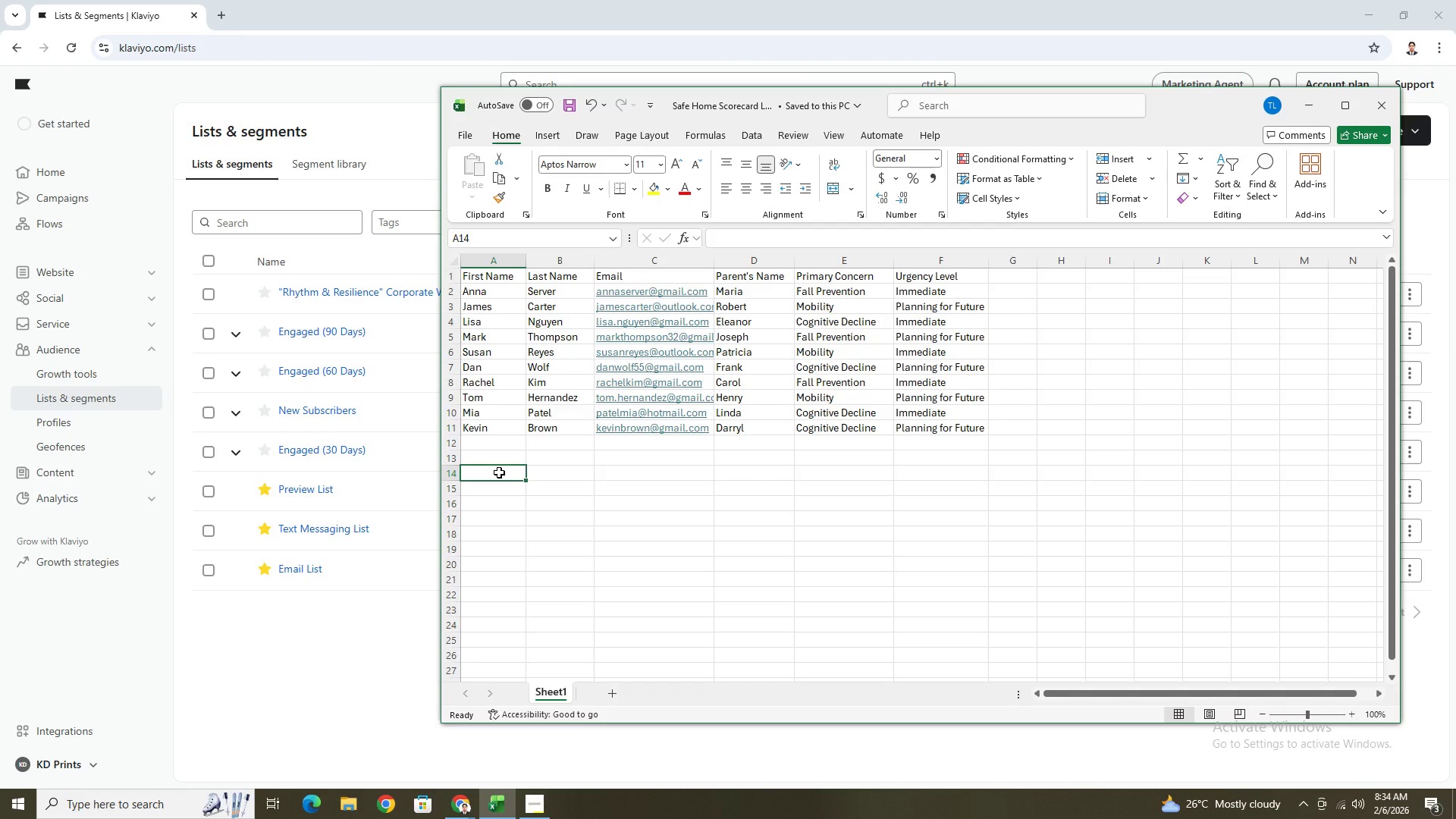 
type(List)
 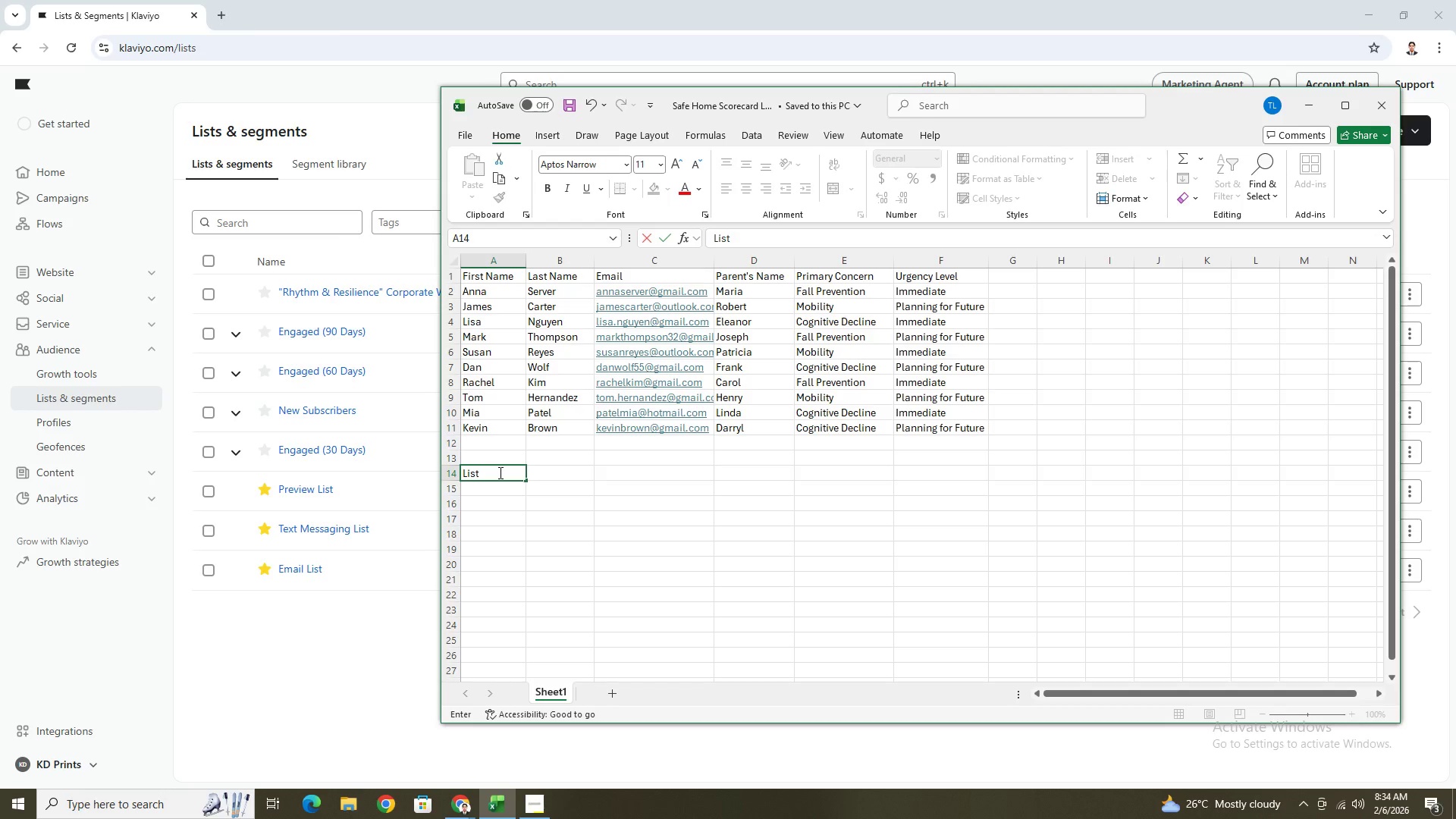 
key(Enter)
 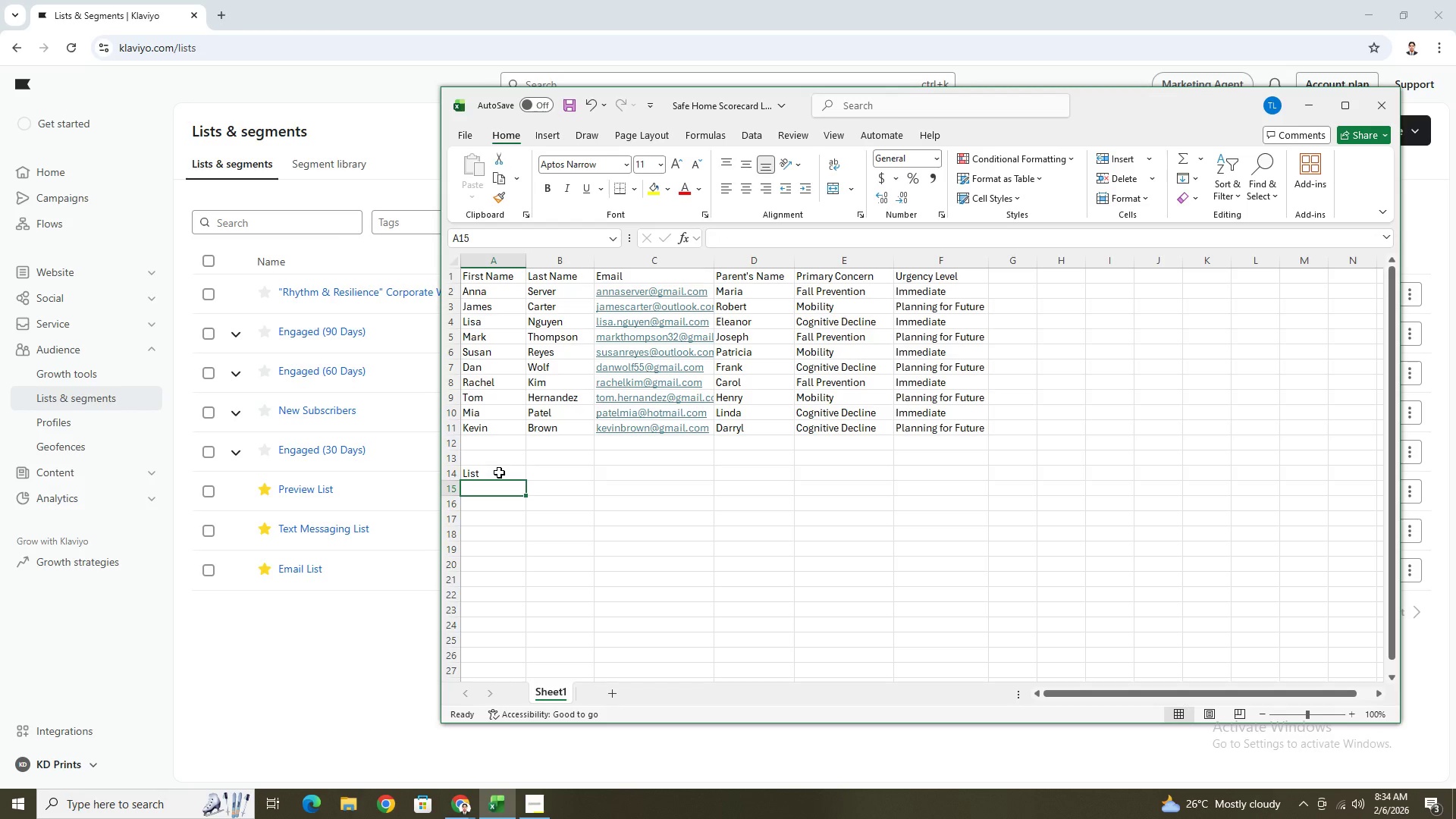 
wait(7.66)
 